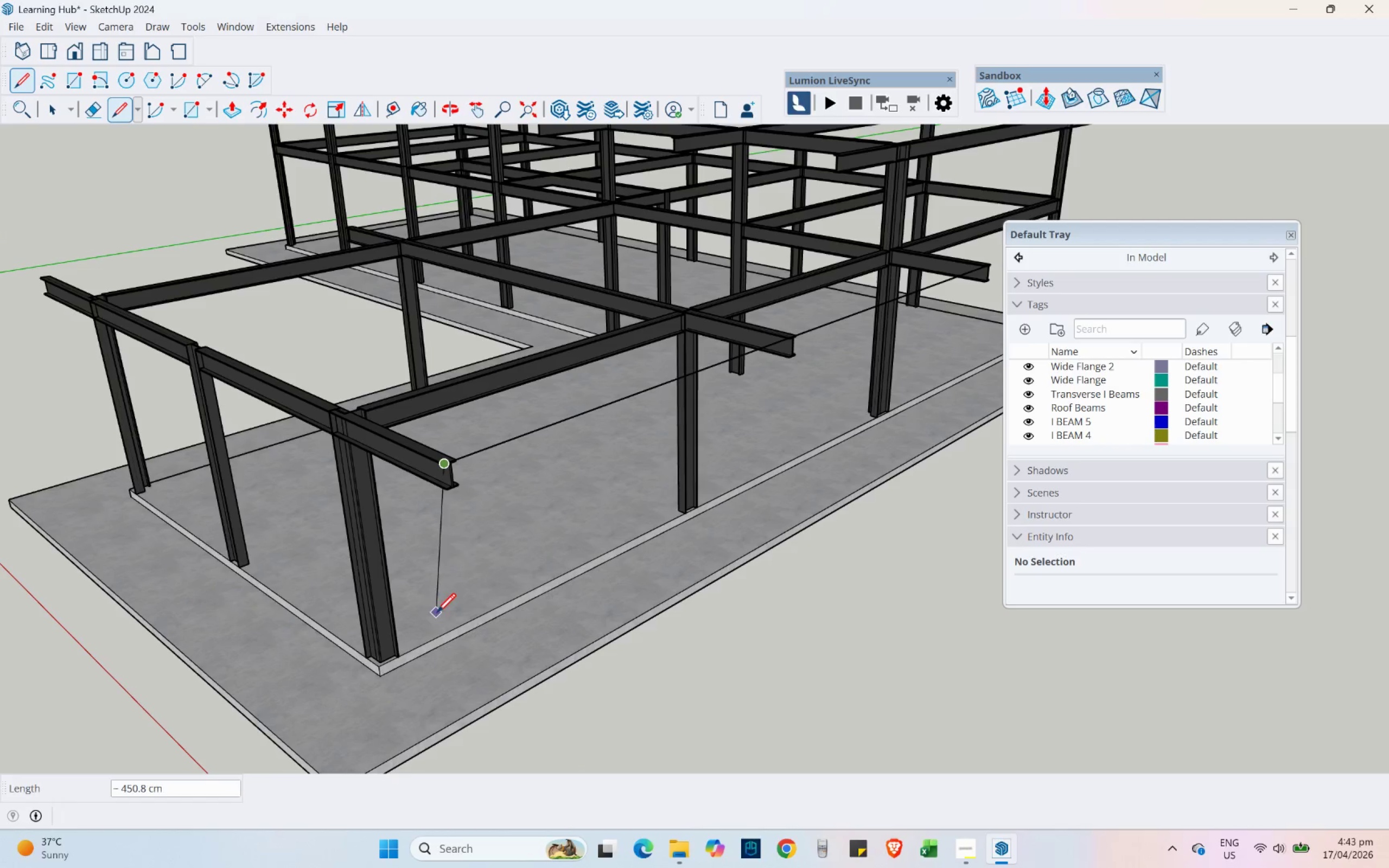 
key(Shift+ShiftLeft)
 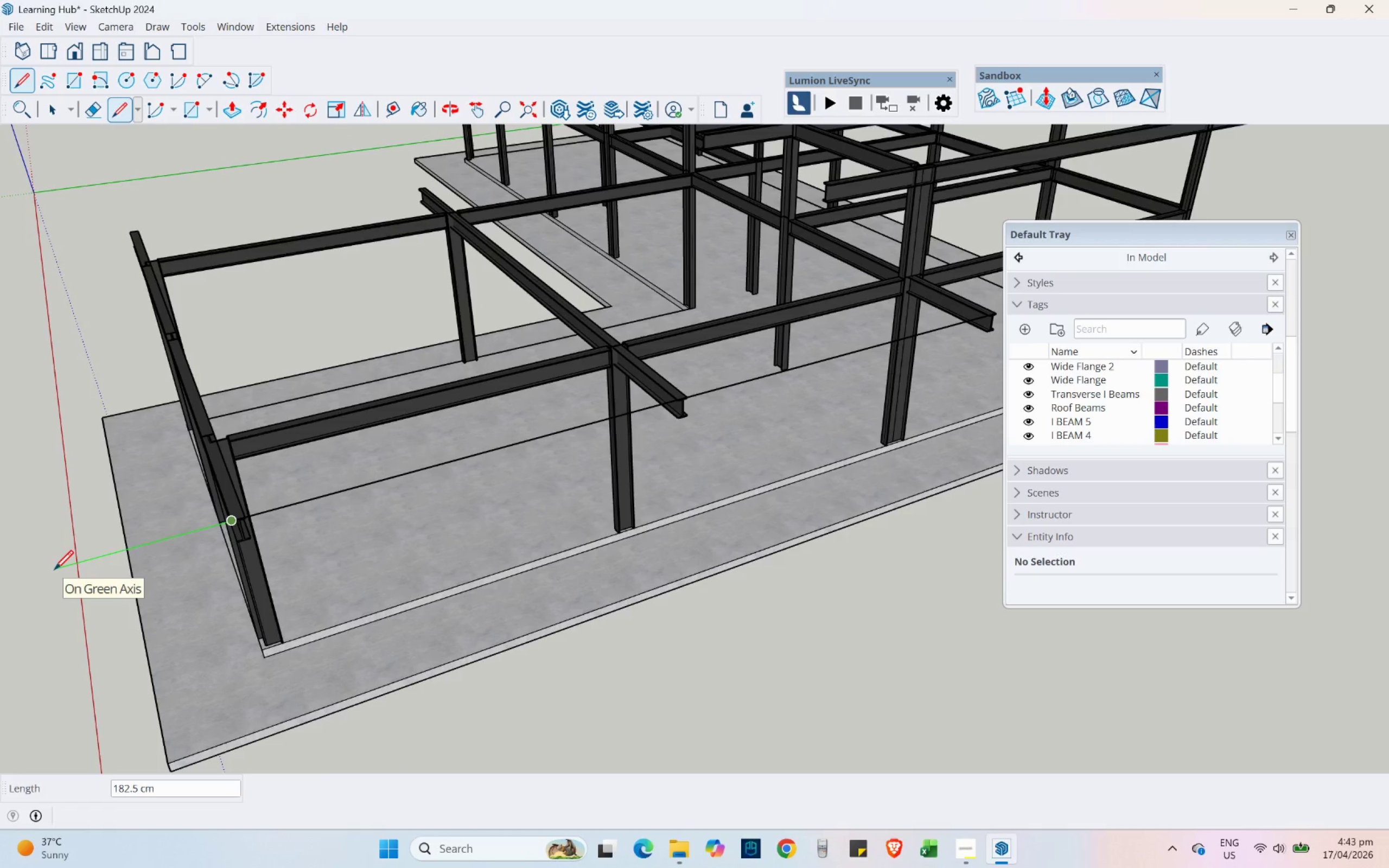 
key(Numpad2)
 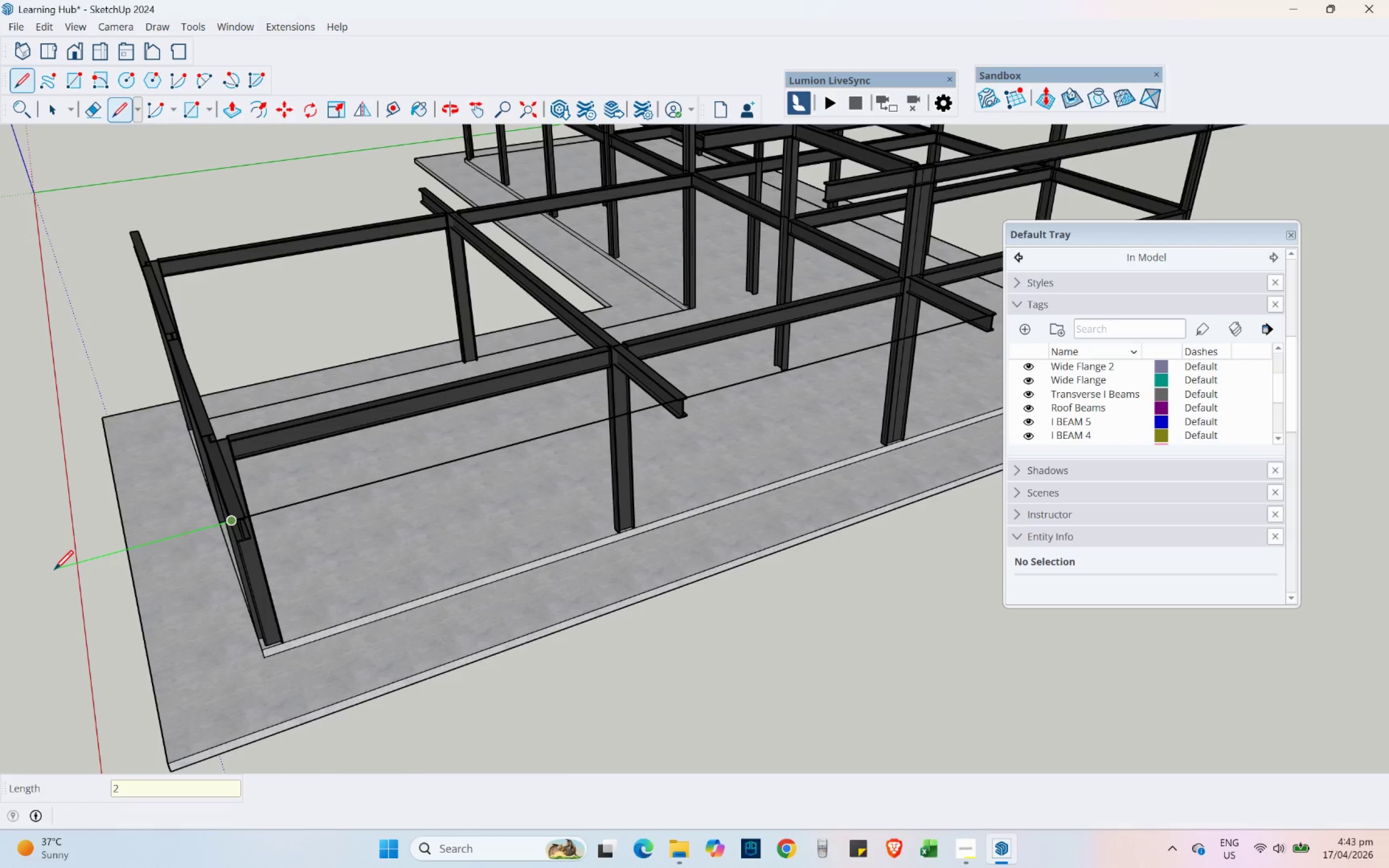 
key(Numpad0)
 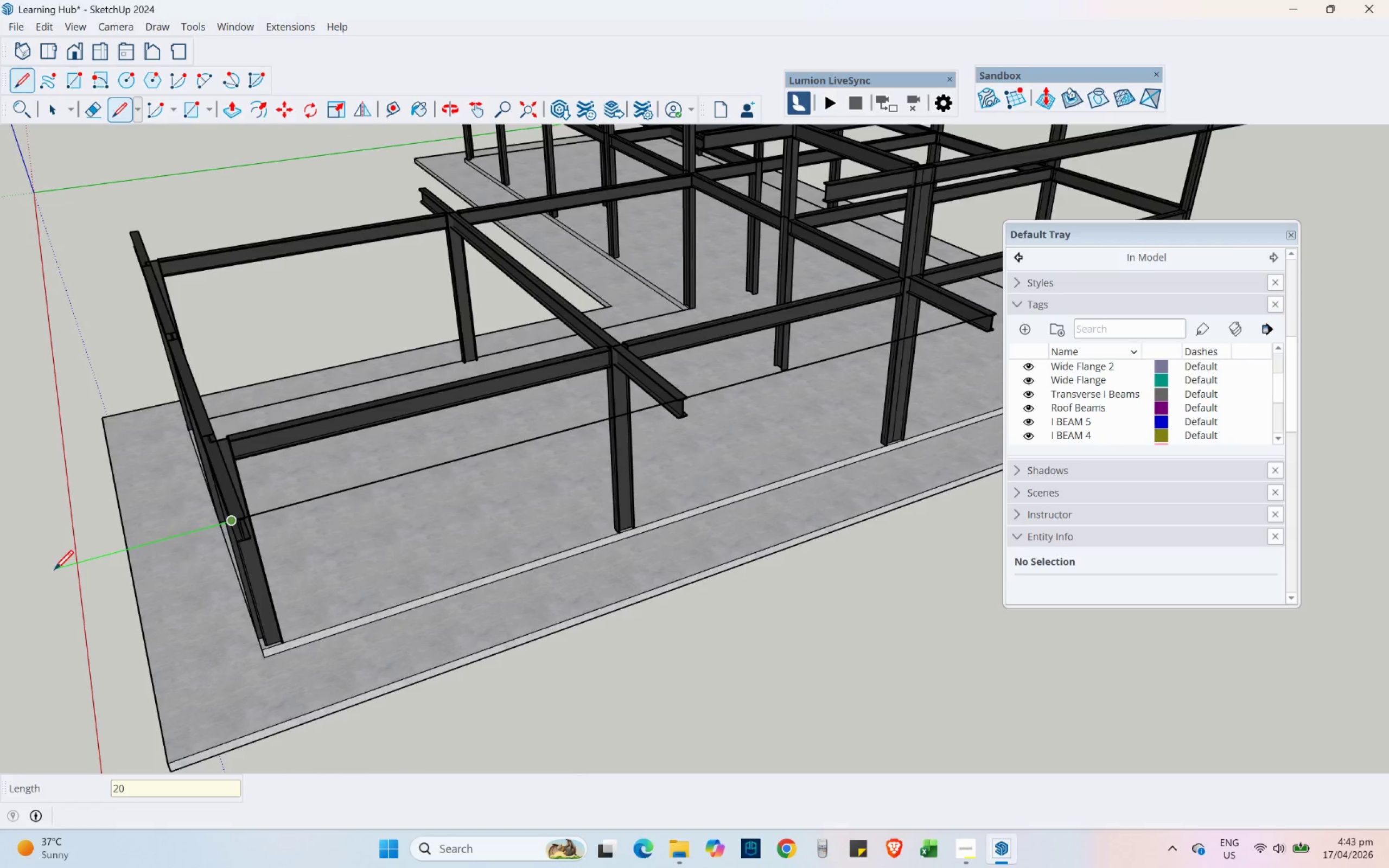 
key(Numpad0)
 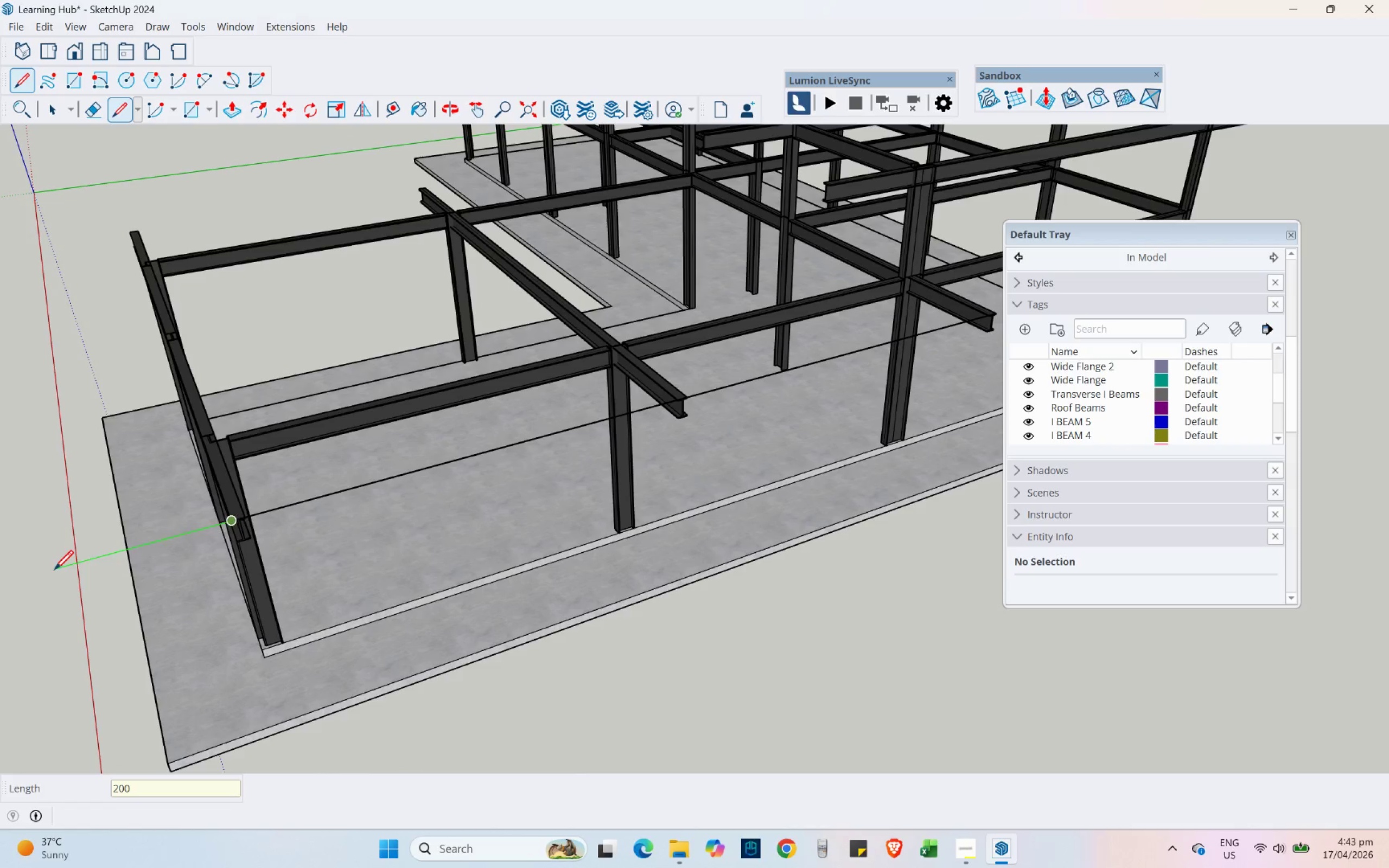 
key(NumpadEnter)
 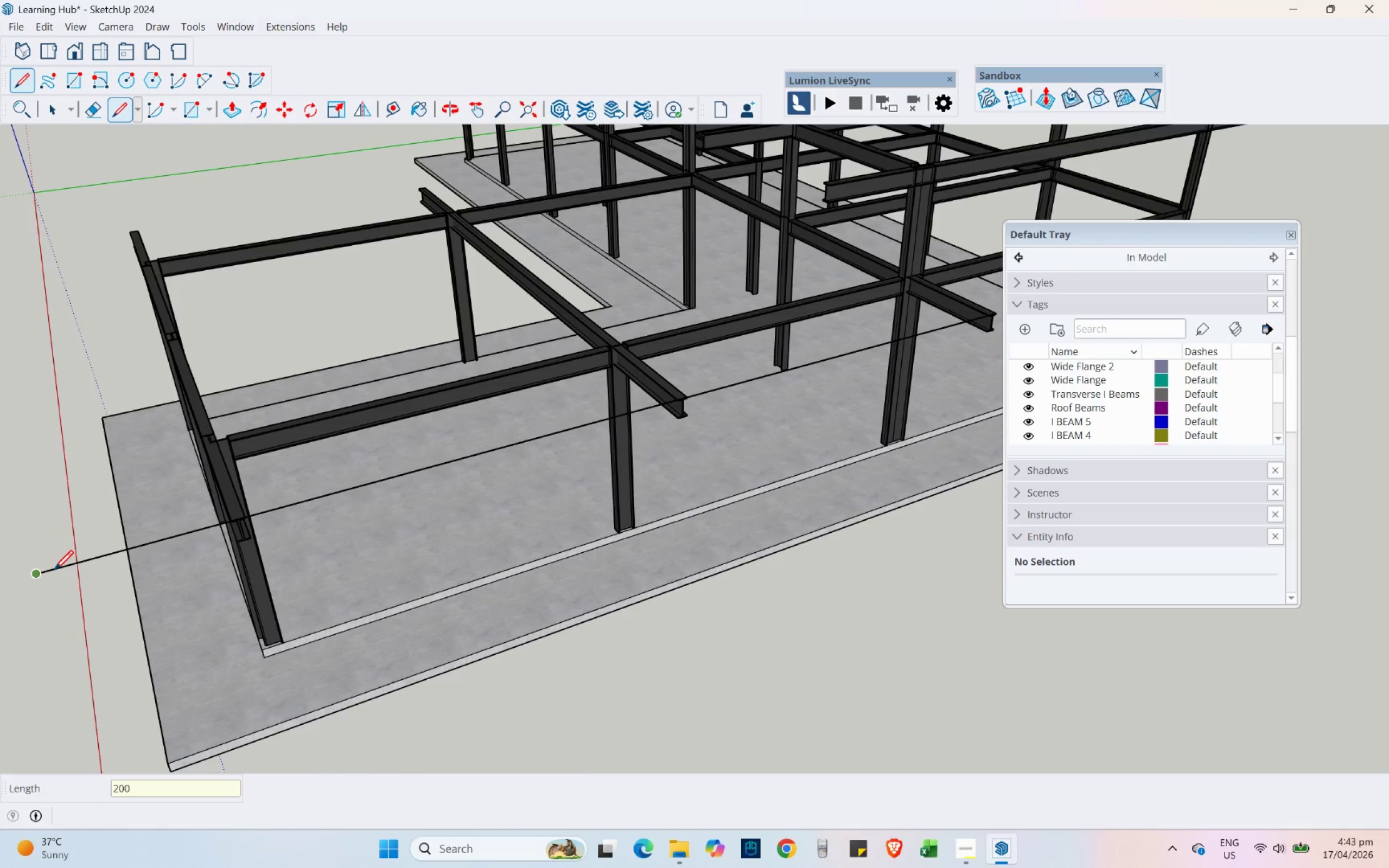 
scroll: coordinate [267, 463], scroll_direction: down, amount: 8.0
 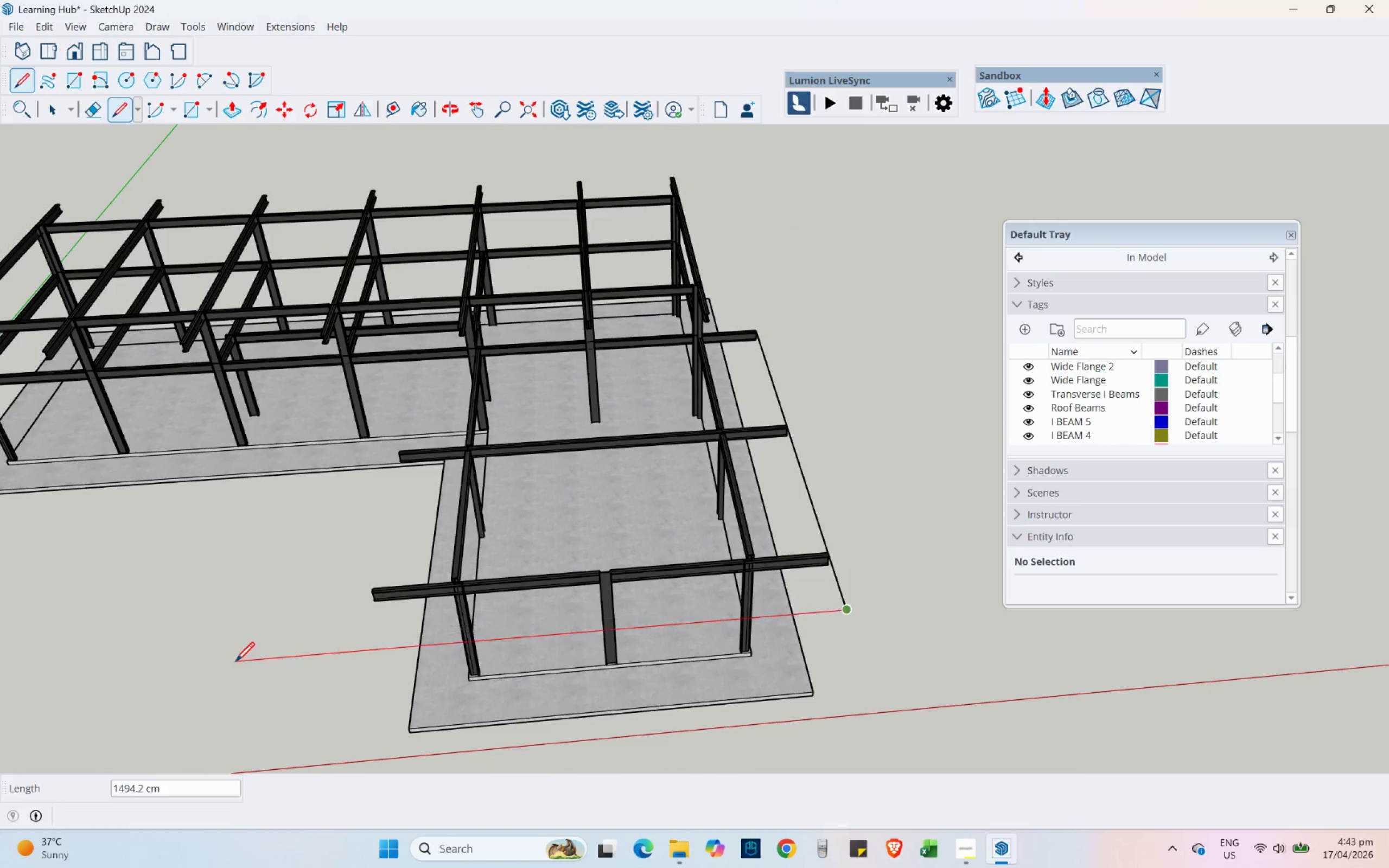 
hold_key(key=ShiftLeft, duration=1.5)
scroll: coordinate [390, 556], scroll_direction: up, amount: 11.0
 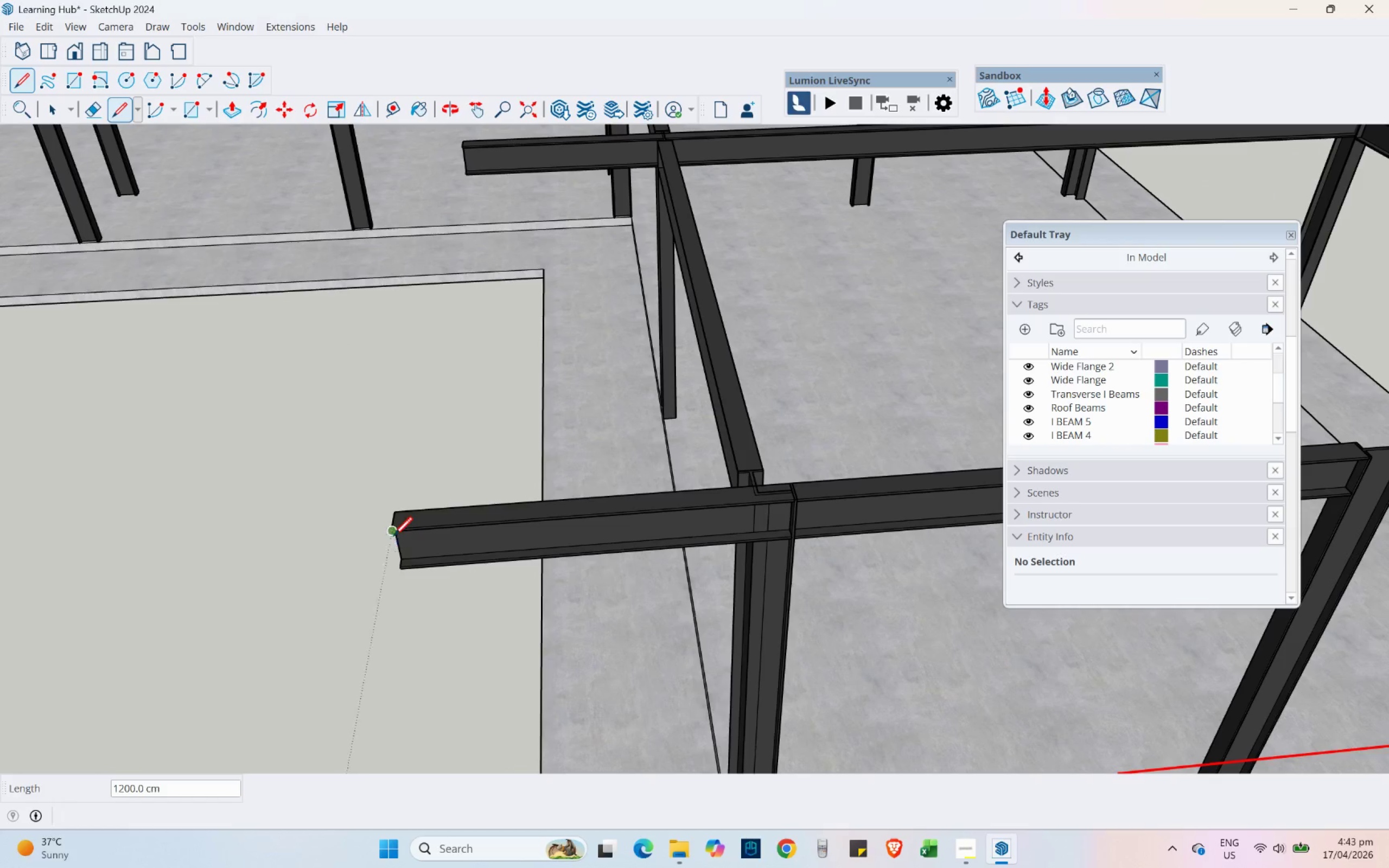 
hold_key(key=ShiftLeft, duration=0.7)
left_click([391, 528])
 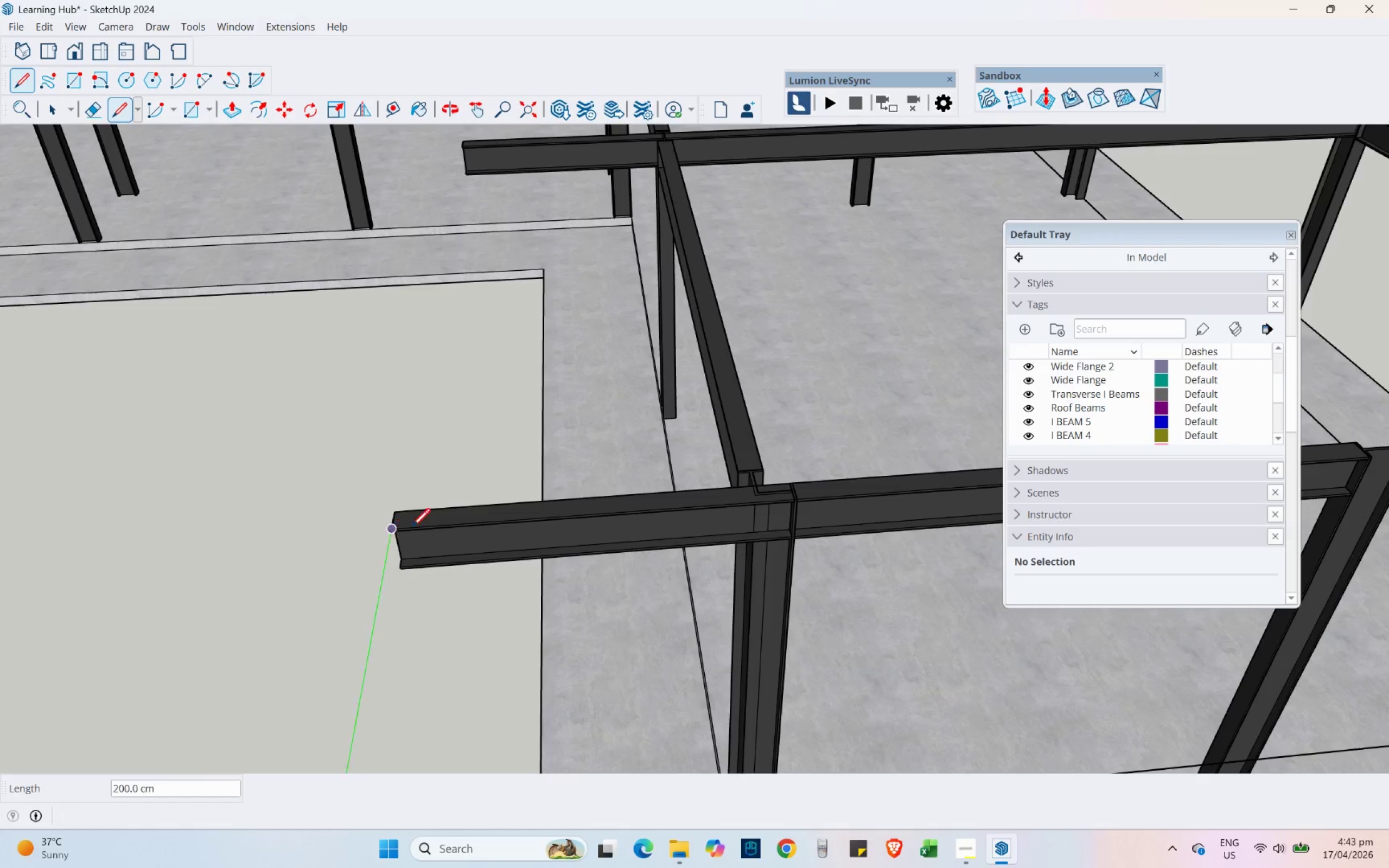 
scroll: coordinate [495, 509], scroll_direction: down, amount: 5.0
 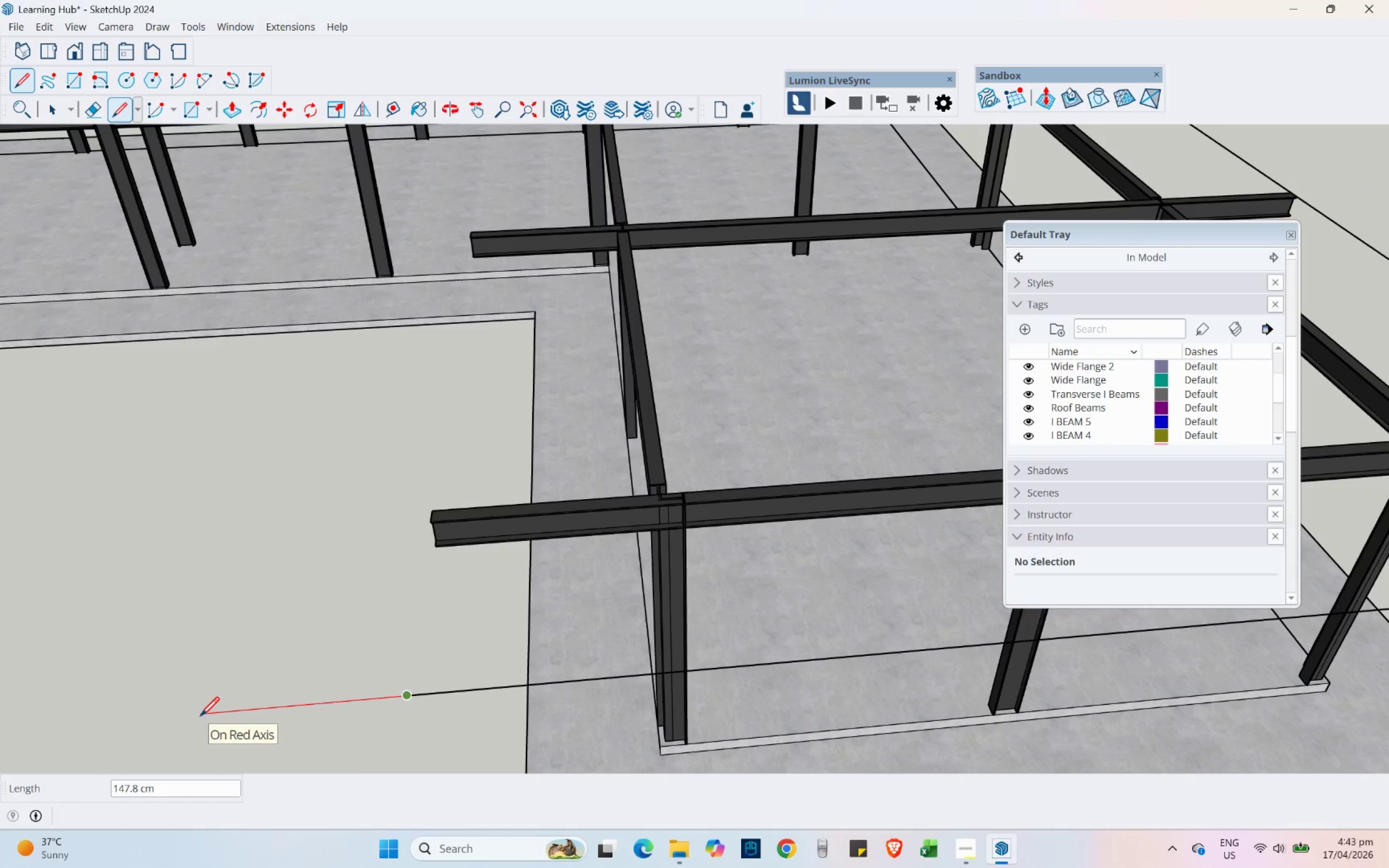 
key(Numpad2)
 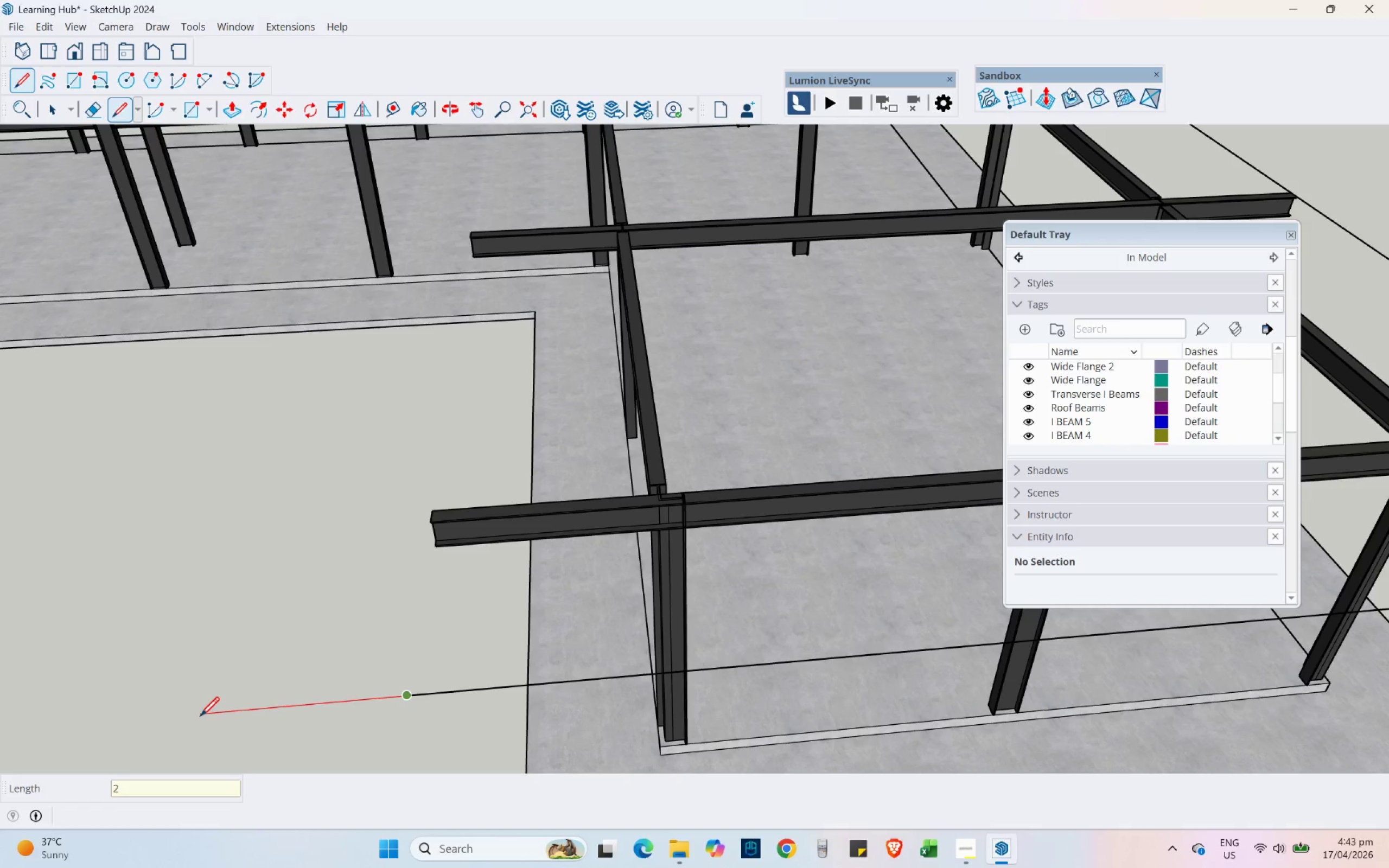 
key(Escape)
 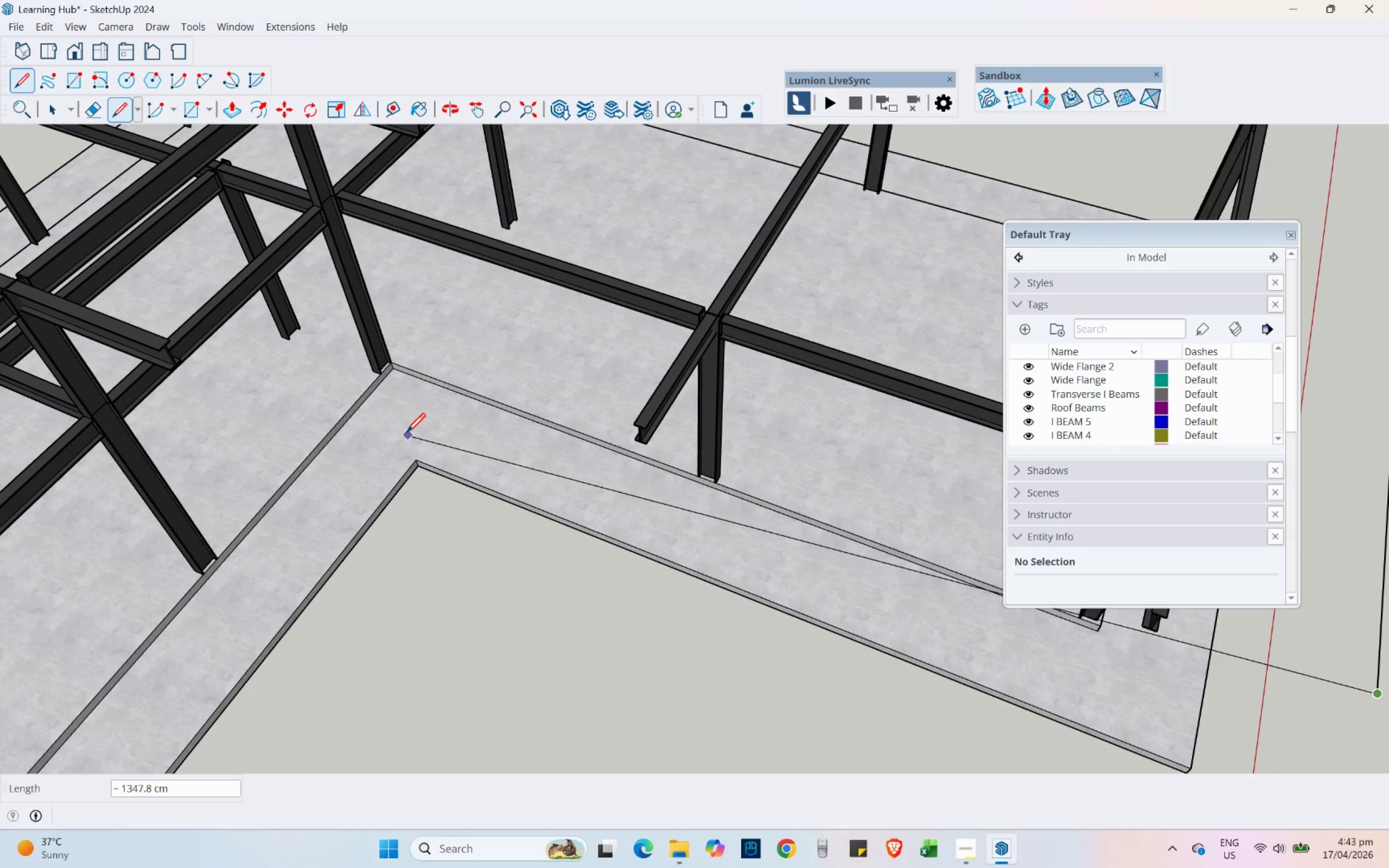 
key(Shift+ShiftLeft)
 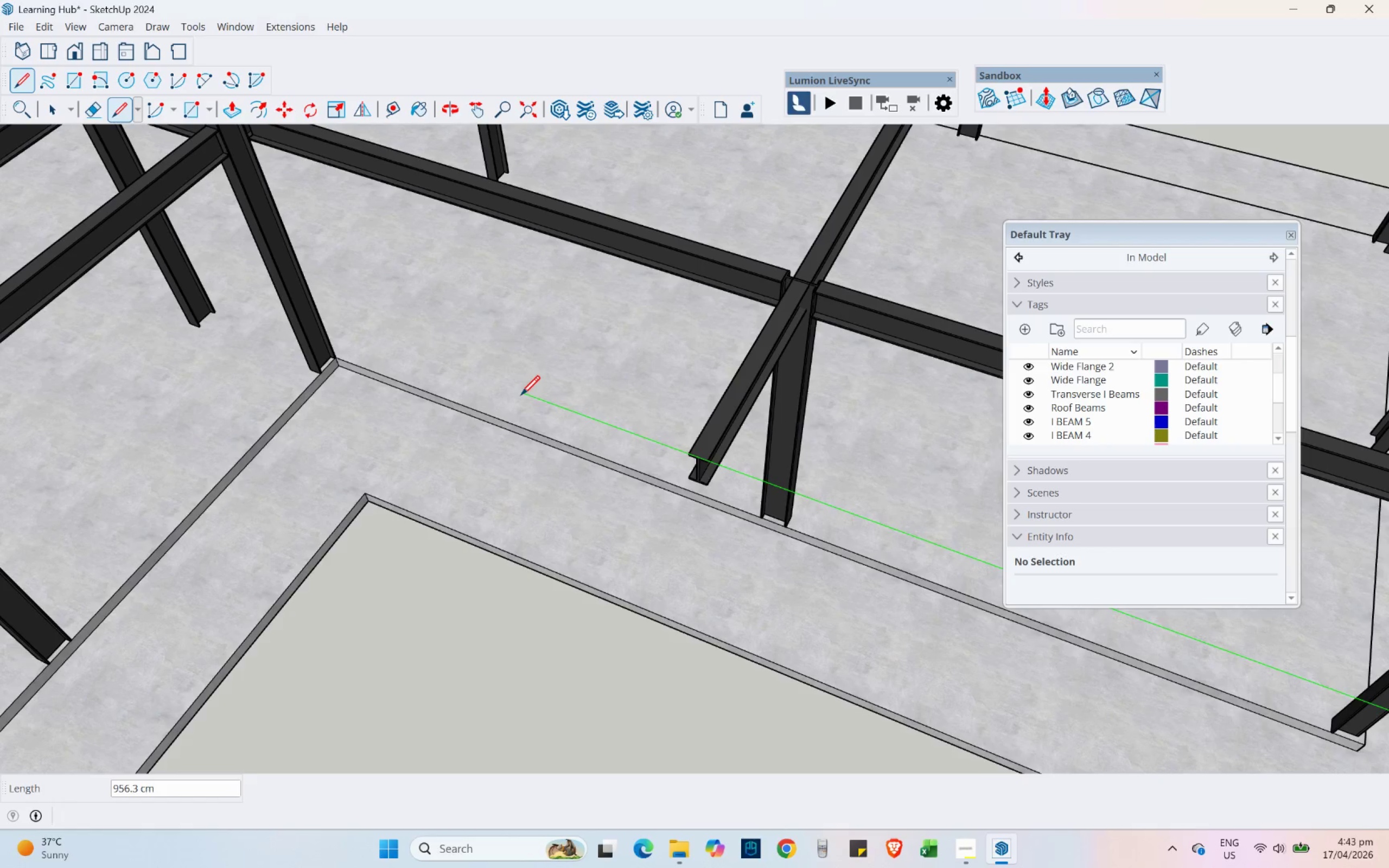 
scroll: coordinate [545, 376], scroll_direction: up, amount: 3.0
 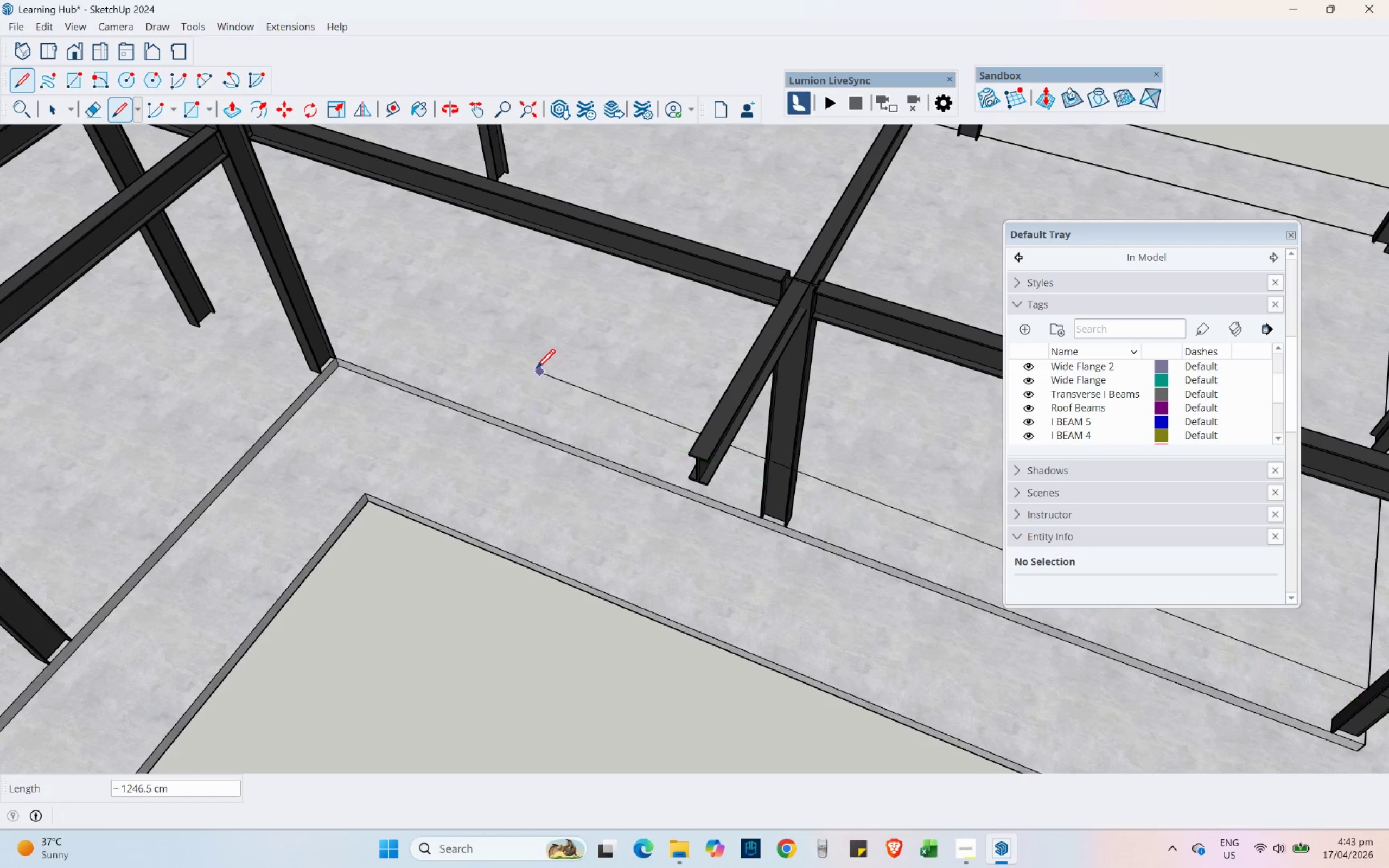 
hold_key(key=ShiftLeft, duration=1.5)
 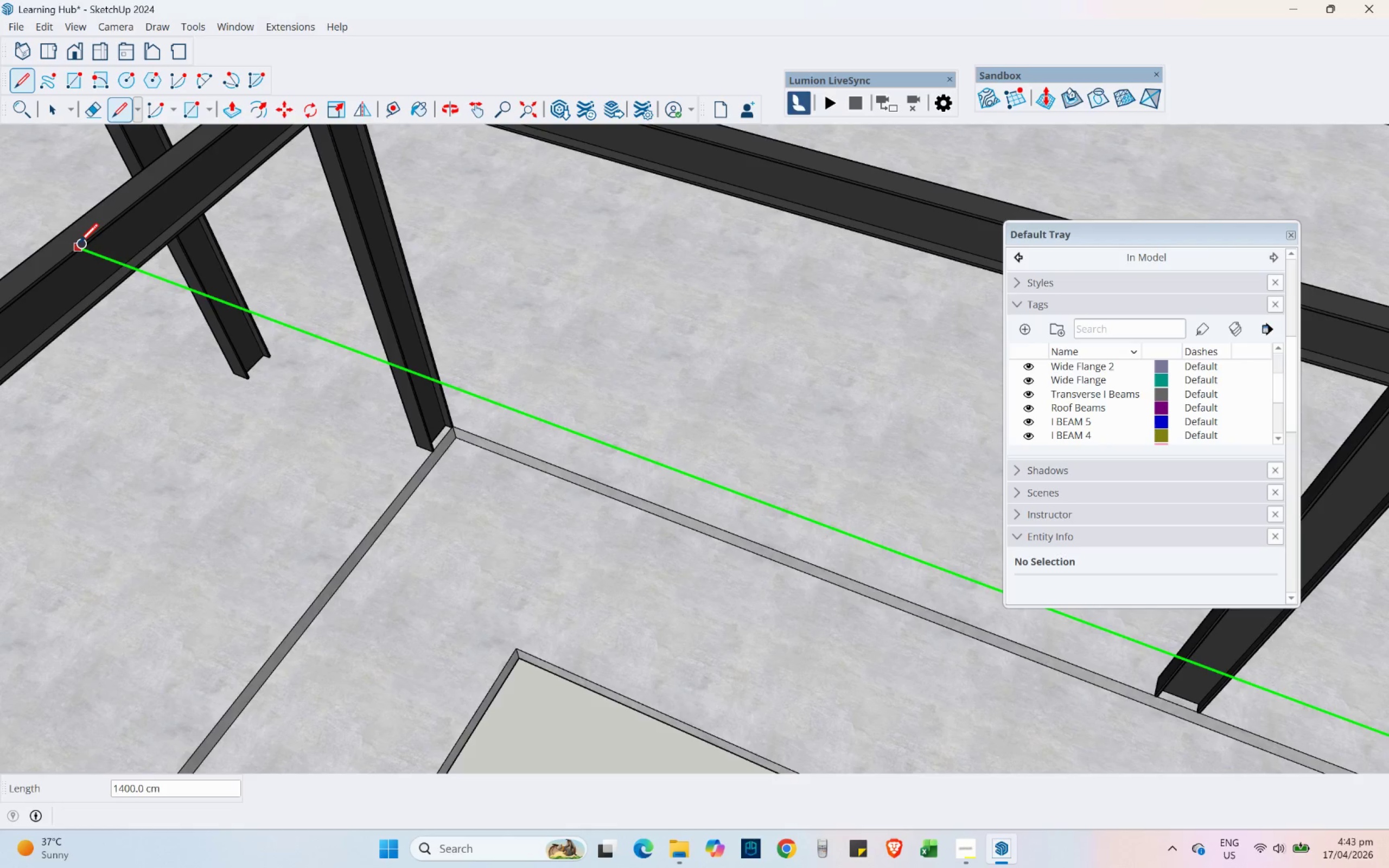 
hold_key(key=ShiftLeft, duration=0.92)
 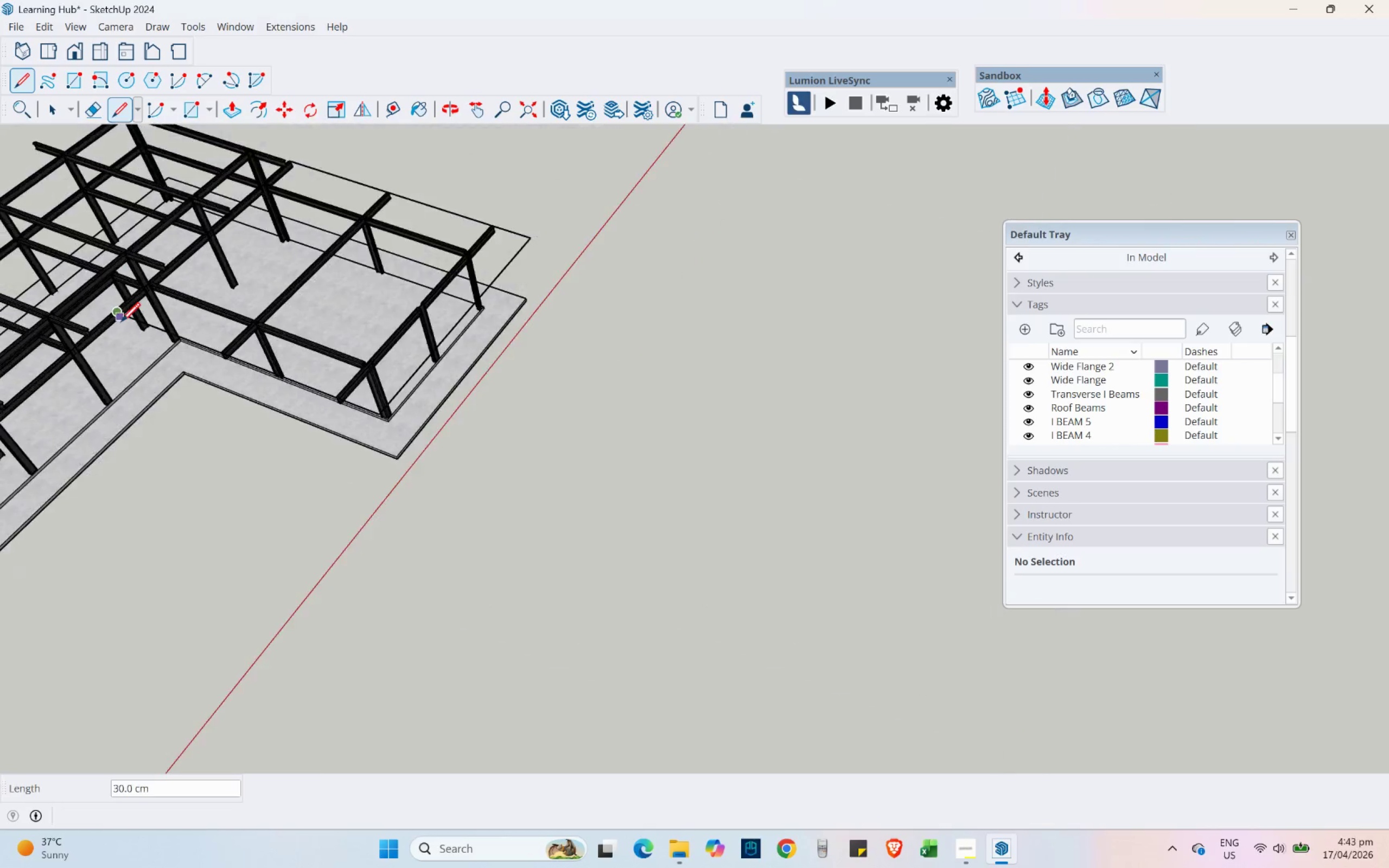 
scroll: coordinate [80, 235], scroll_direction: up, amount: 7.0
 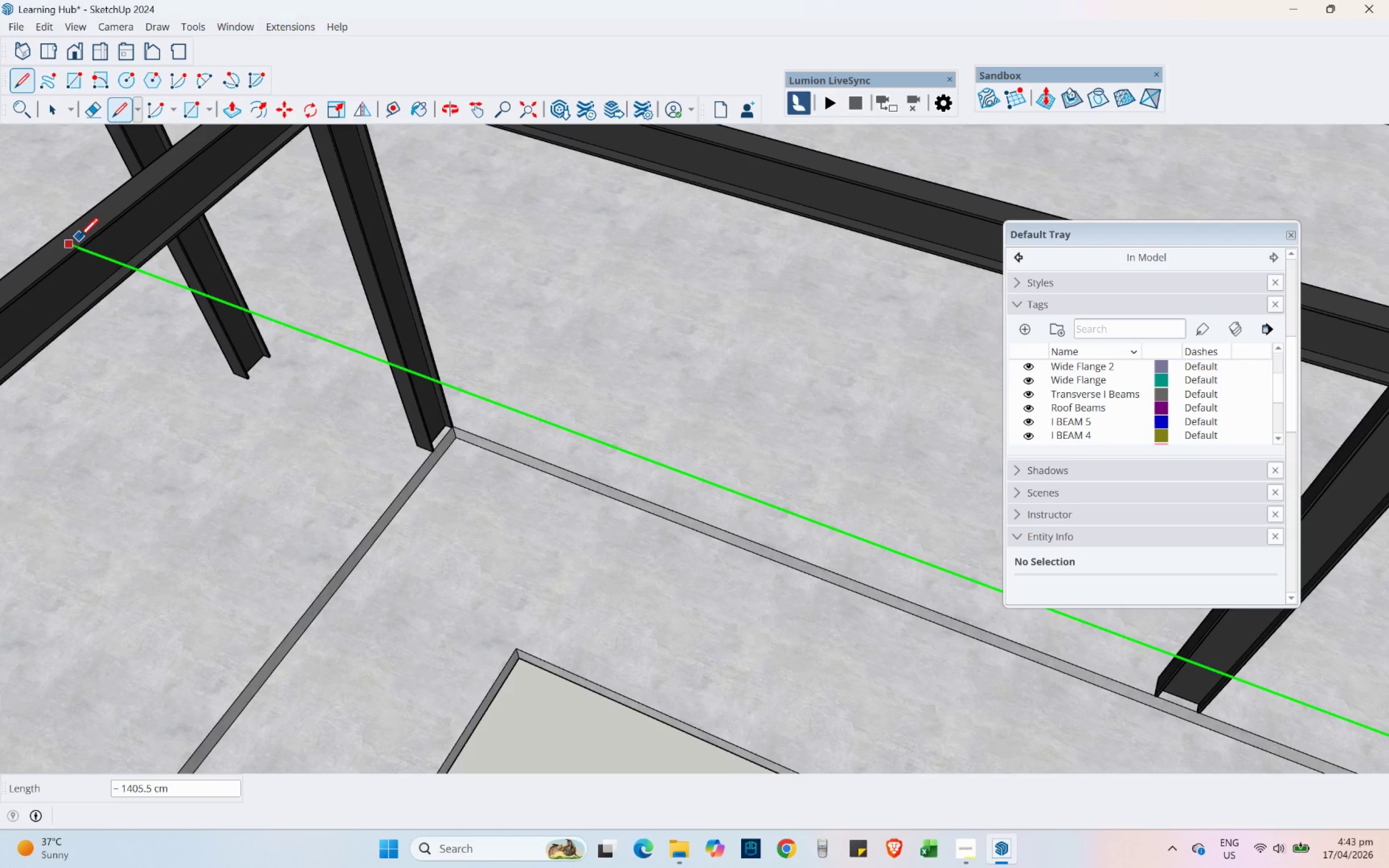 
left_click([79, 242])
 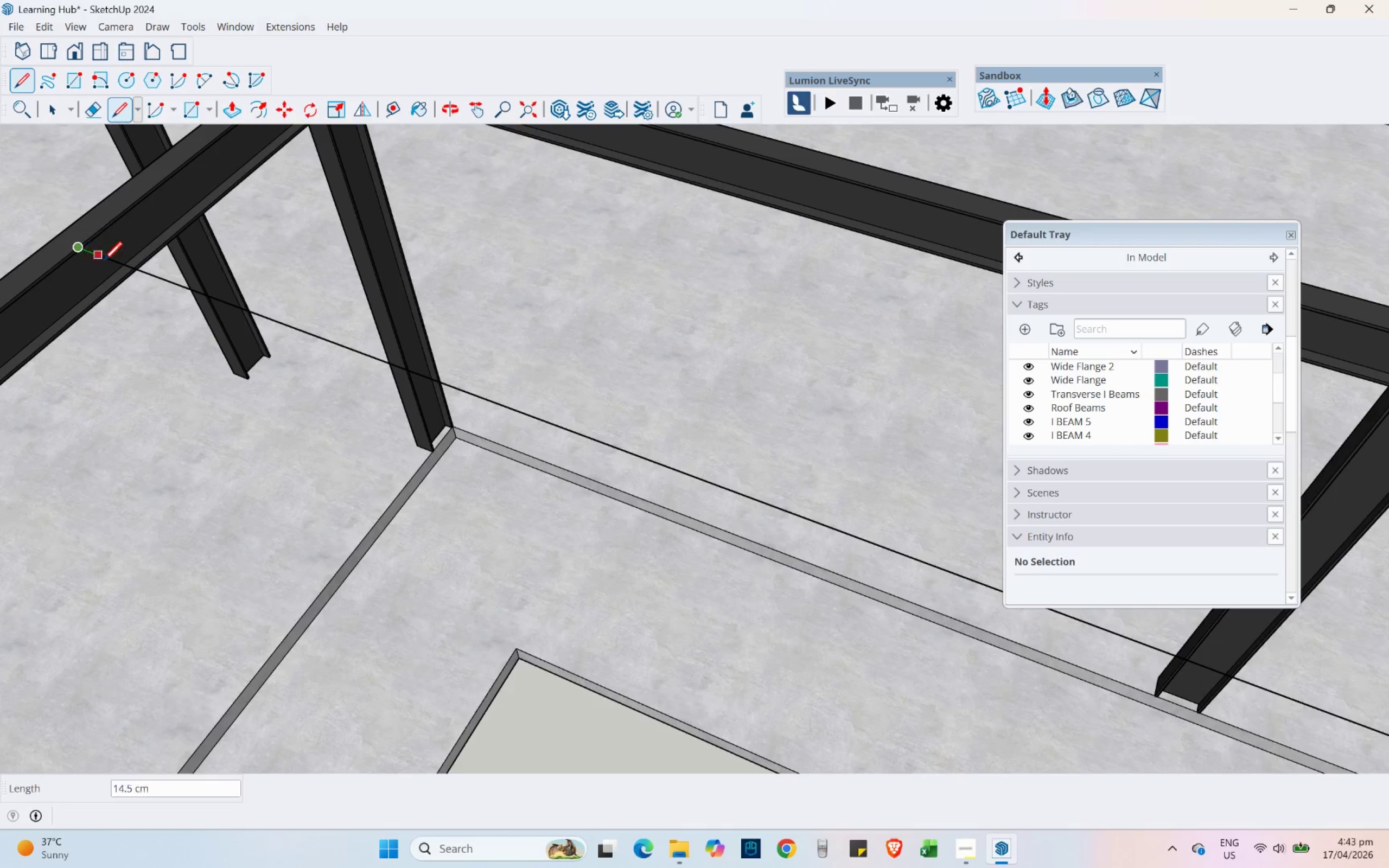 
scroll: coordinate [121, 321], scroll_direction: down, amount: 20.0
 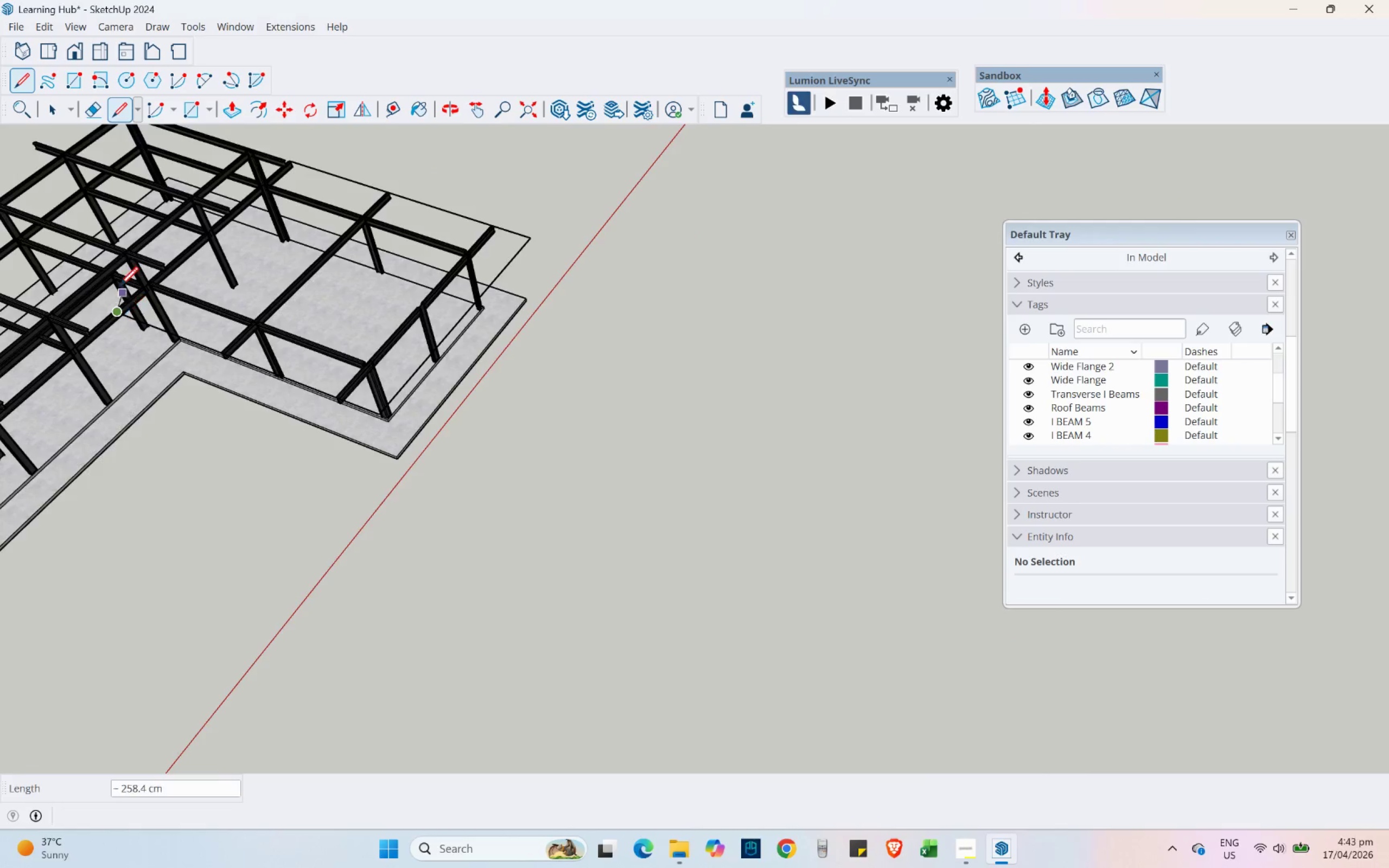 
scroll: coordinate [111, 265], scroll_direction: up, amount: 4.0
 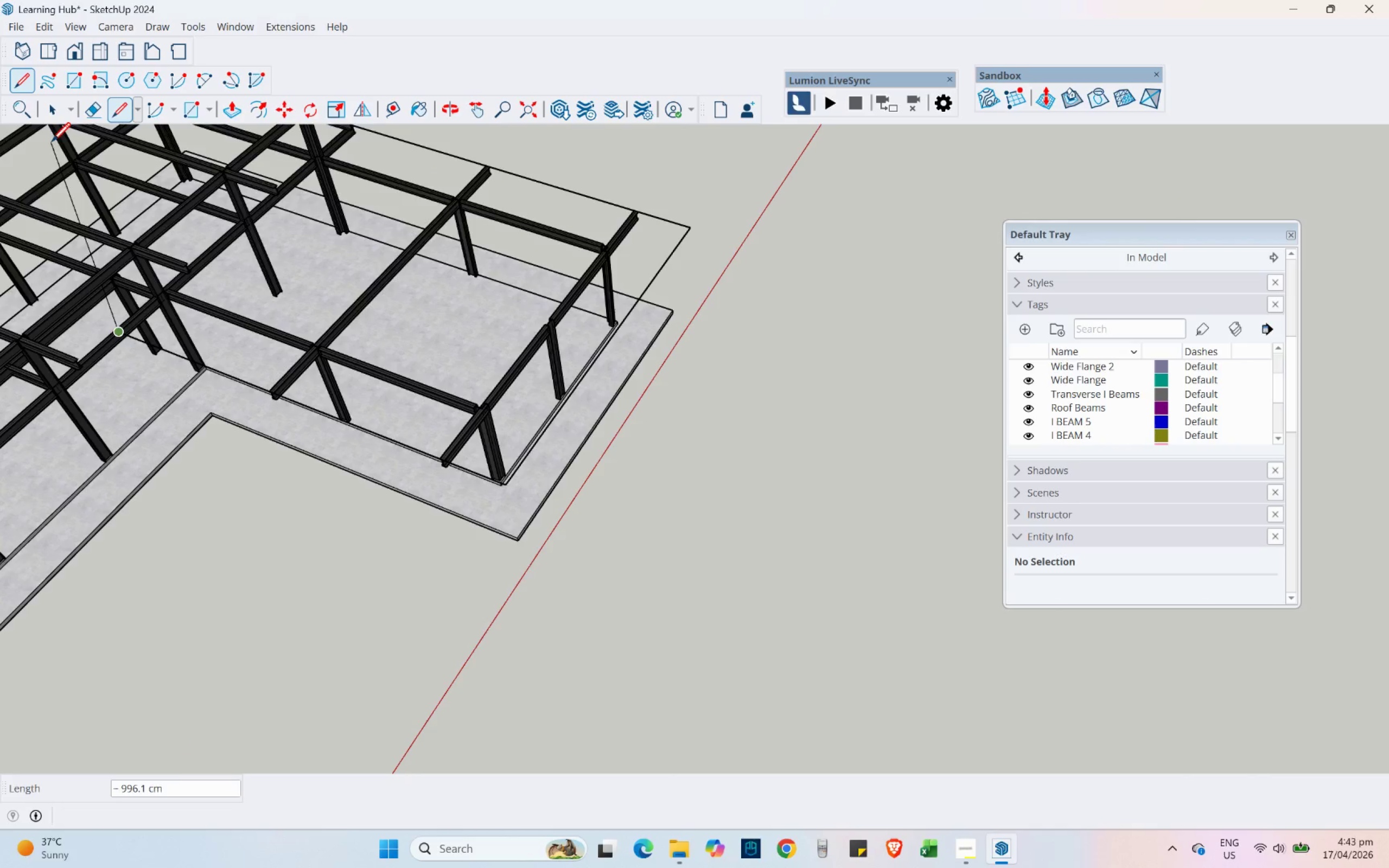 
left_click([52, 114])
 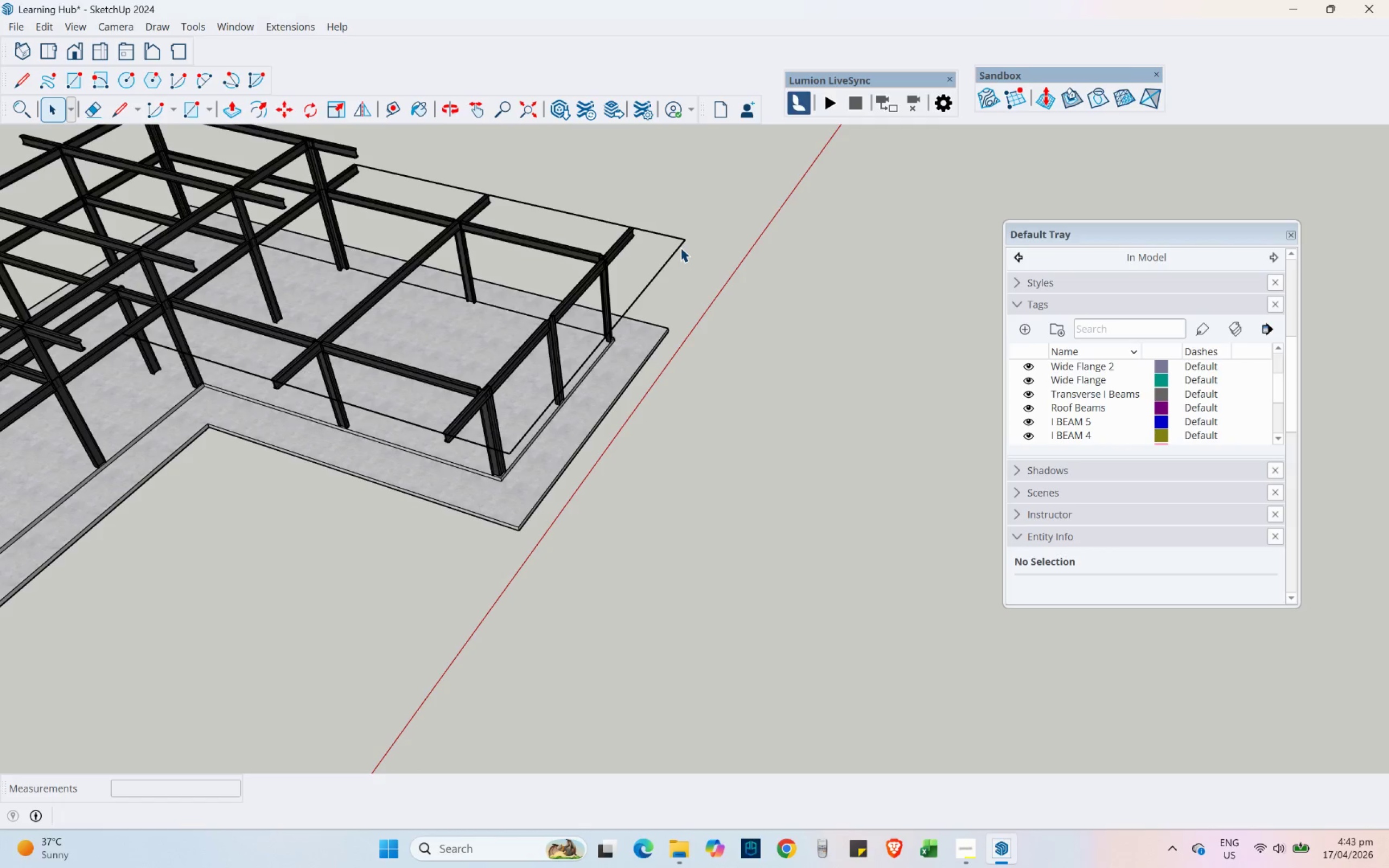 
double_click([678, 245])
 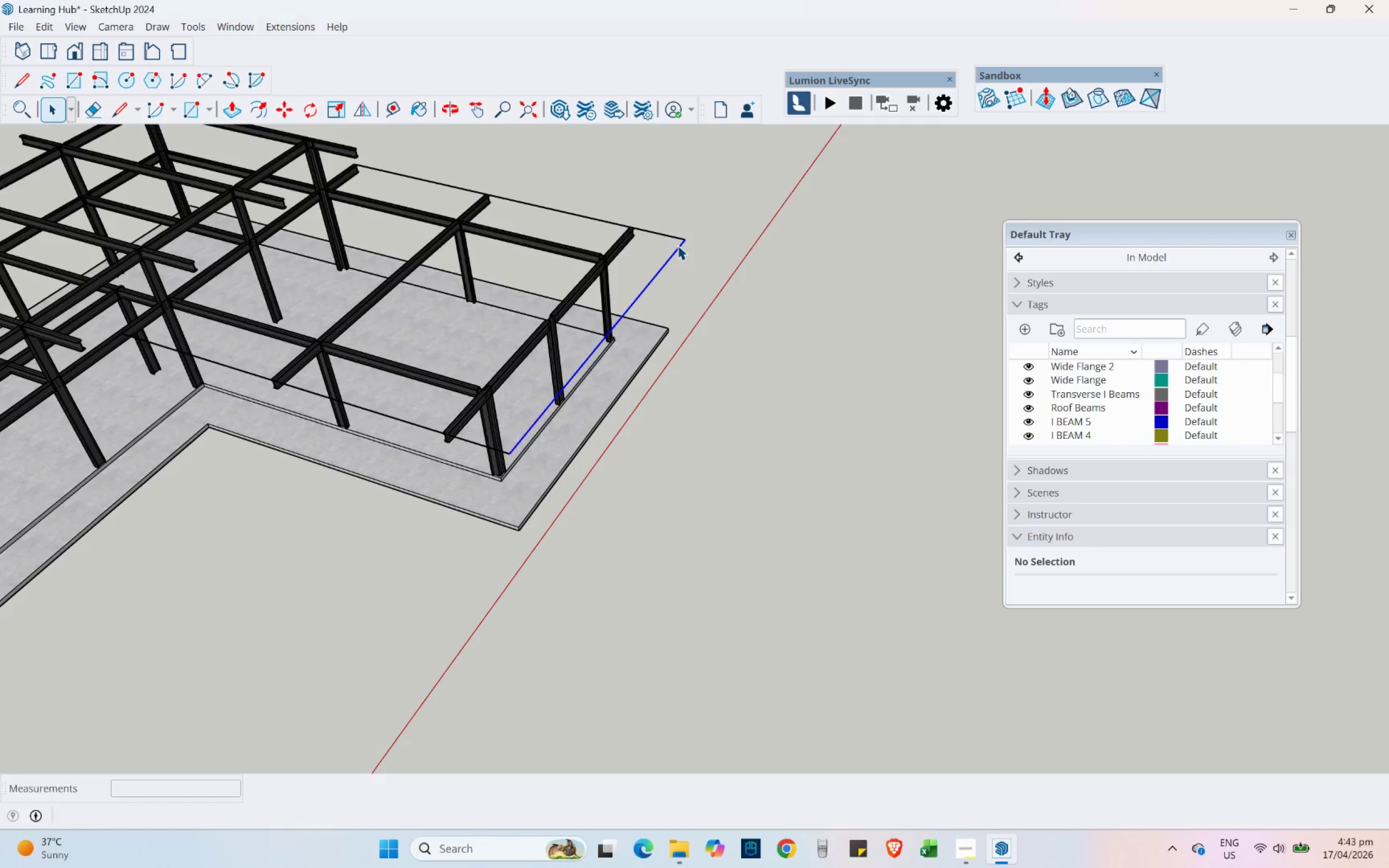 
triple_click([678, 245])
 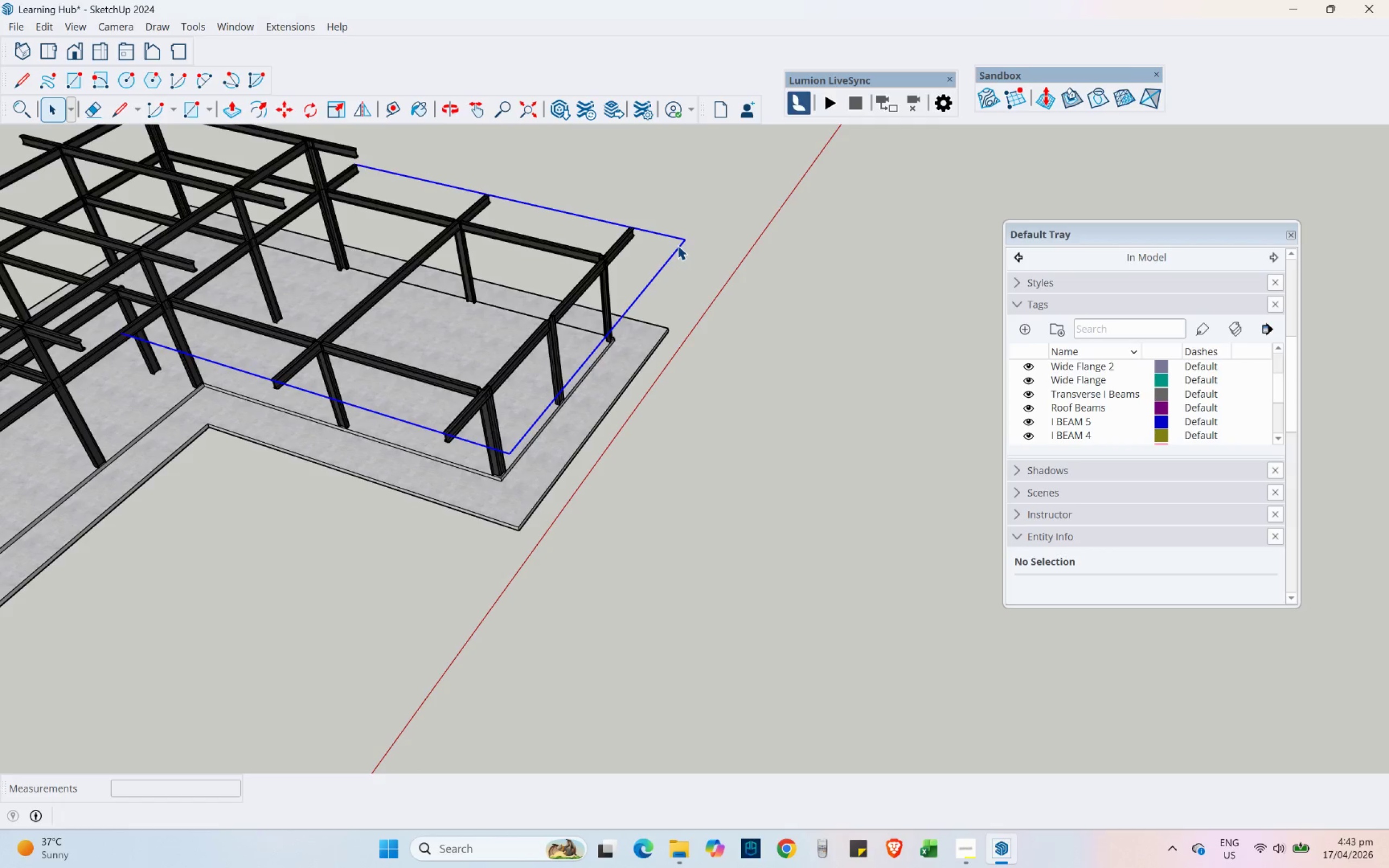 
right_click([678, 245])
 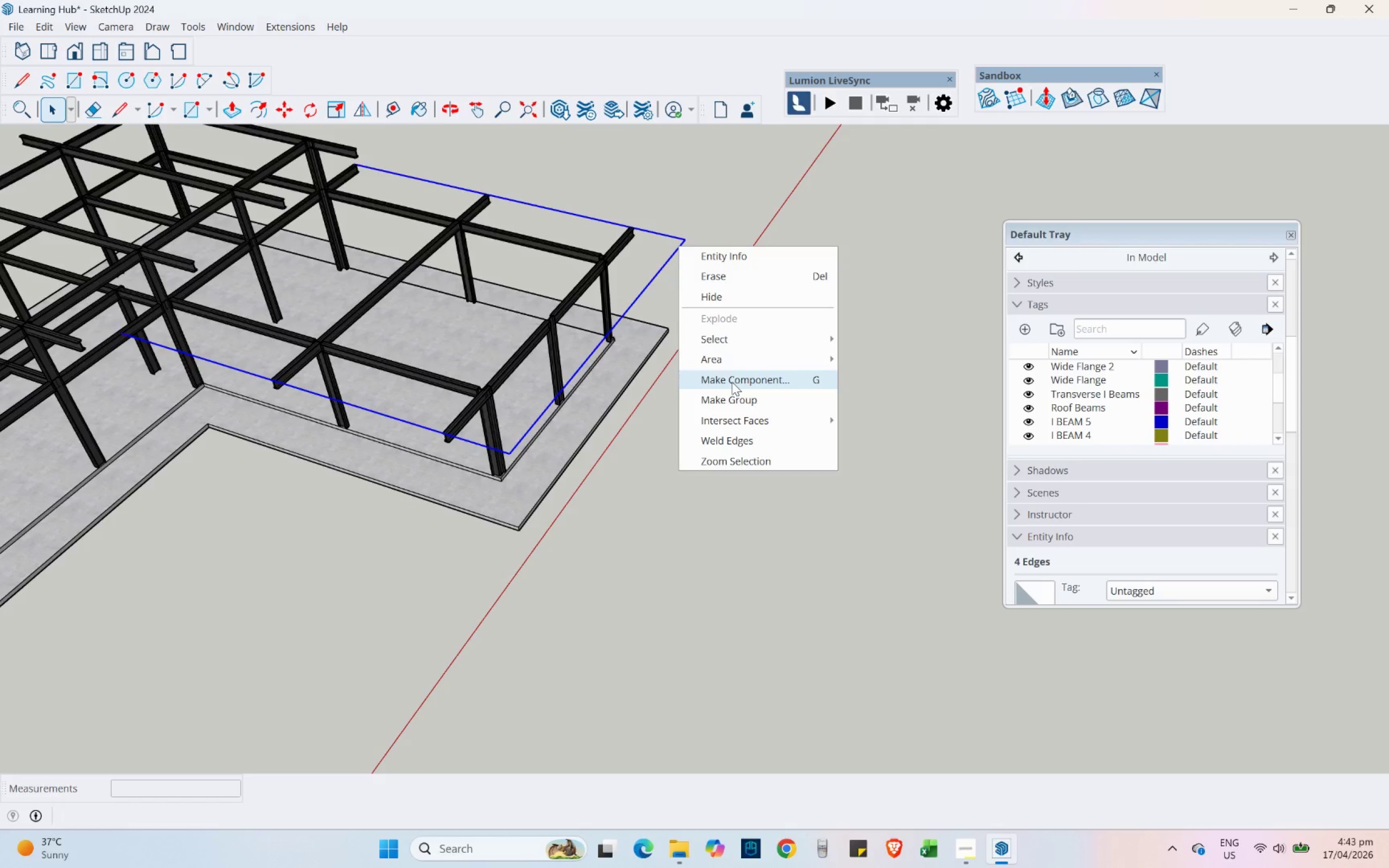 
left_click([732, 382])
 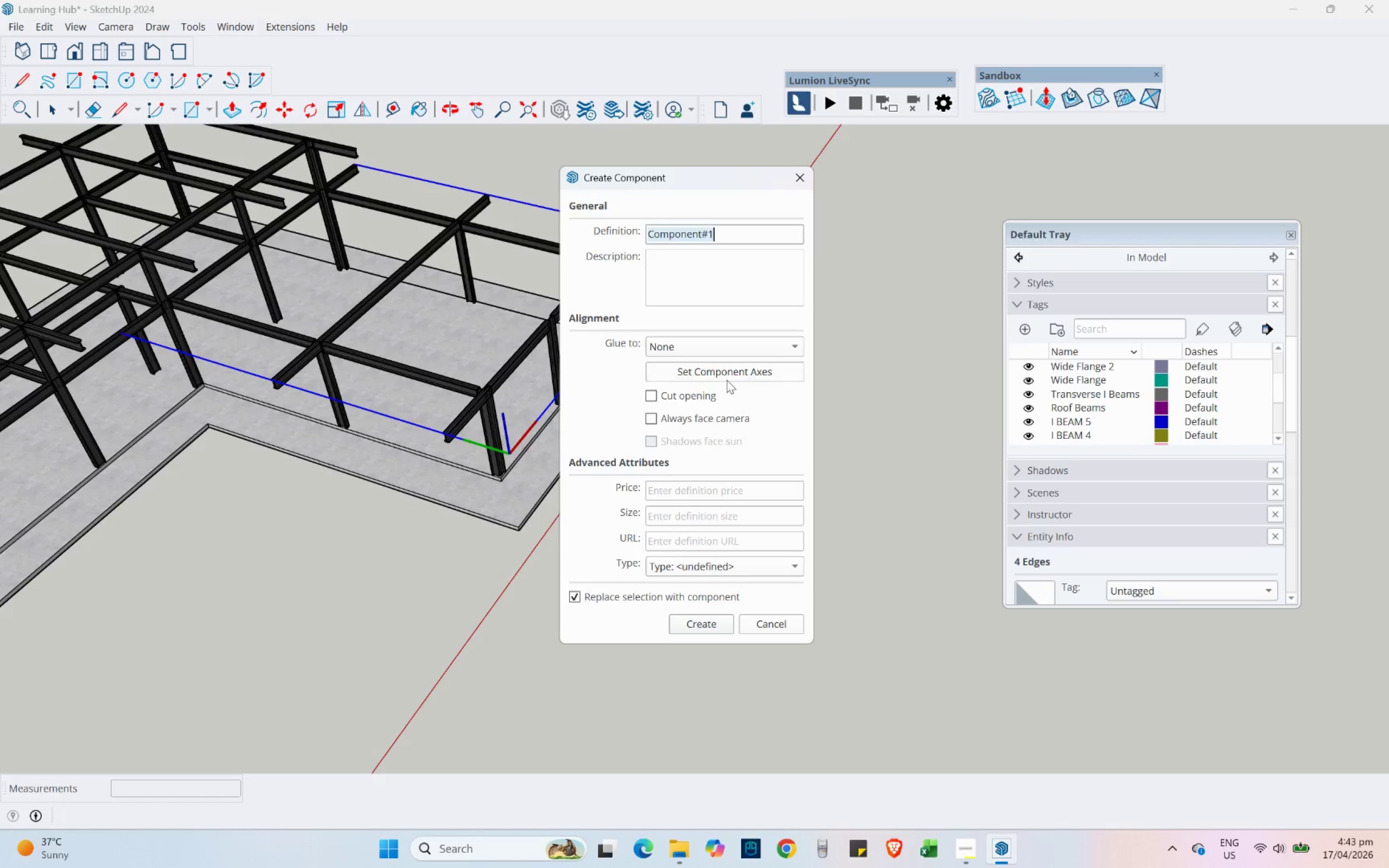 
type(C CHANEE)
key(Backspace)
type(l RB)
 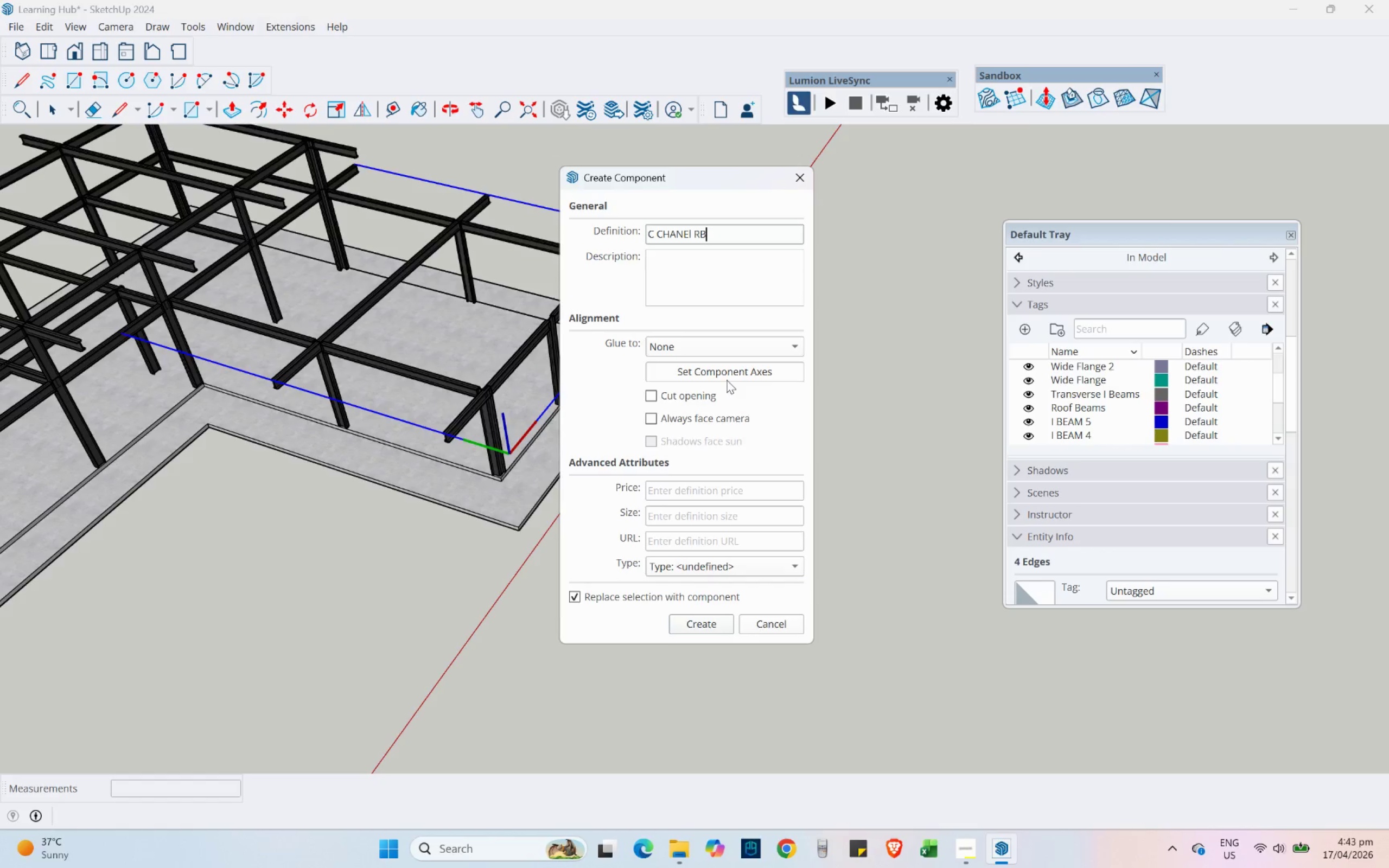 
key(Enter)
 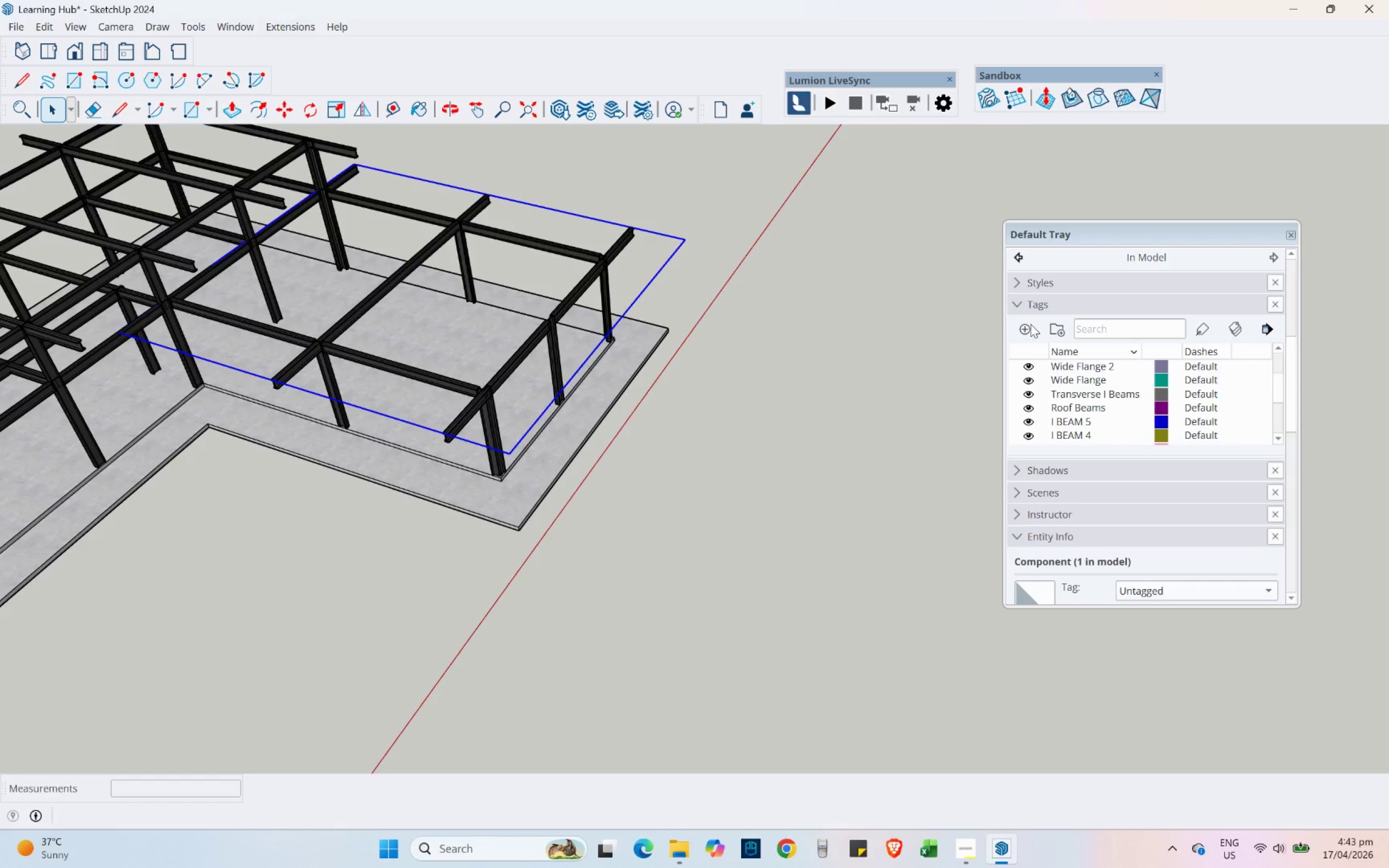 
left_click([1026, 334])
 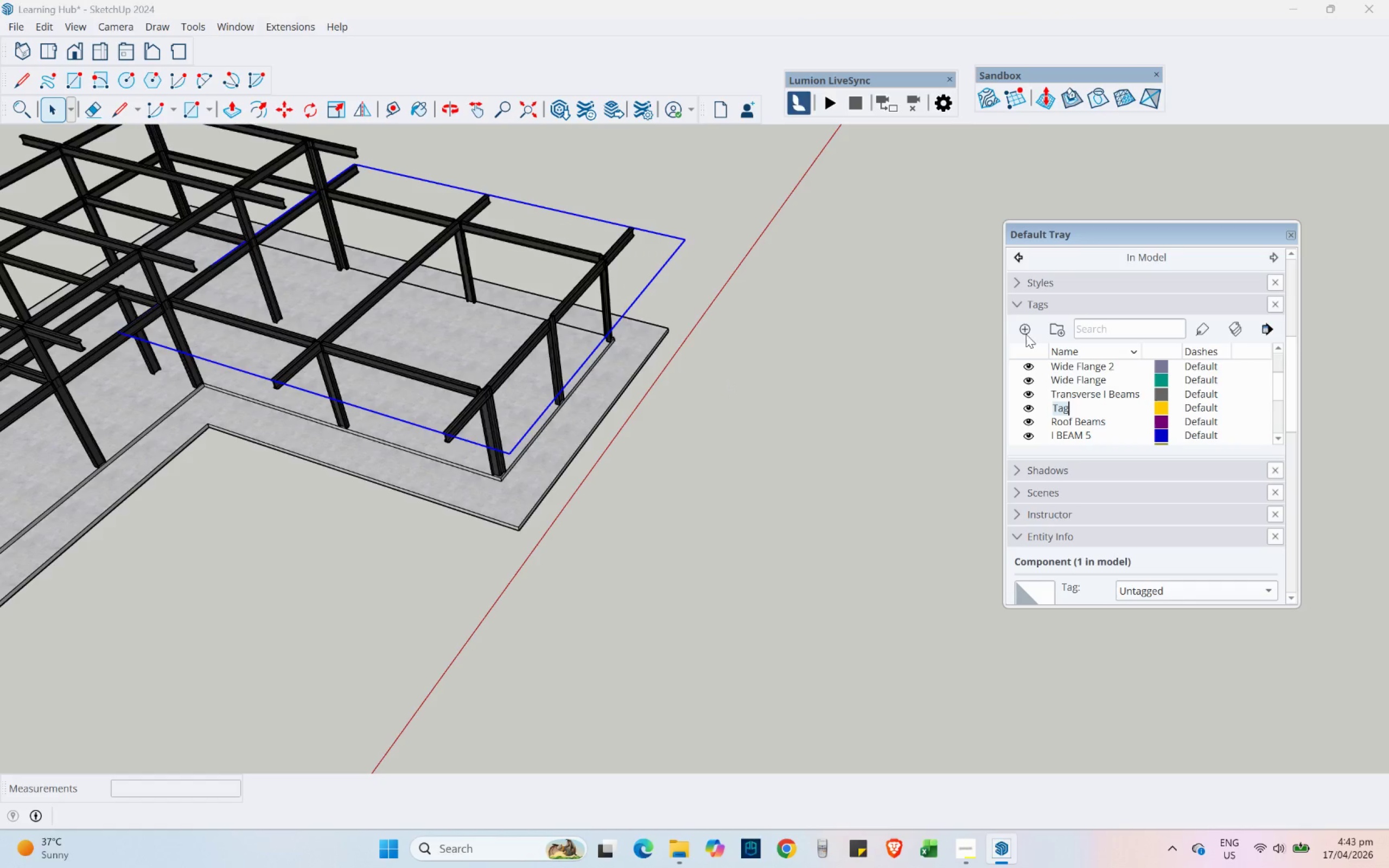 
type(C CHANNEL RB)
 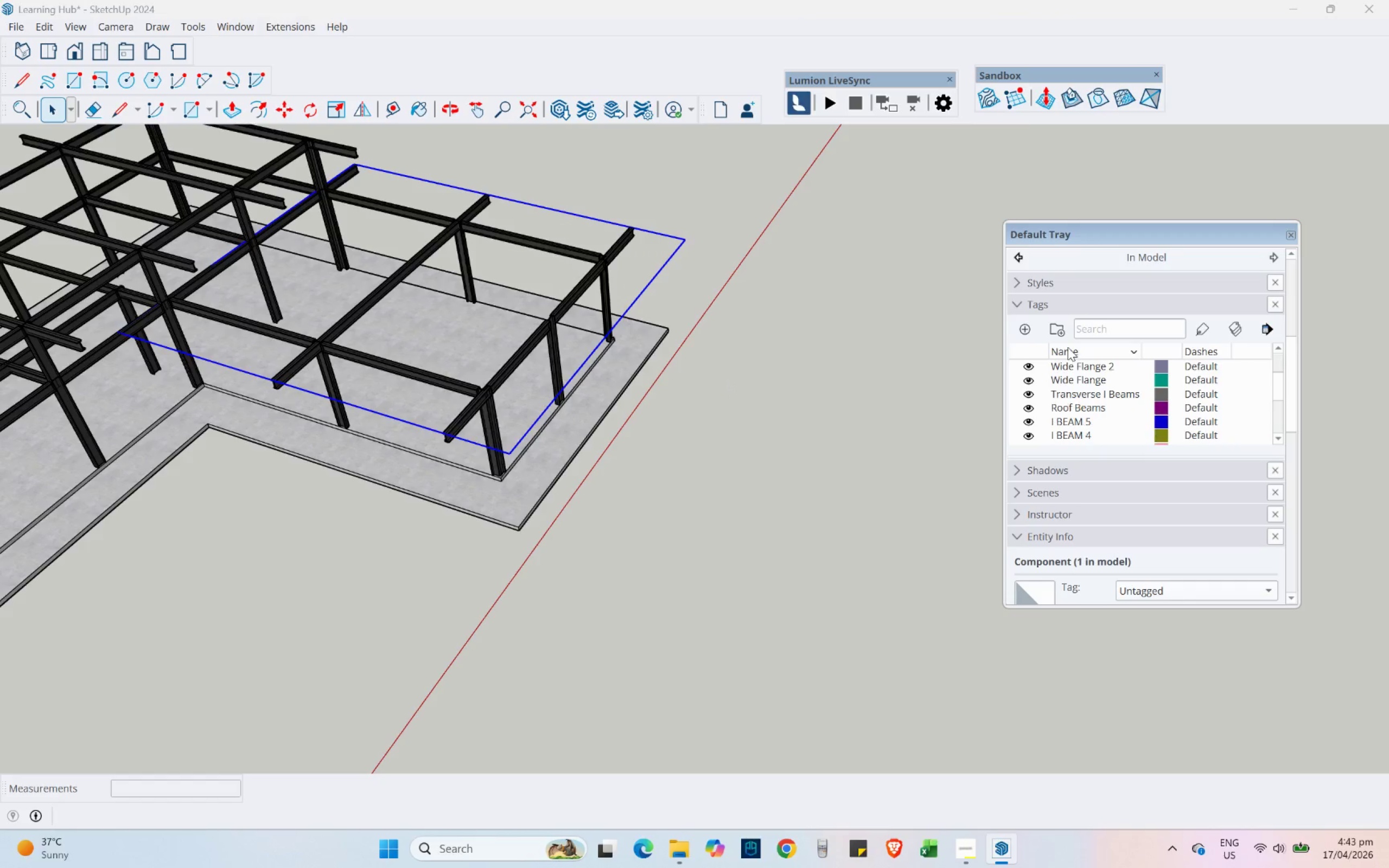 
 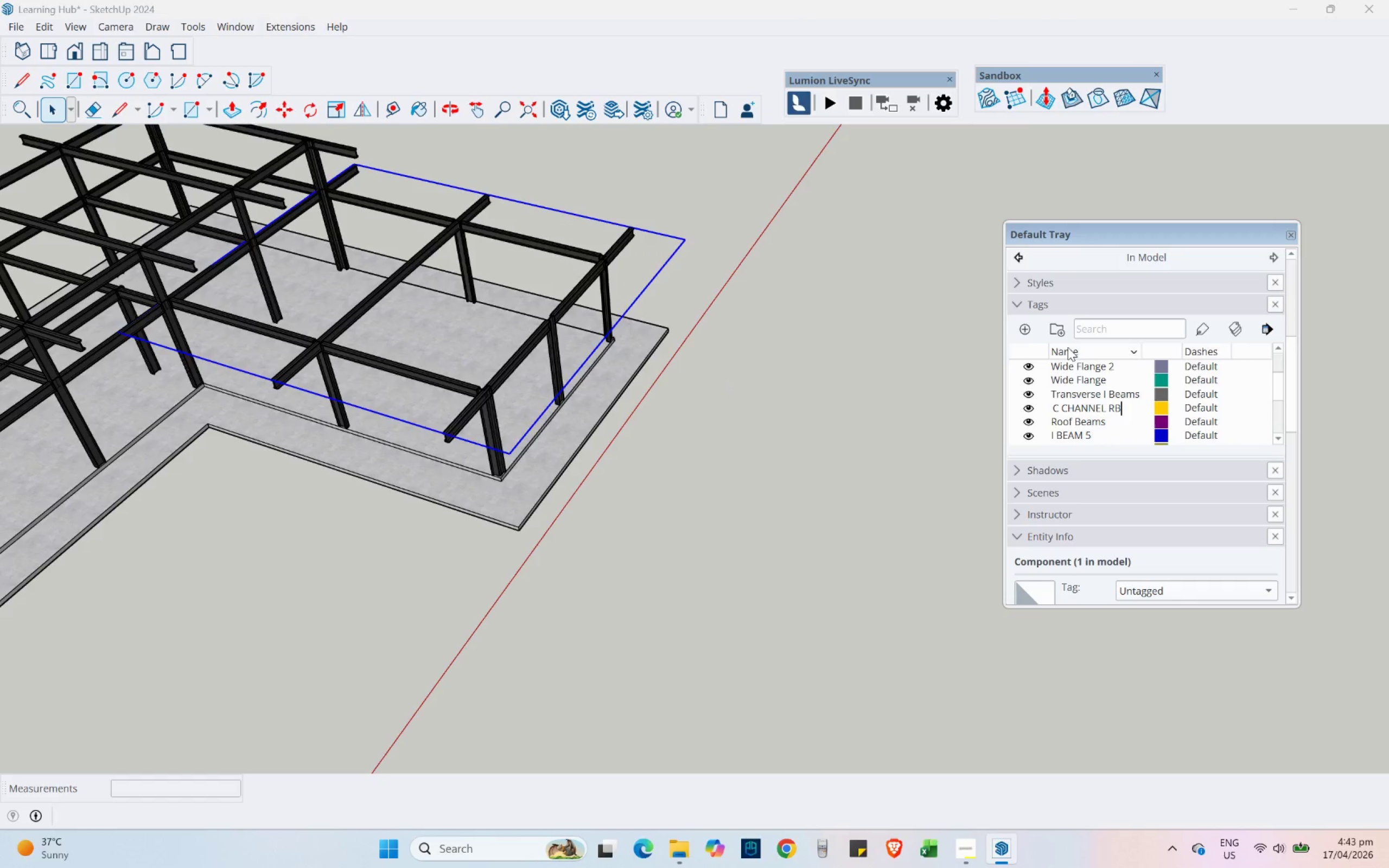 
key(Enter)
 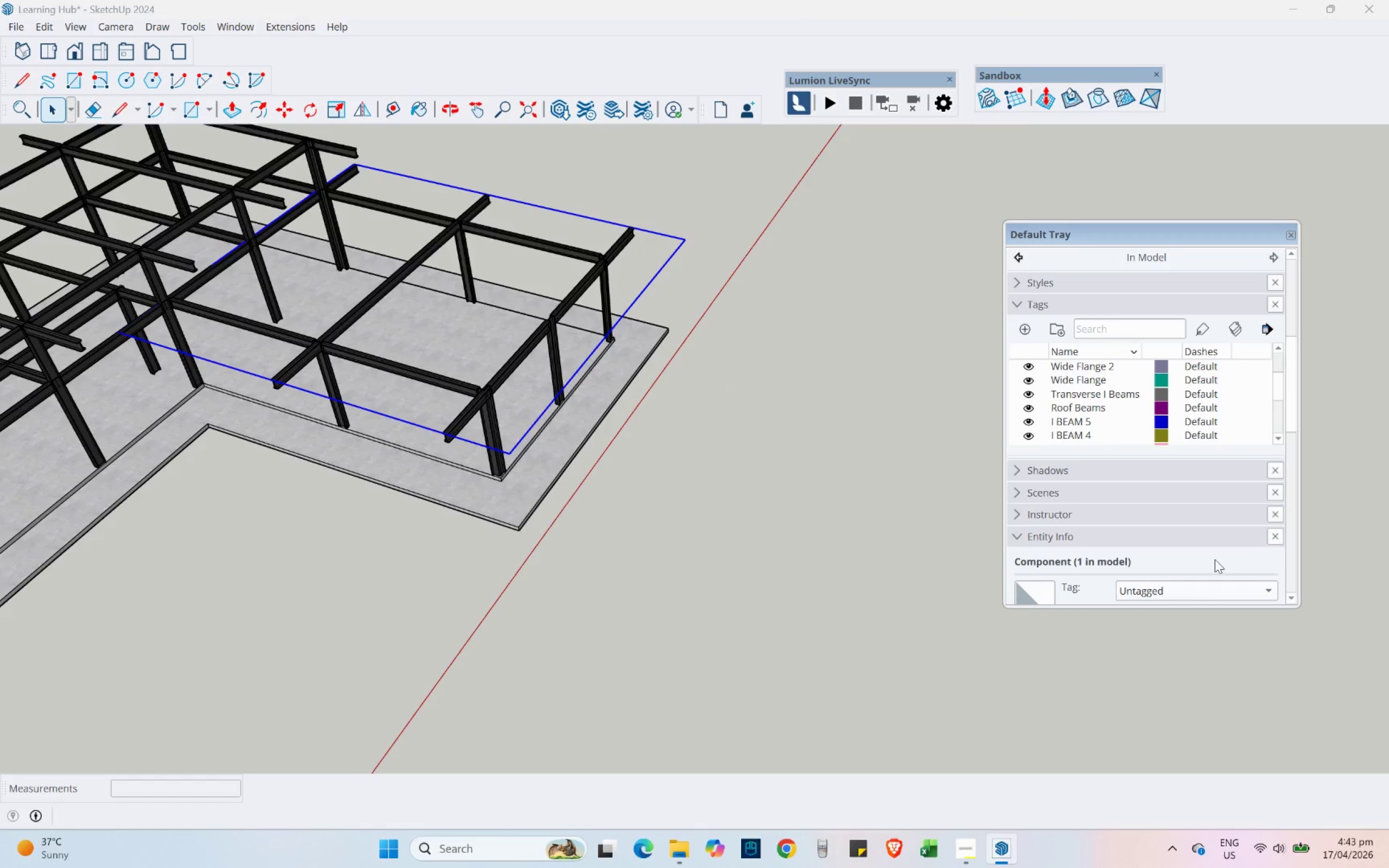 
left_click([1161, 592])
 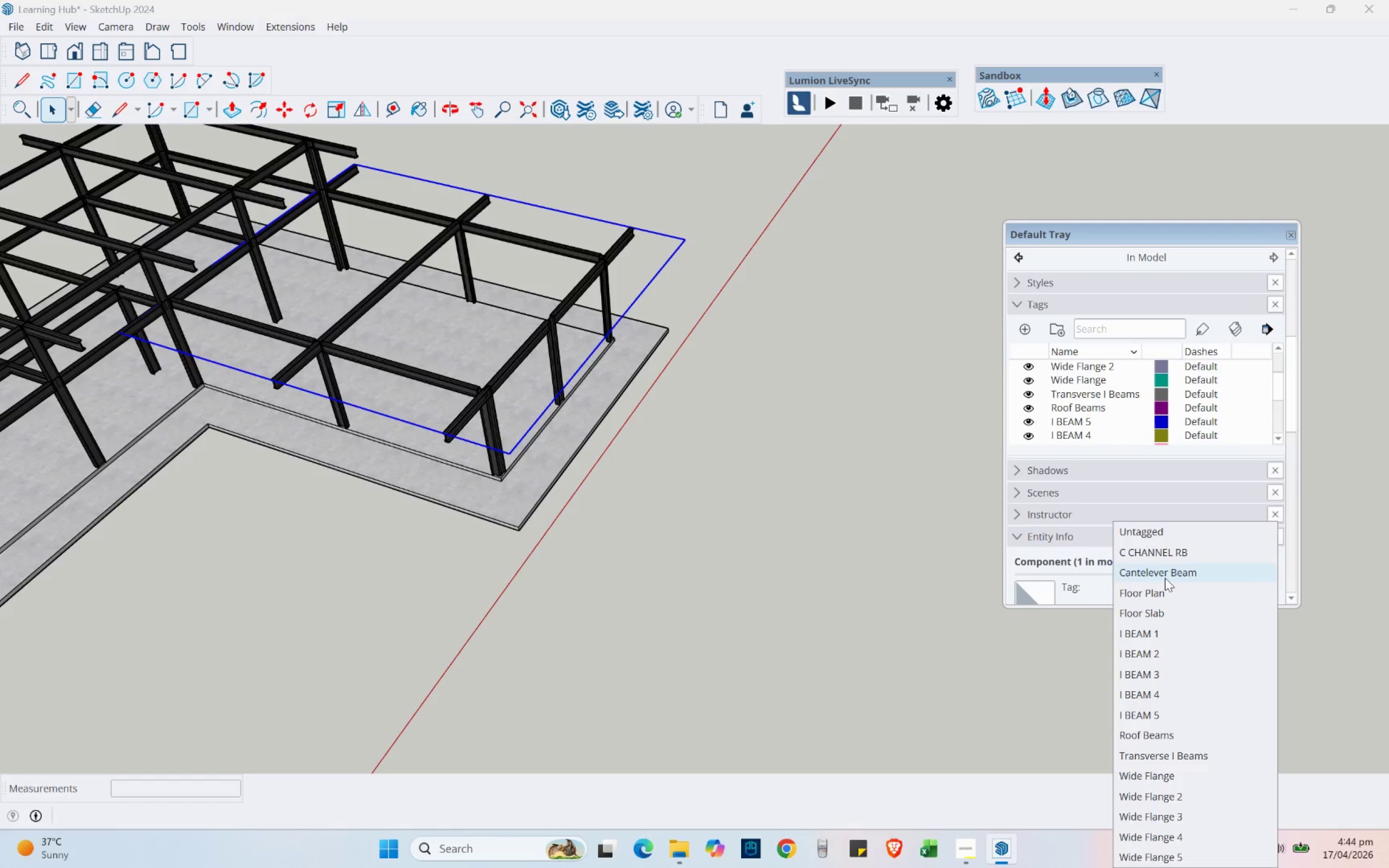 
left_click([1155, 554])
 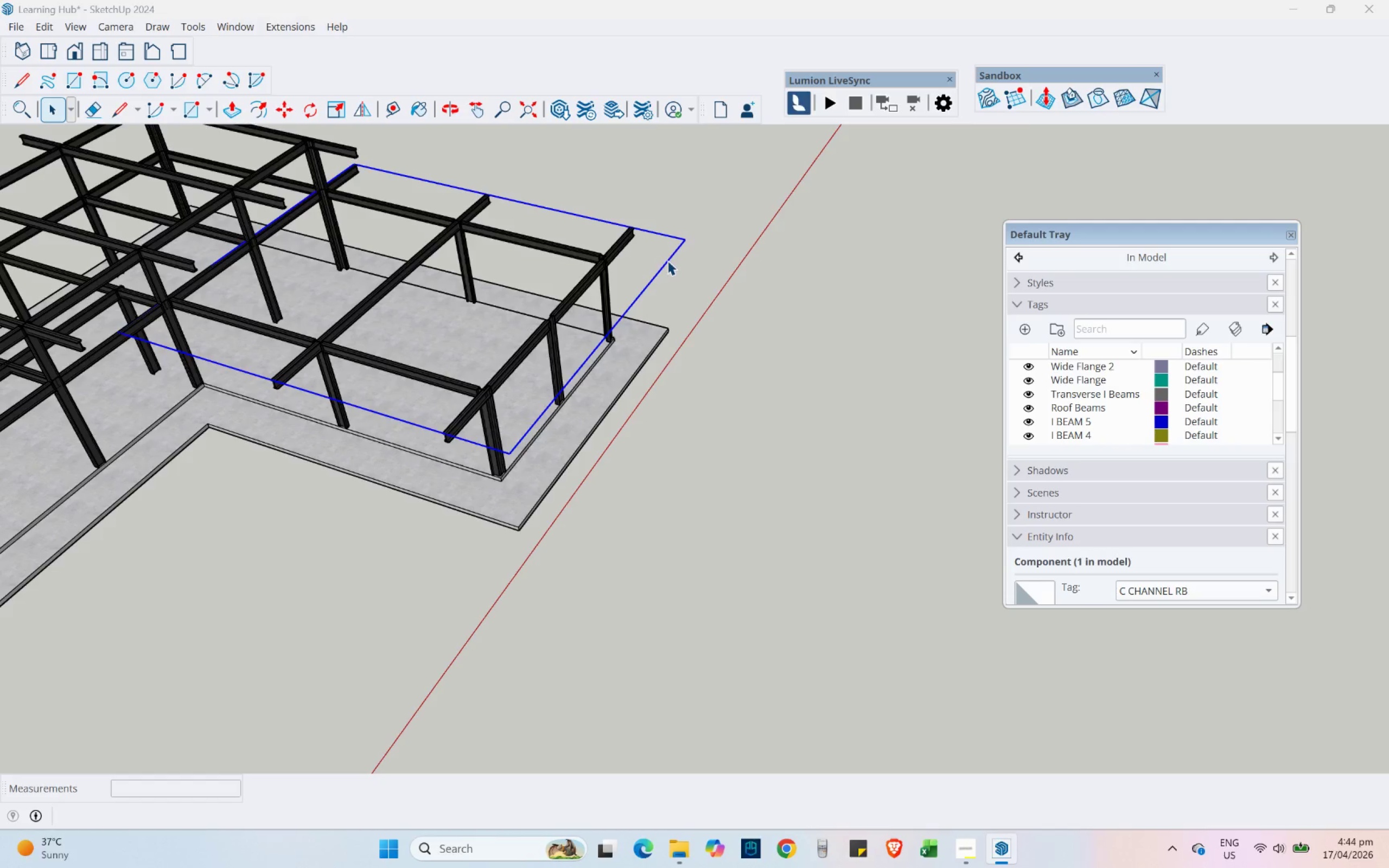 
double_click([665, 260])
 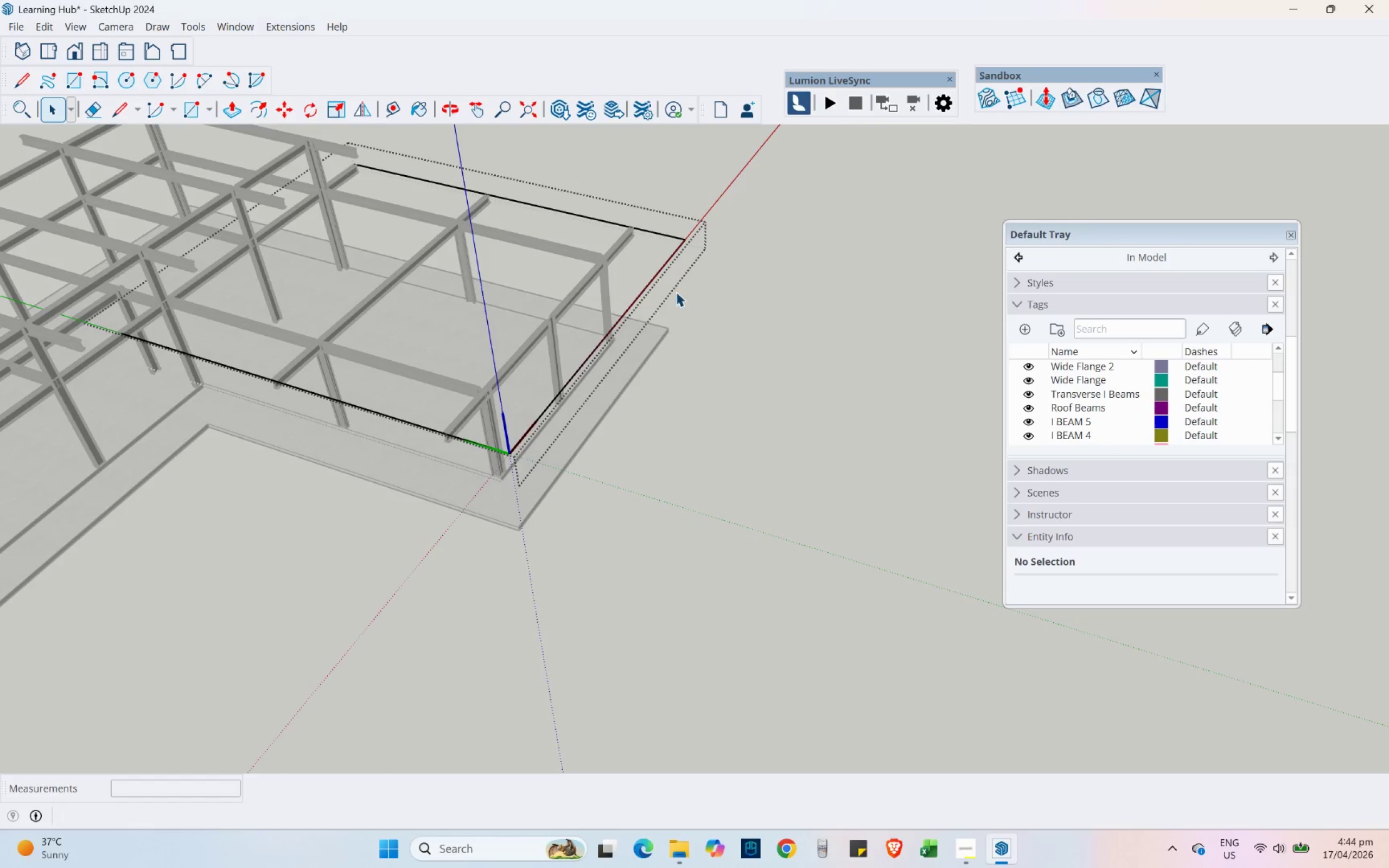 
scroll: coordinate [735, 477], scroll_direction: down, amount: 4.0
 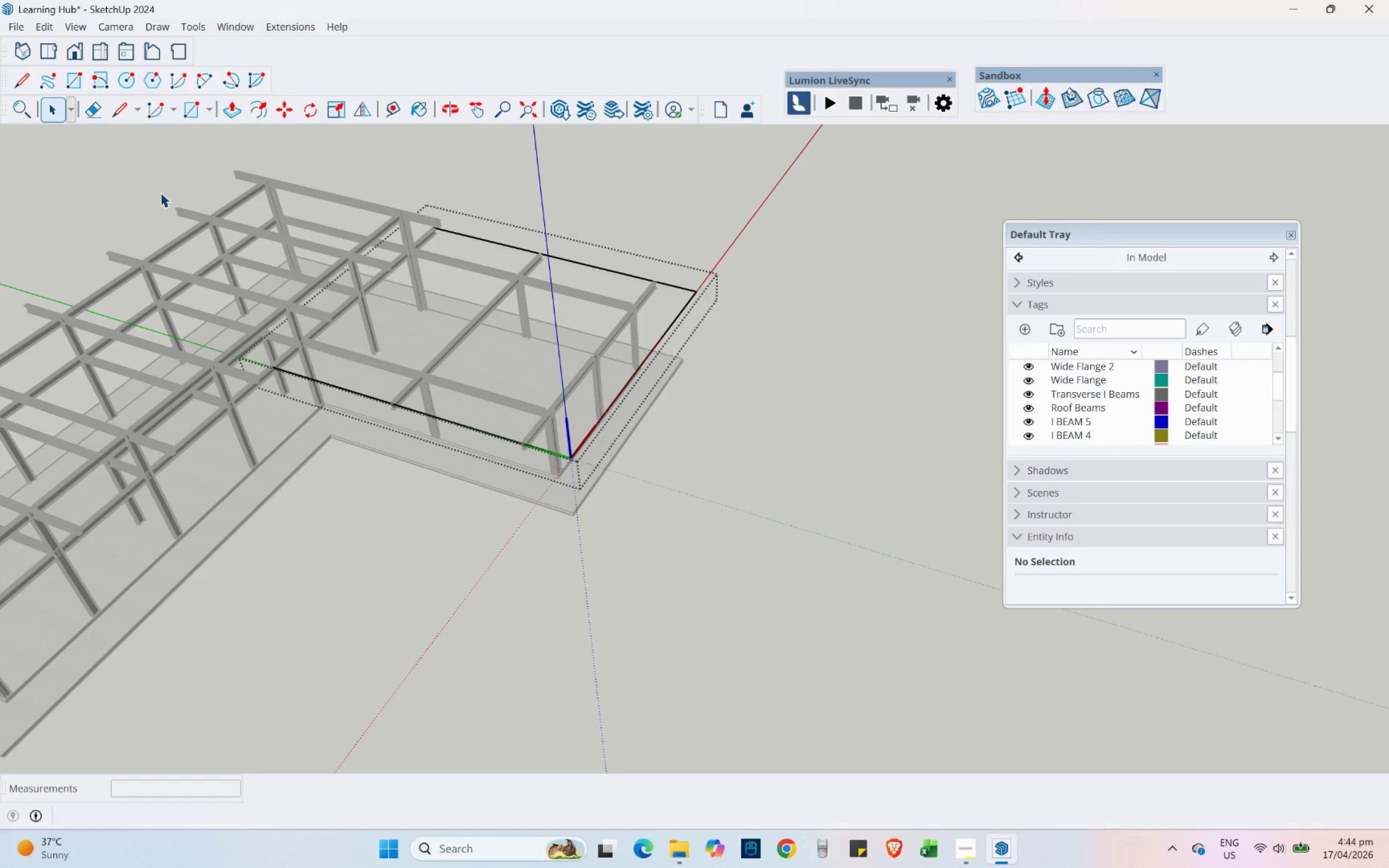 
left_click_drag(start_coordinate=[133, 175], to_coordinate=[847, 680])
 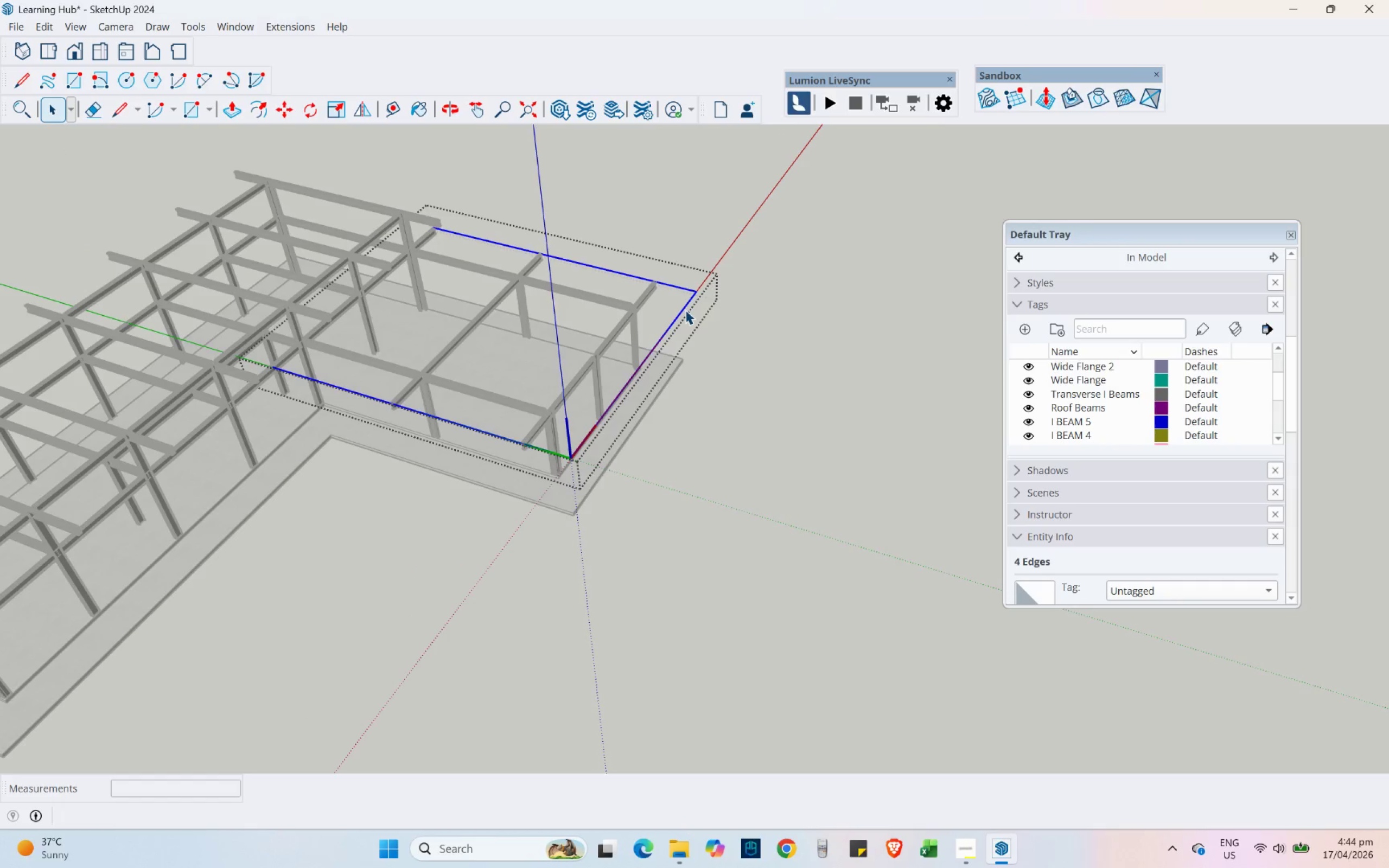 
right_click([685, 310])
 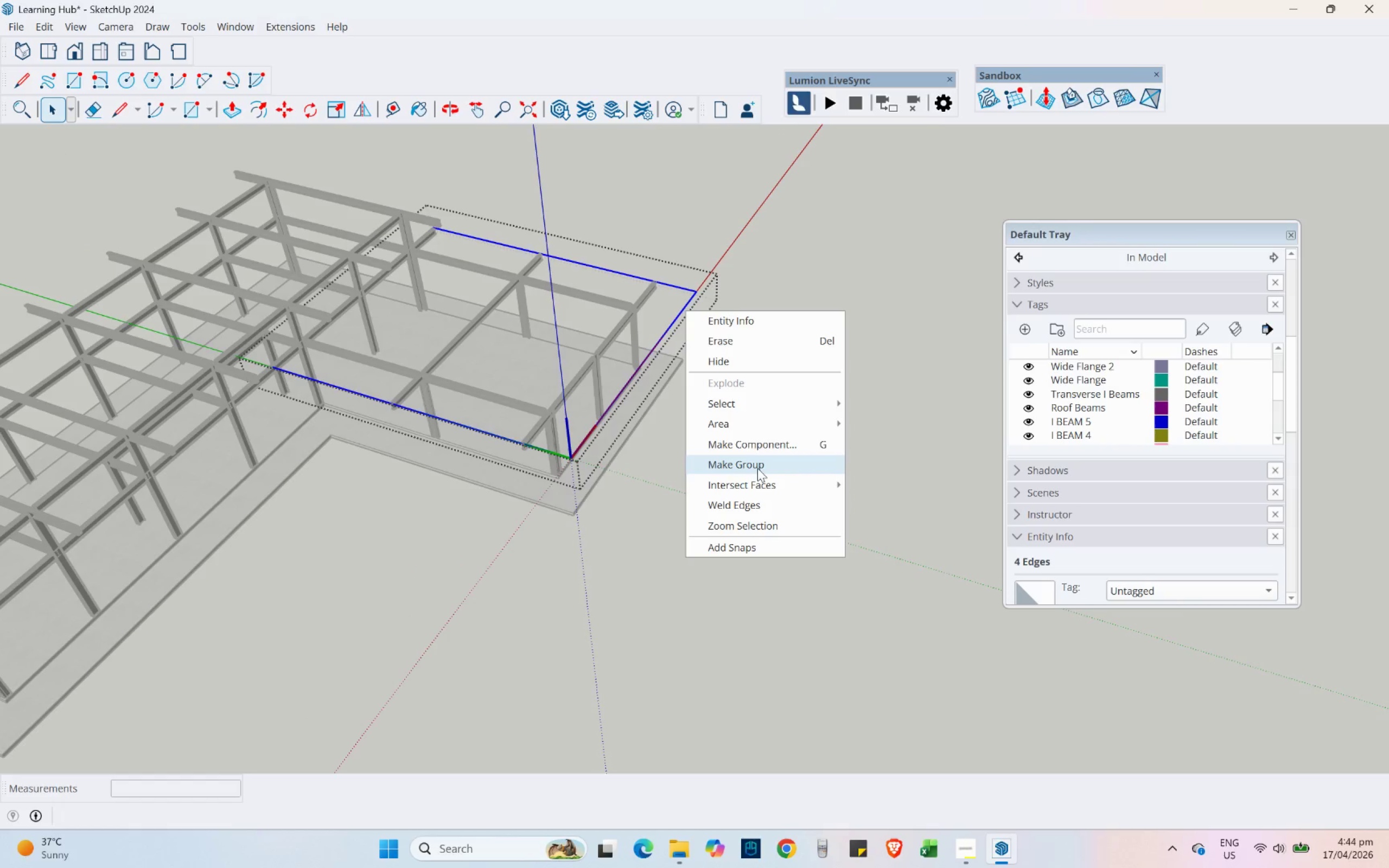 
left_click([757, 469])
 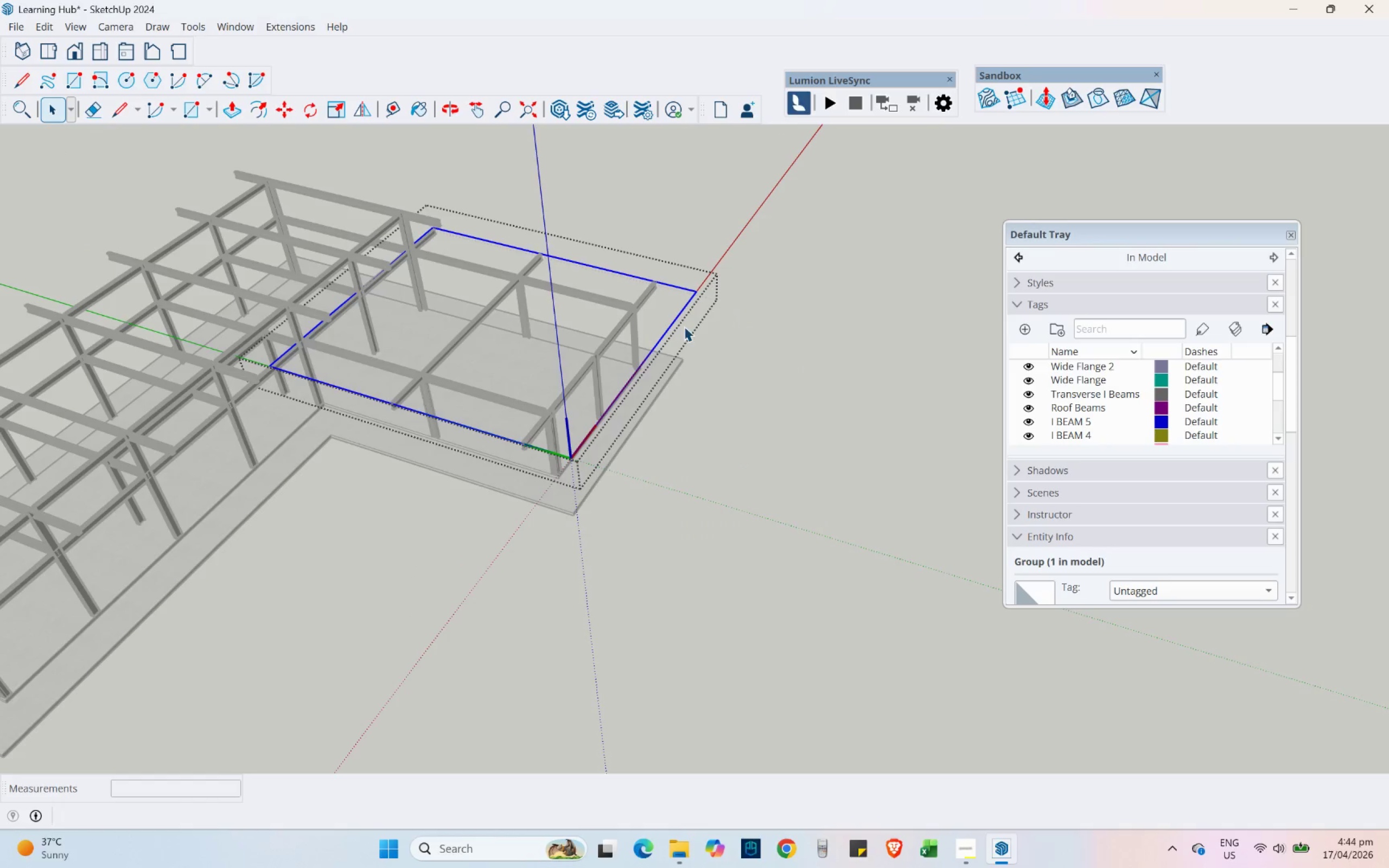 
double_click([677, 320])
 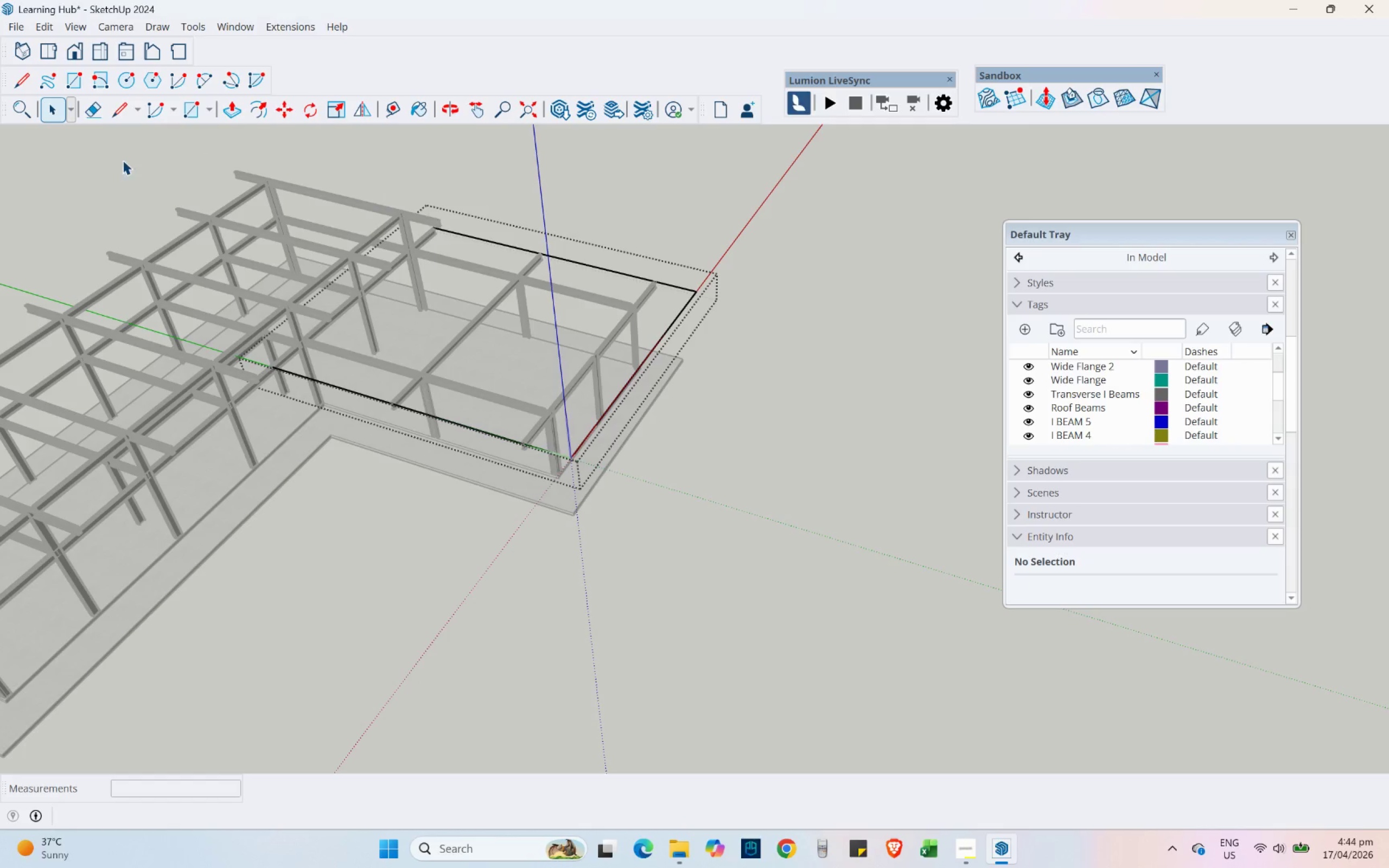 
left_click([115, 102])
 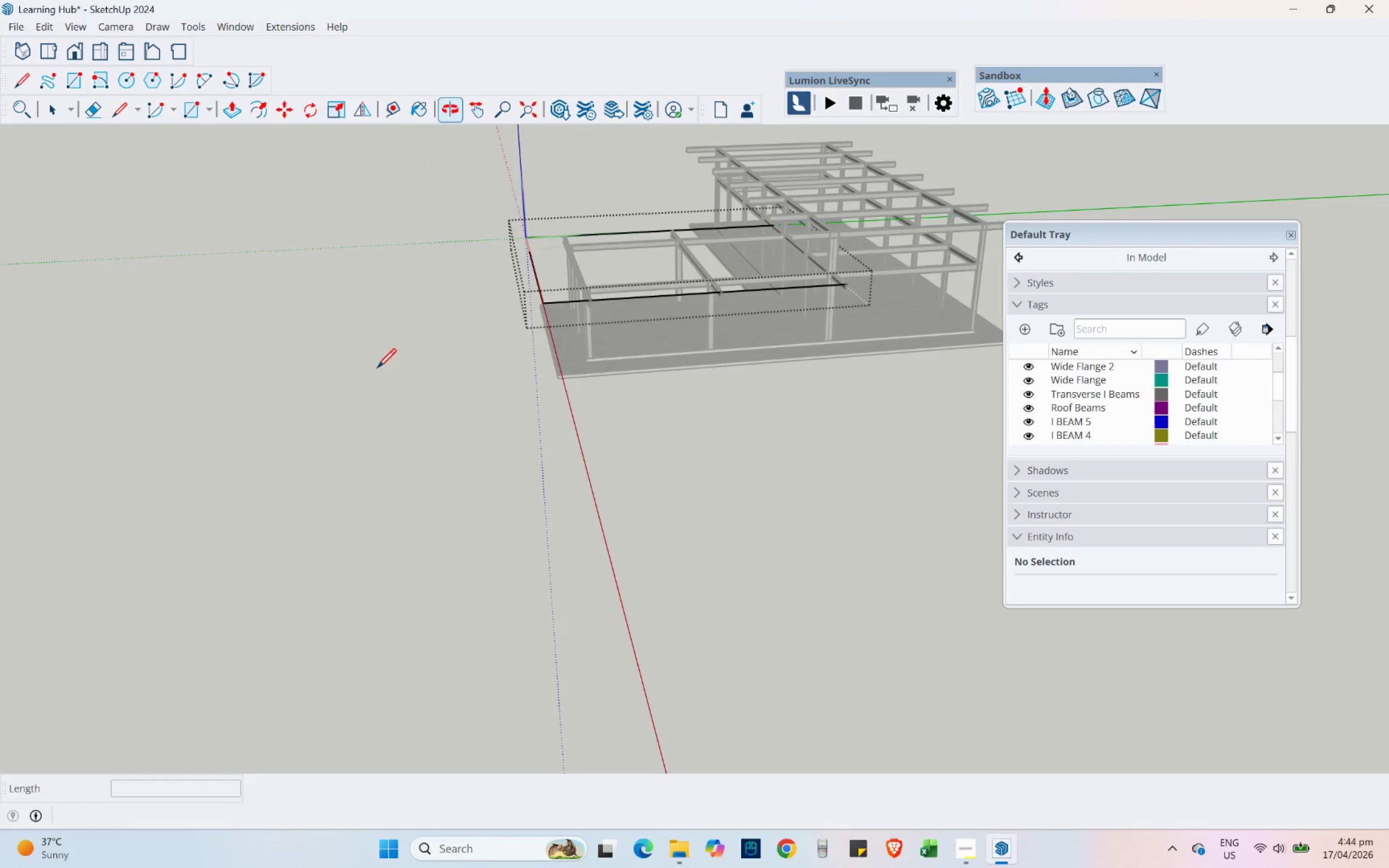 
scroll: coordinate [667, 282], scroll_direction: up, amount: 19.0
 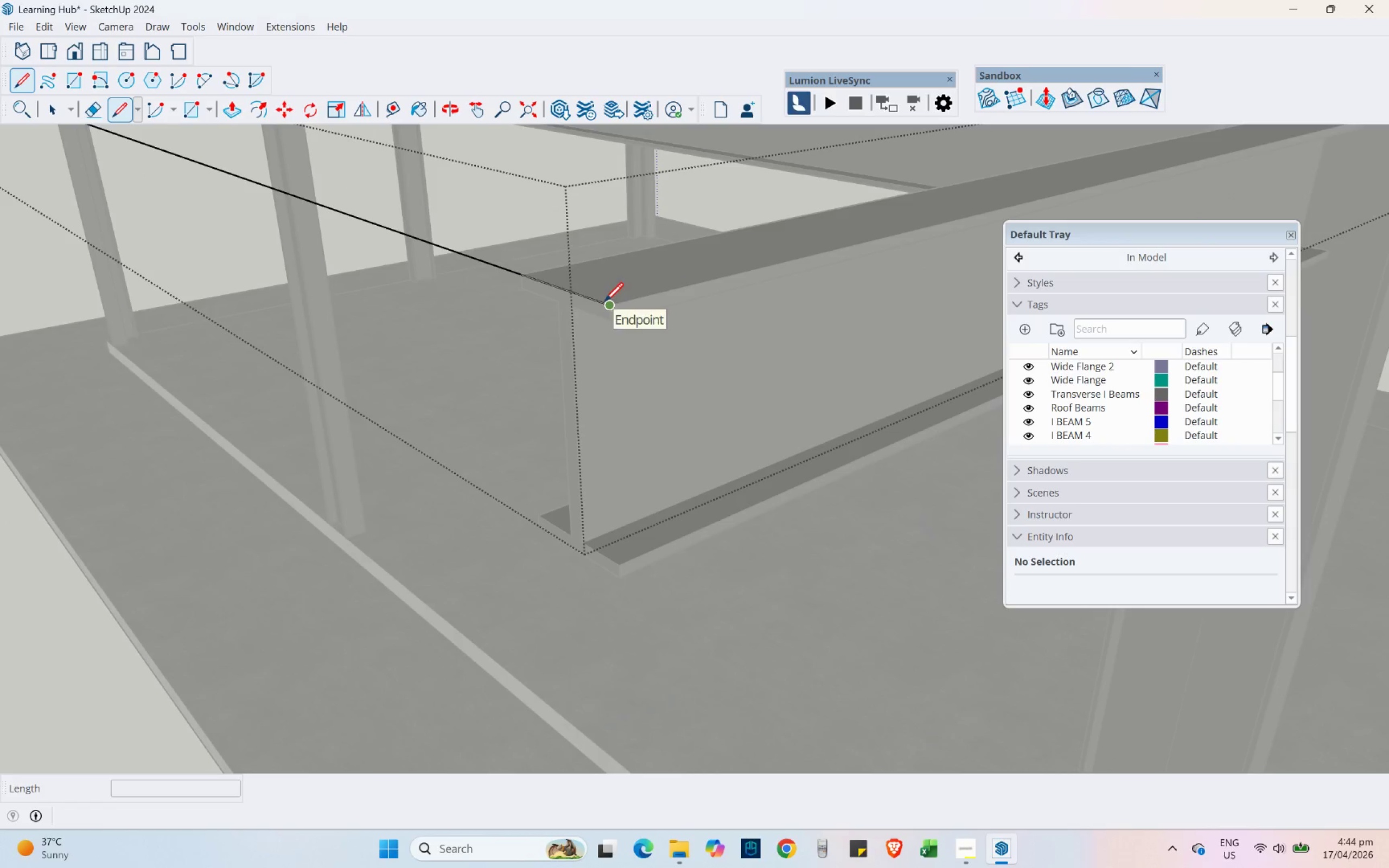 
left_click([604, 301])
 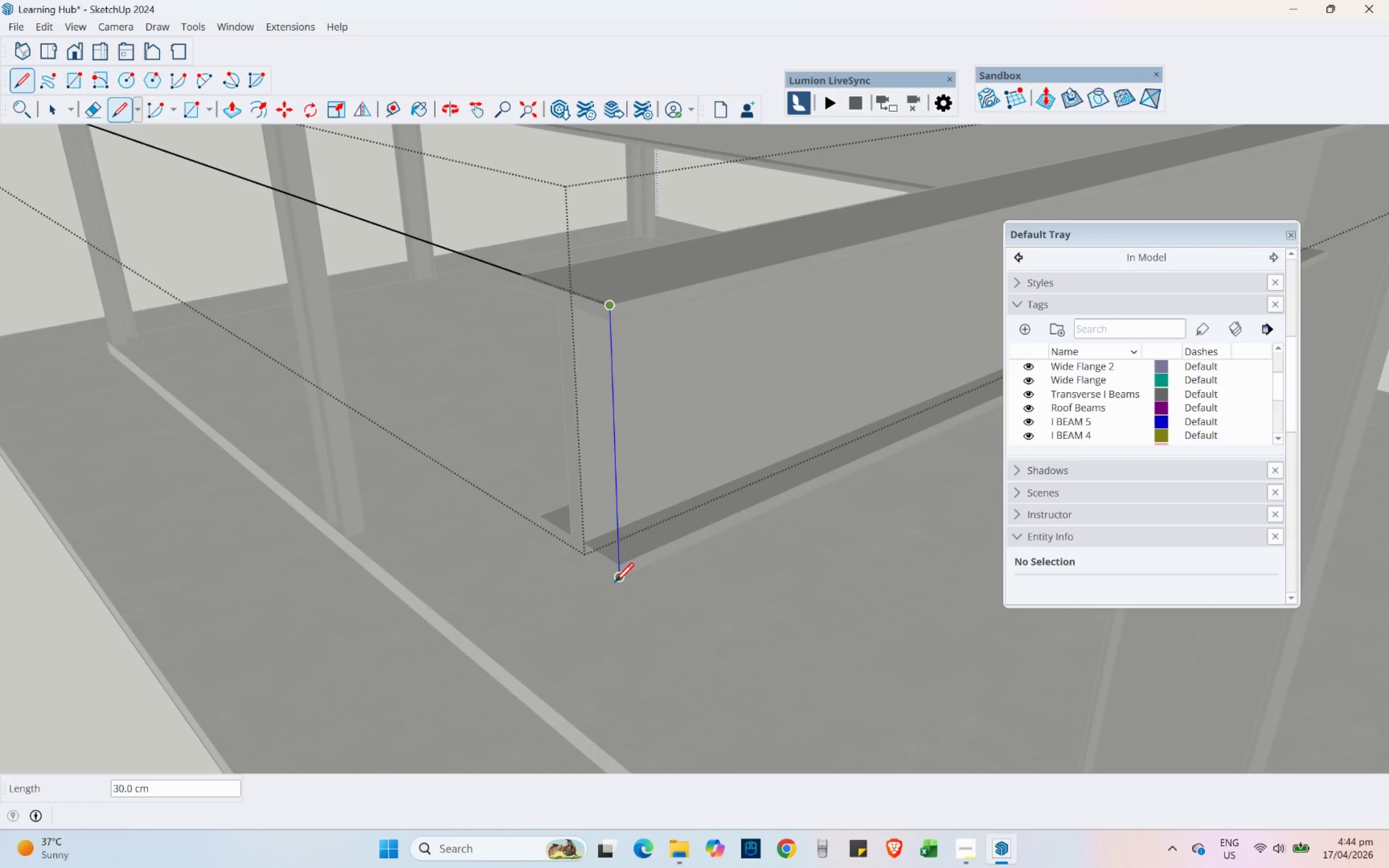 
left_click([618, 579])
 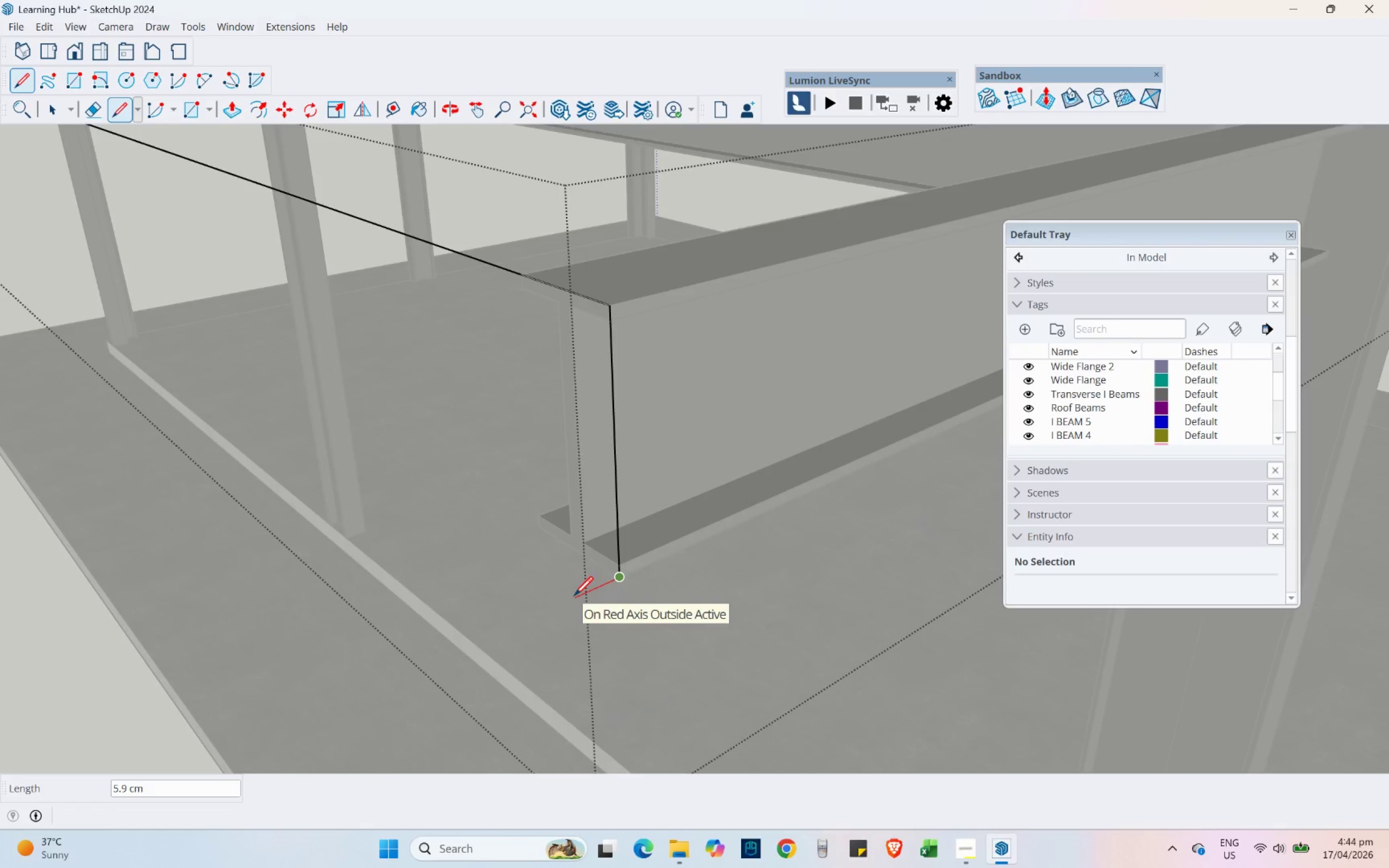 
key(Numpad1)
 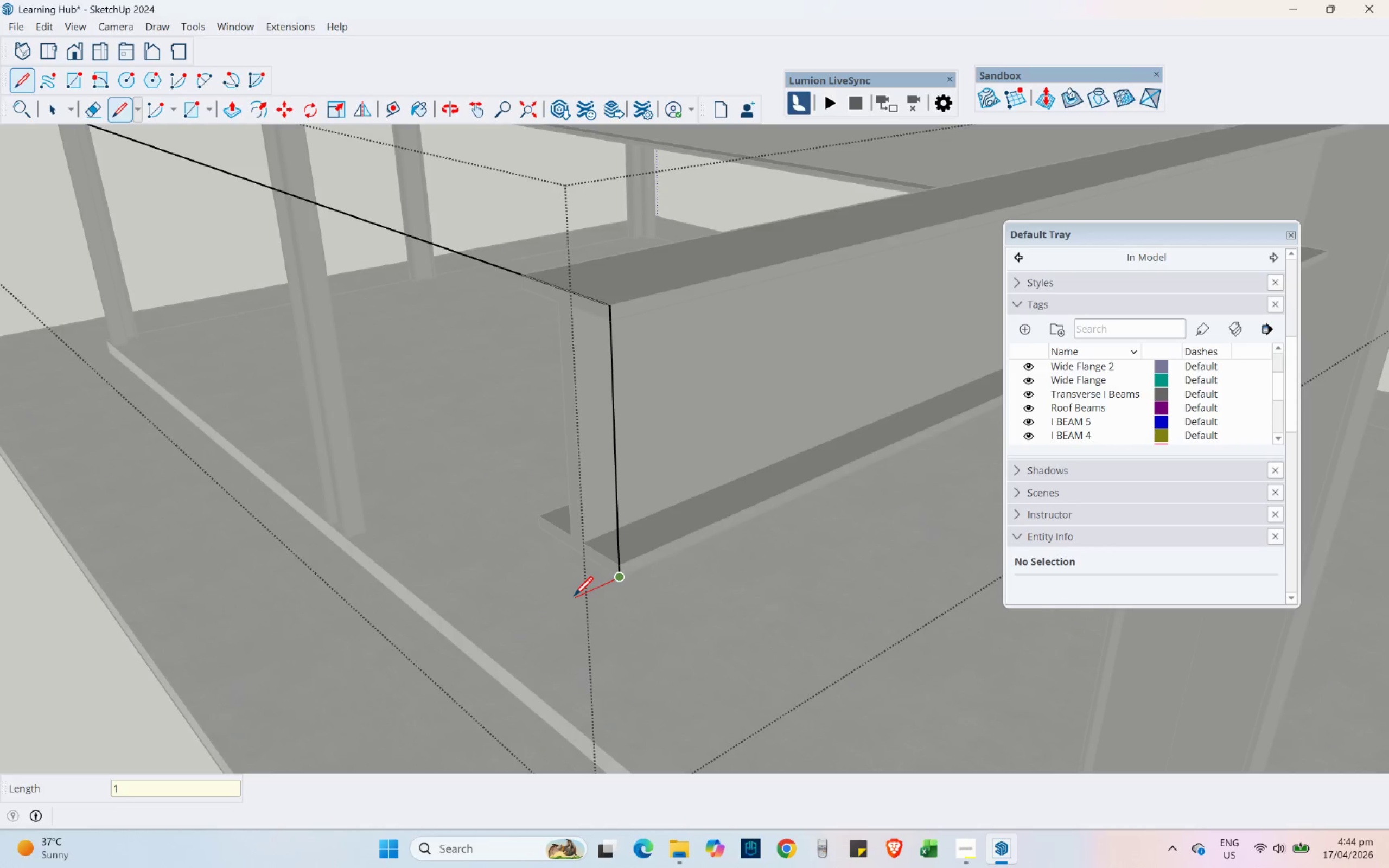 
key(Numpad0)
 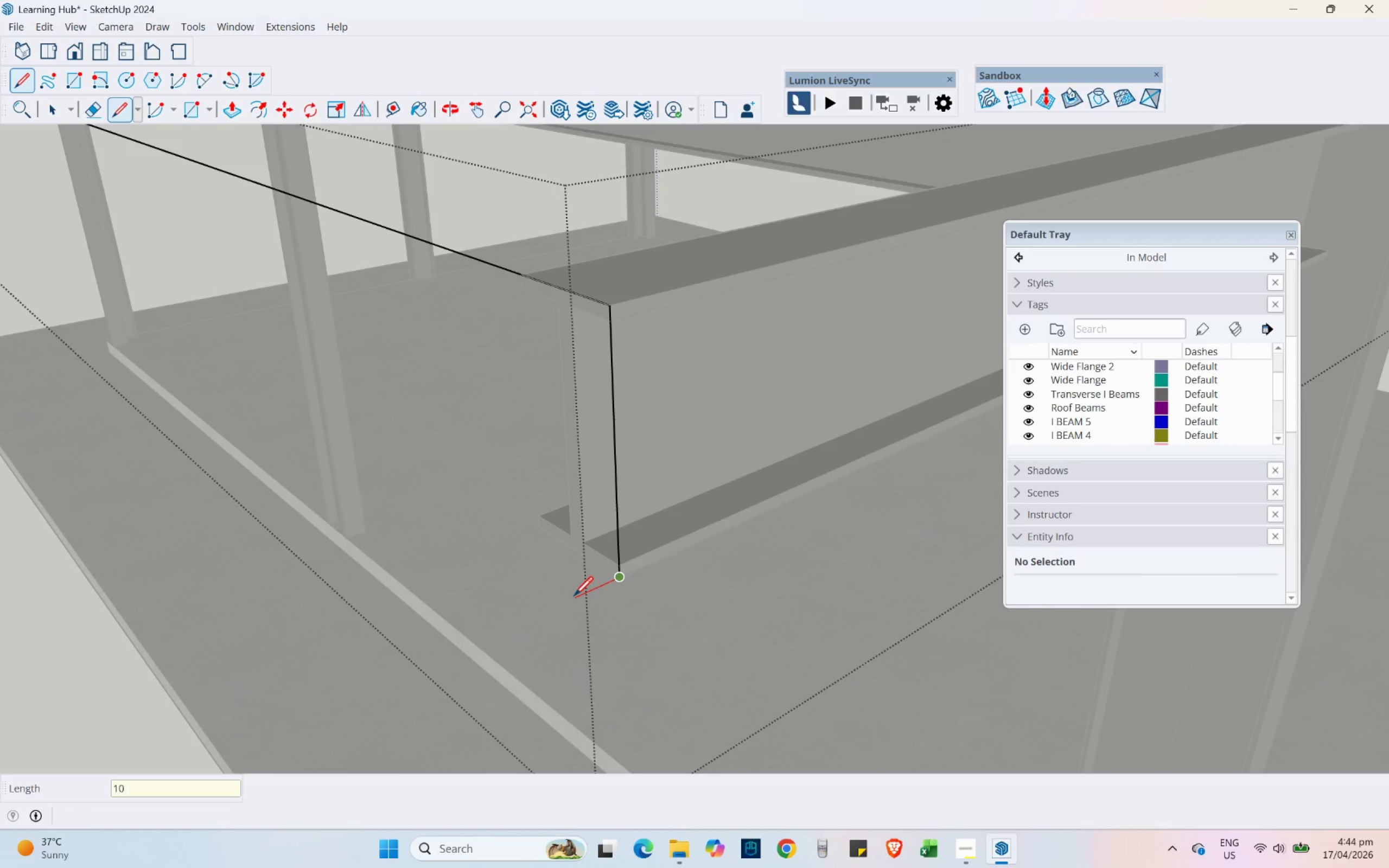 
key(NumpadEnter)
 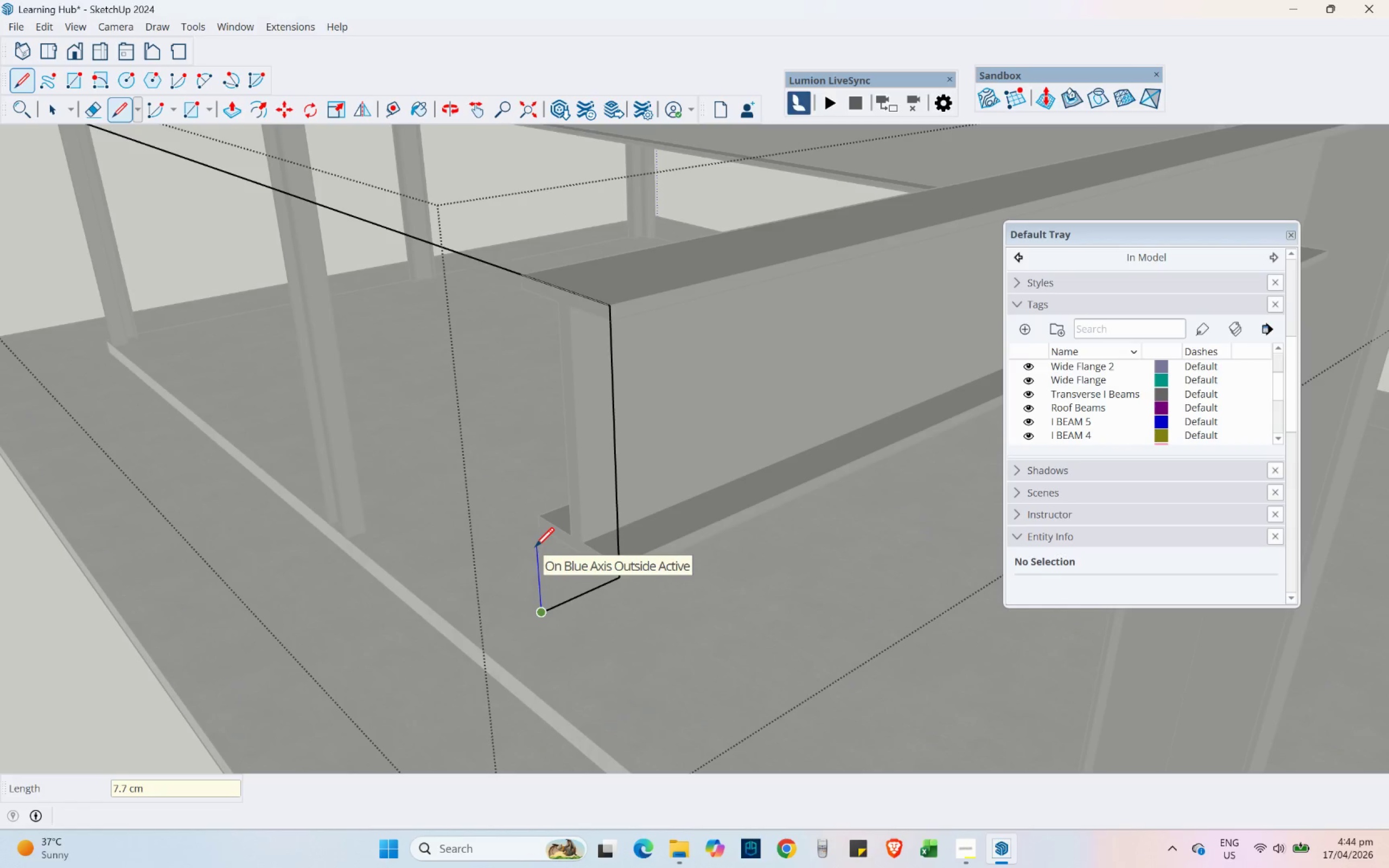 
key(Numpad1)
 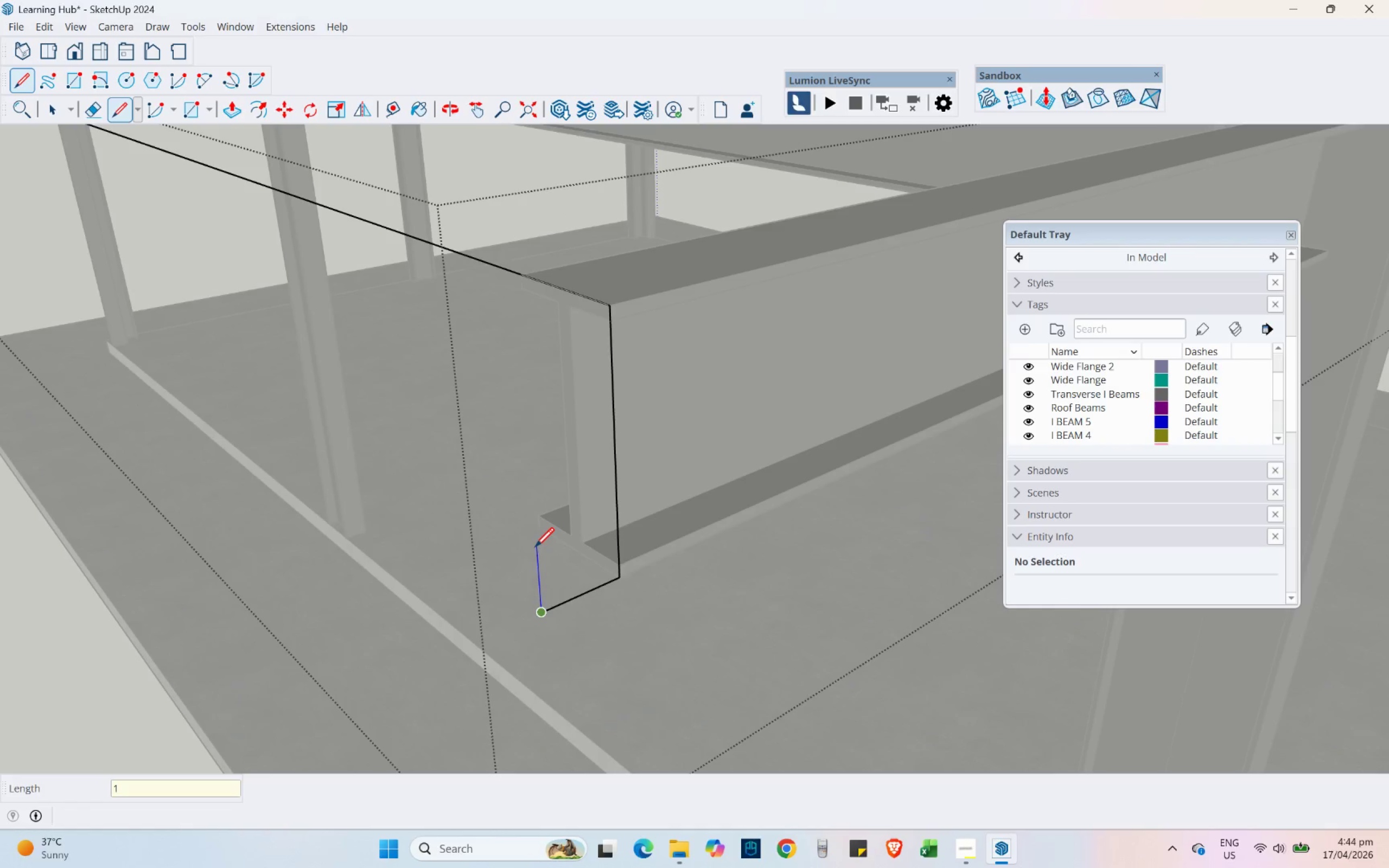 
key(NumpadEnter)
 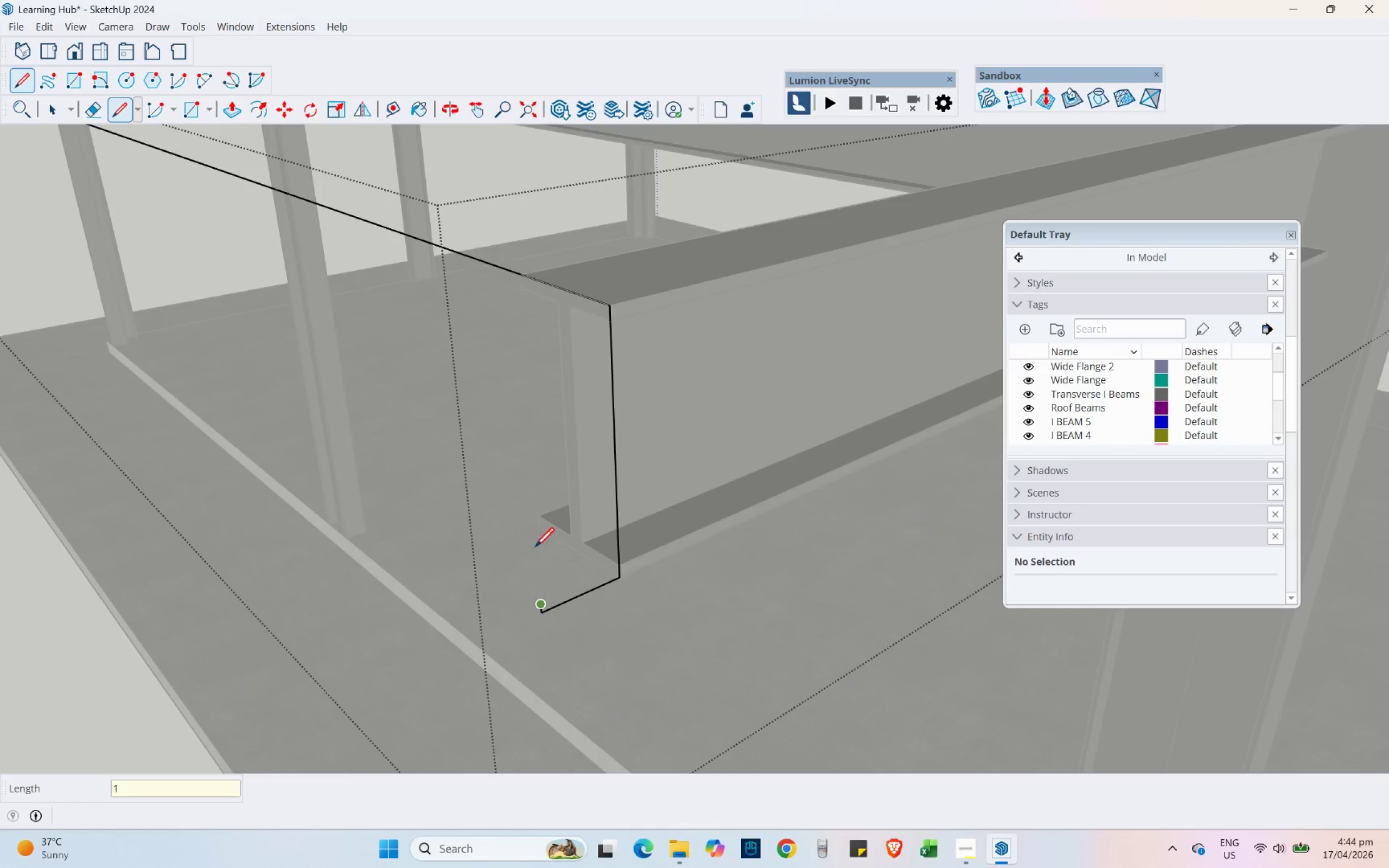 
scroll: coordinate [404, 481], scroll_direction: down, amount: 1.0
 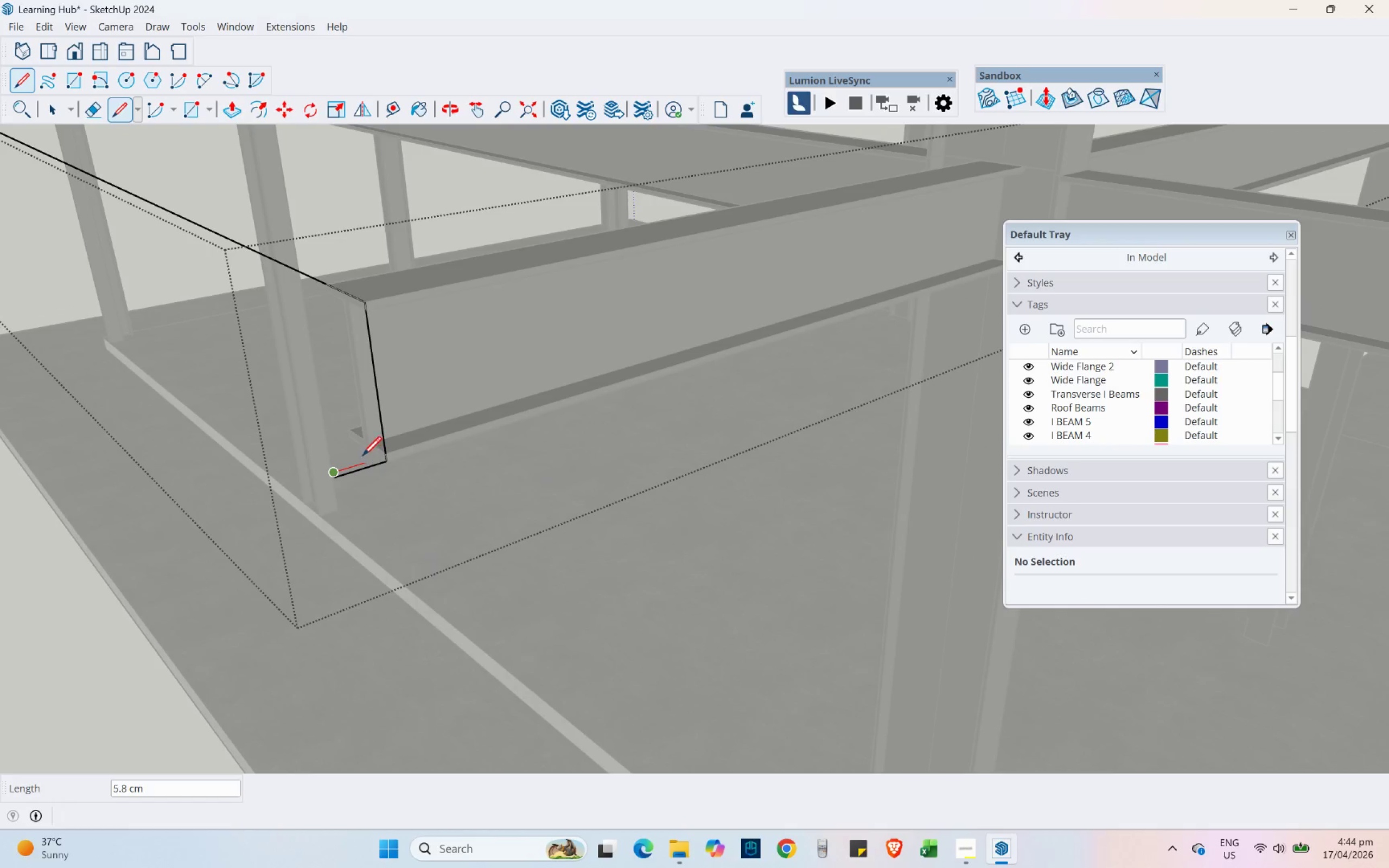 
scroll: coordinate [363, 455], scroll_direction: up, amount: 1.0
 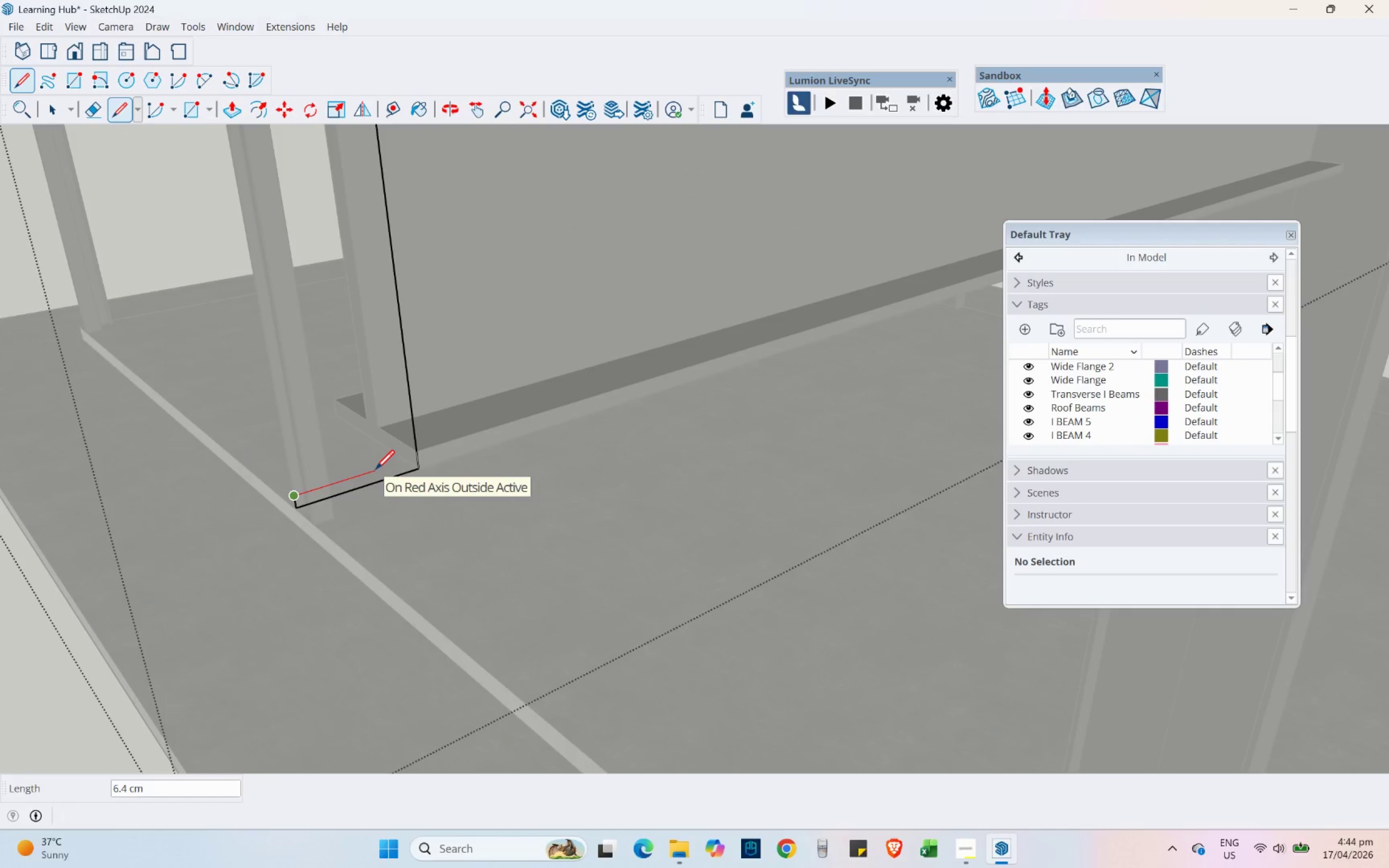 
key(Numpad9)
 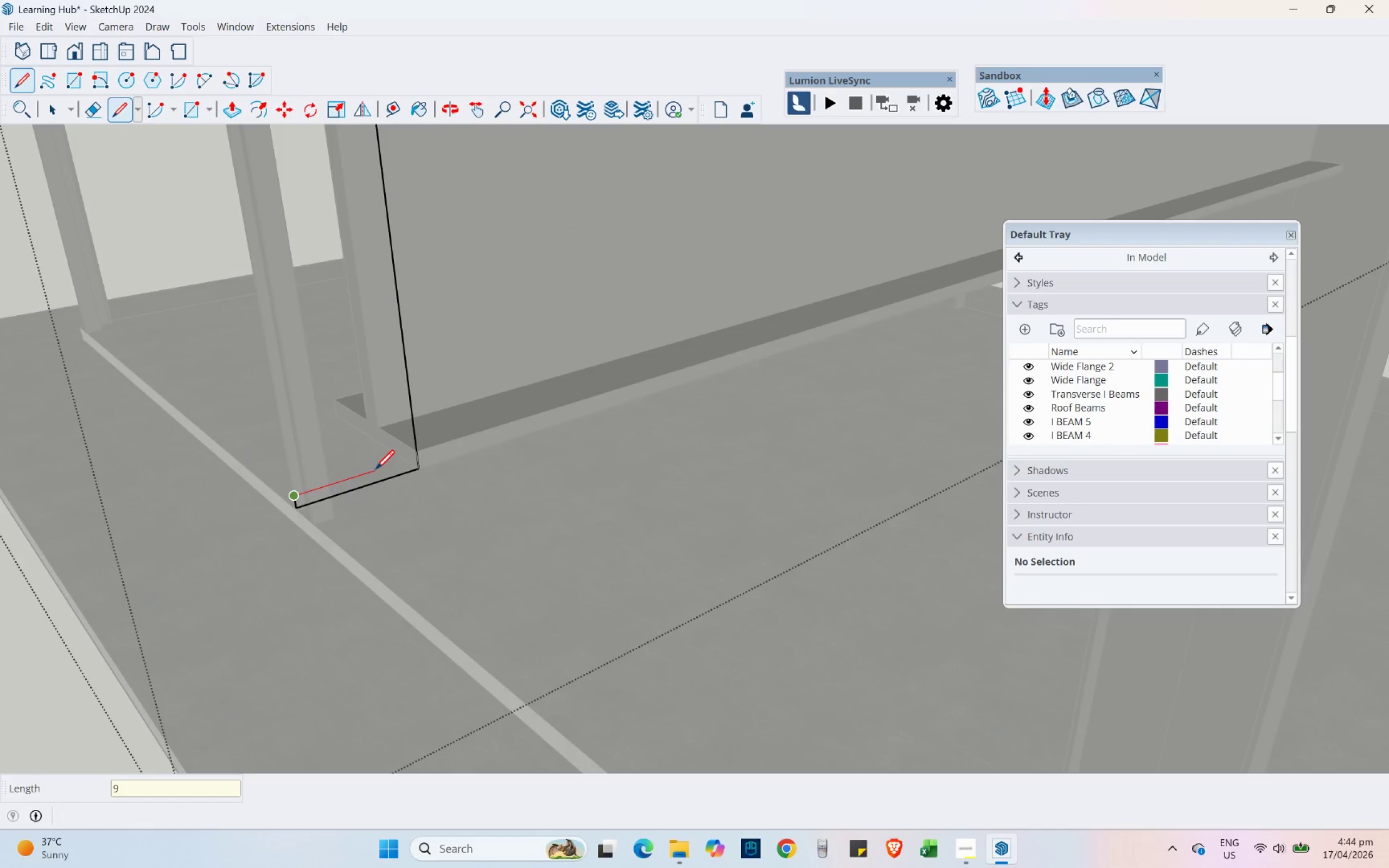 
key(NumpadEnter)
 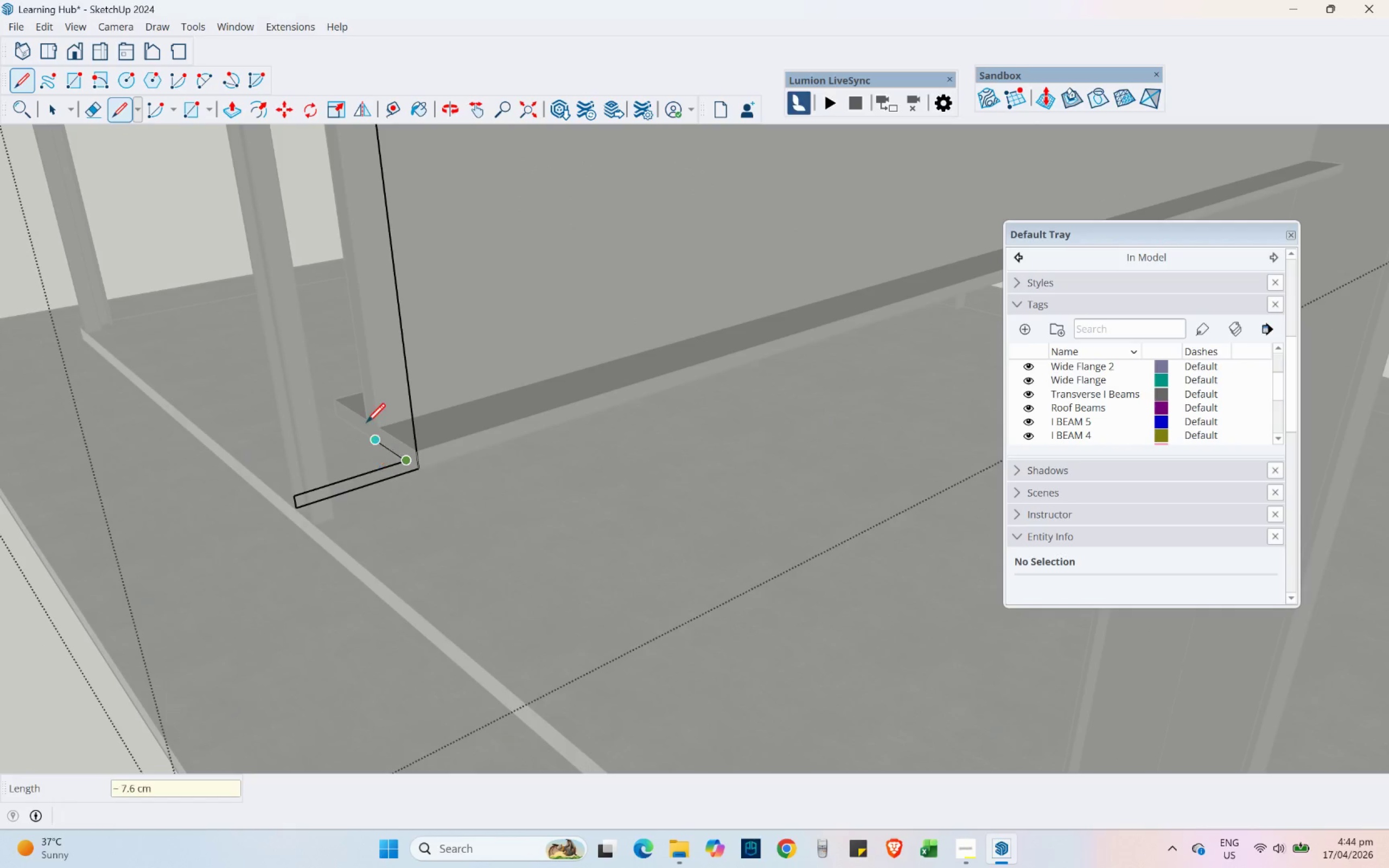 
hold_key(key=ShiftLeft, duration=0.36)
 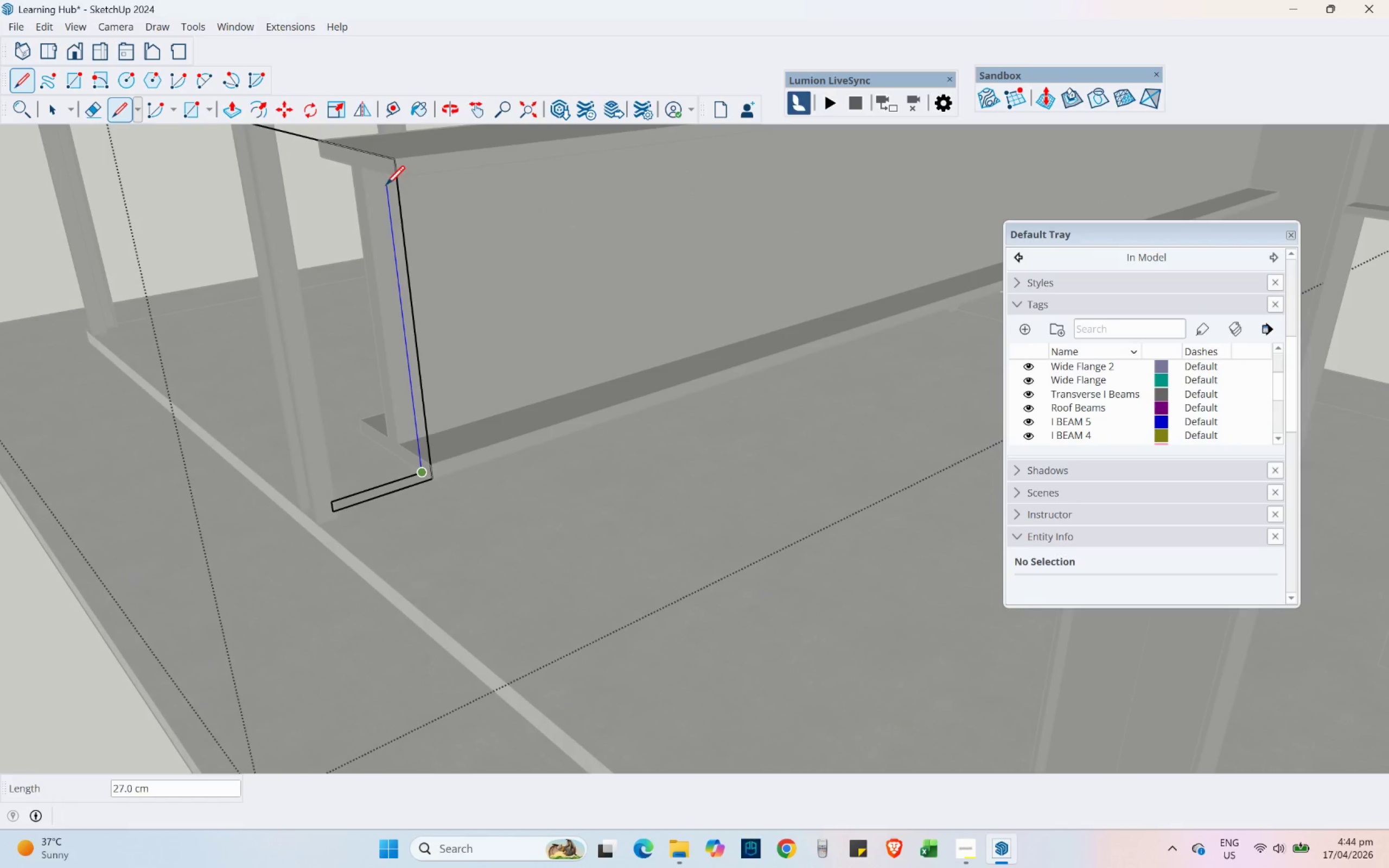 
scroll: coordinate [366, 406], scroll_direction: down, amount: 2.0
 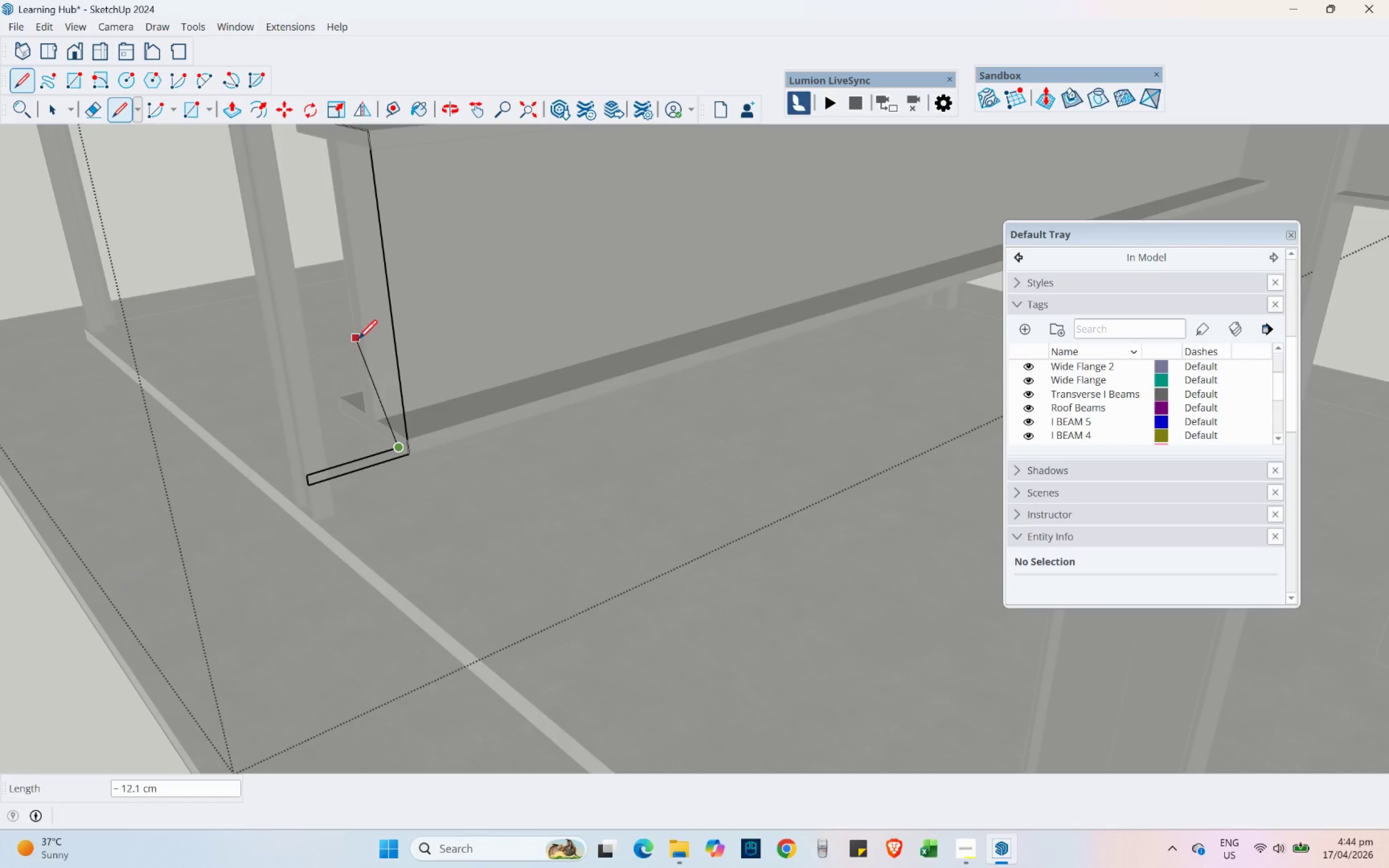 
hold_key(key=ShiftLeft, duration=1.5)
 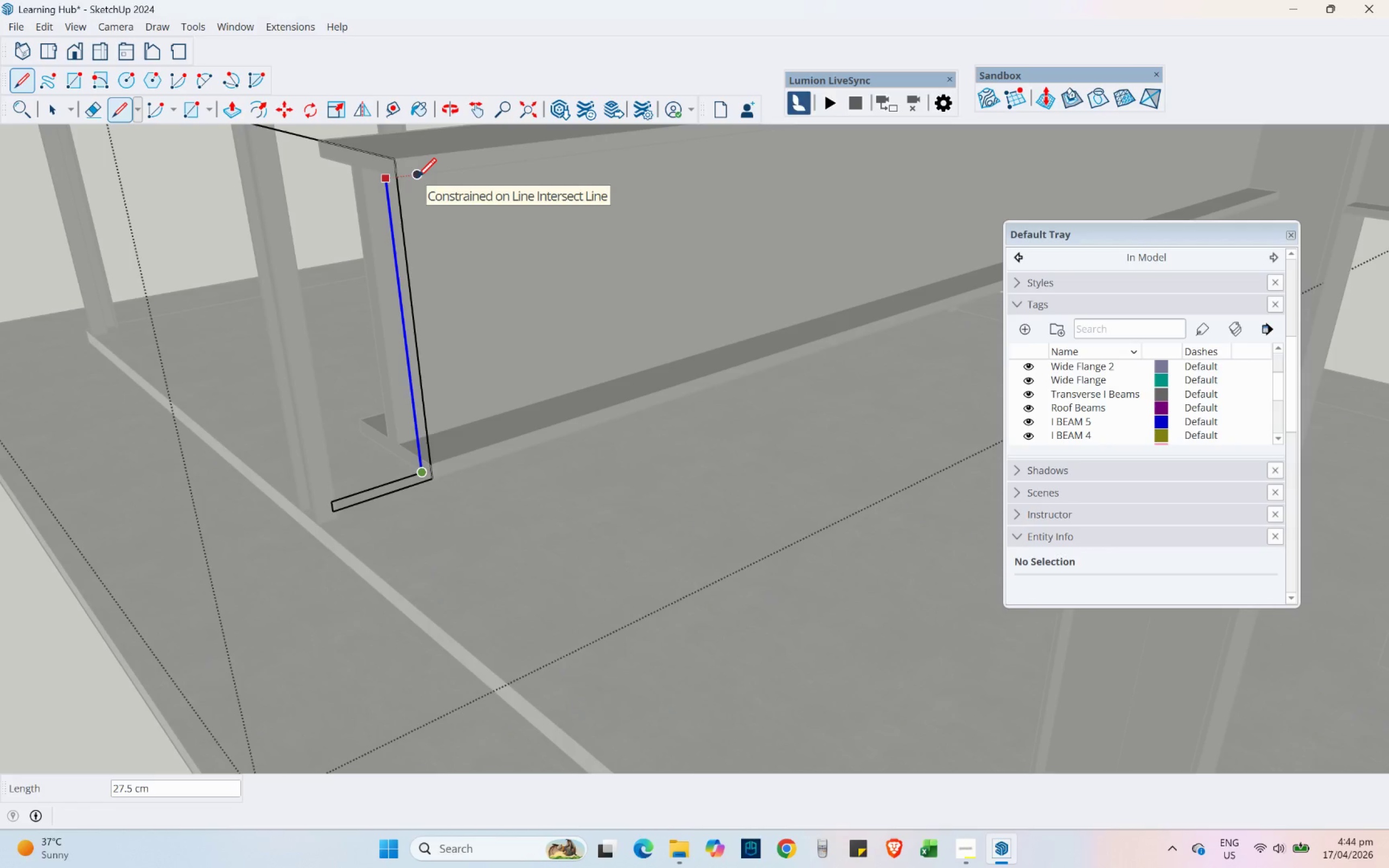 
hold_key(key=ShiftLeft, duration=1.3)
 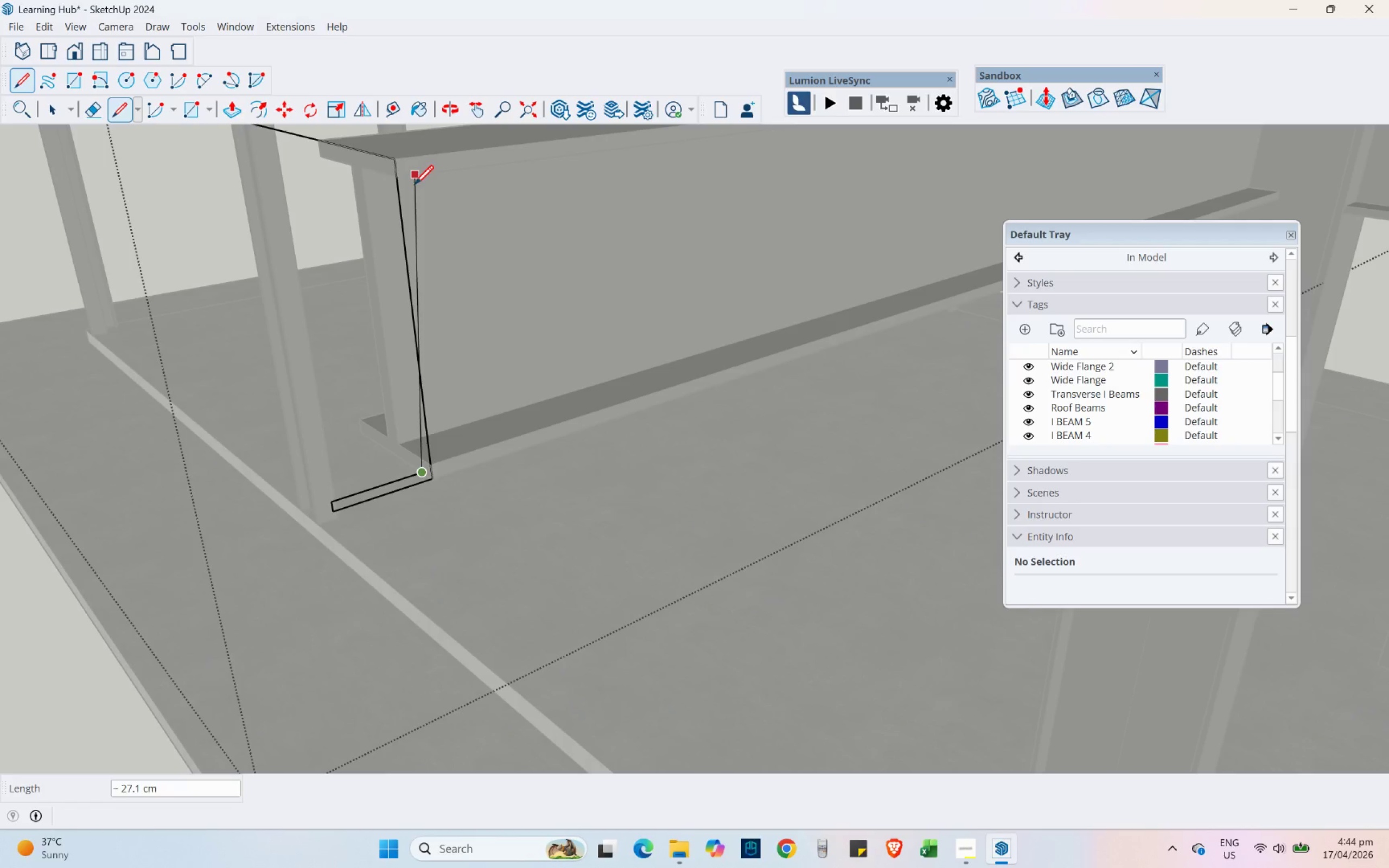 
key(Control+Z)
 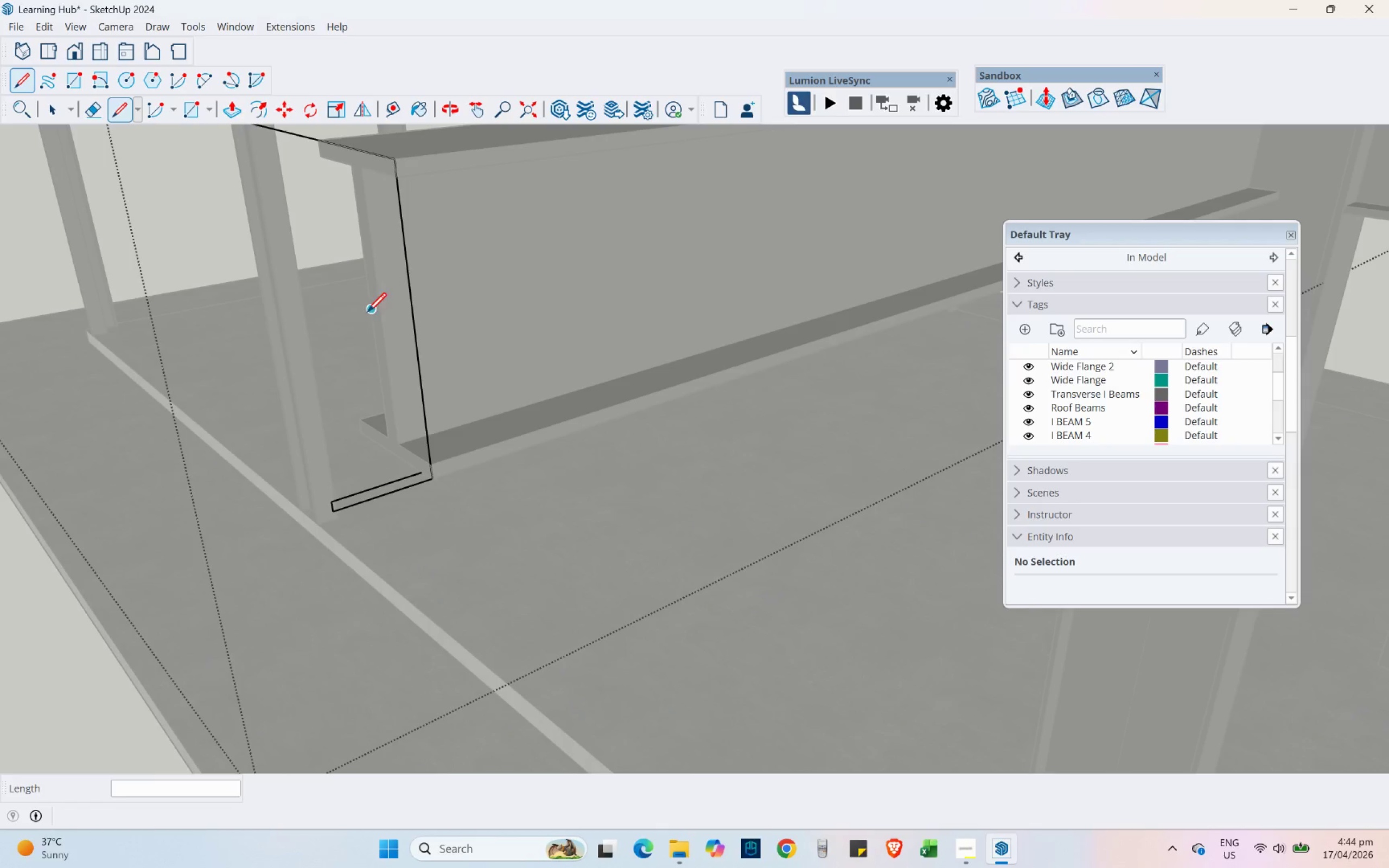 
key(Control+Z)
 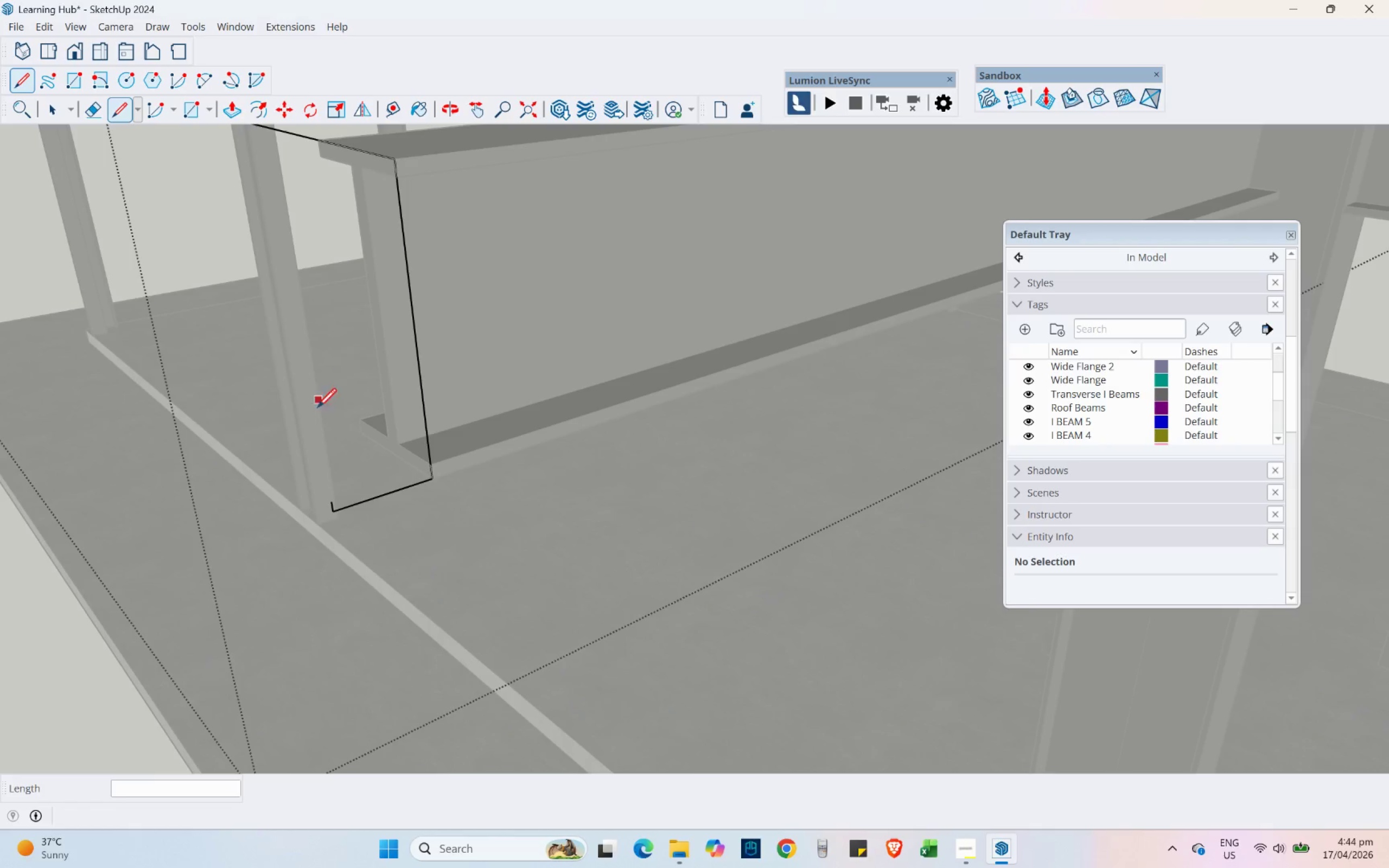 
key(Control+Z)
 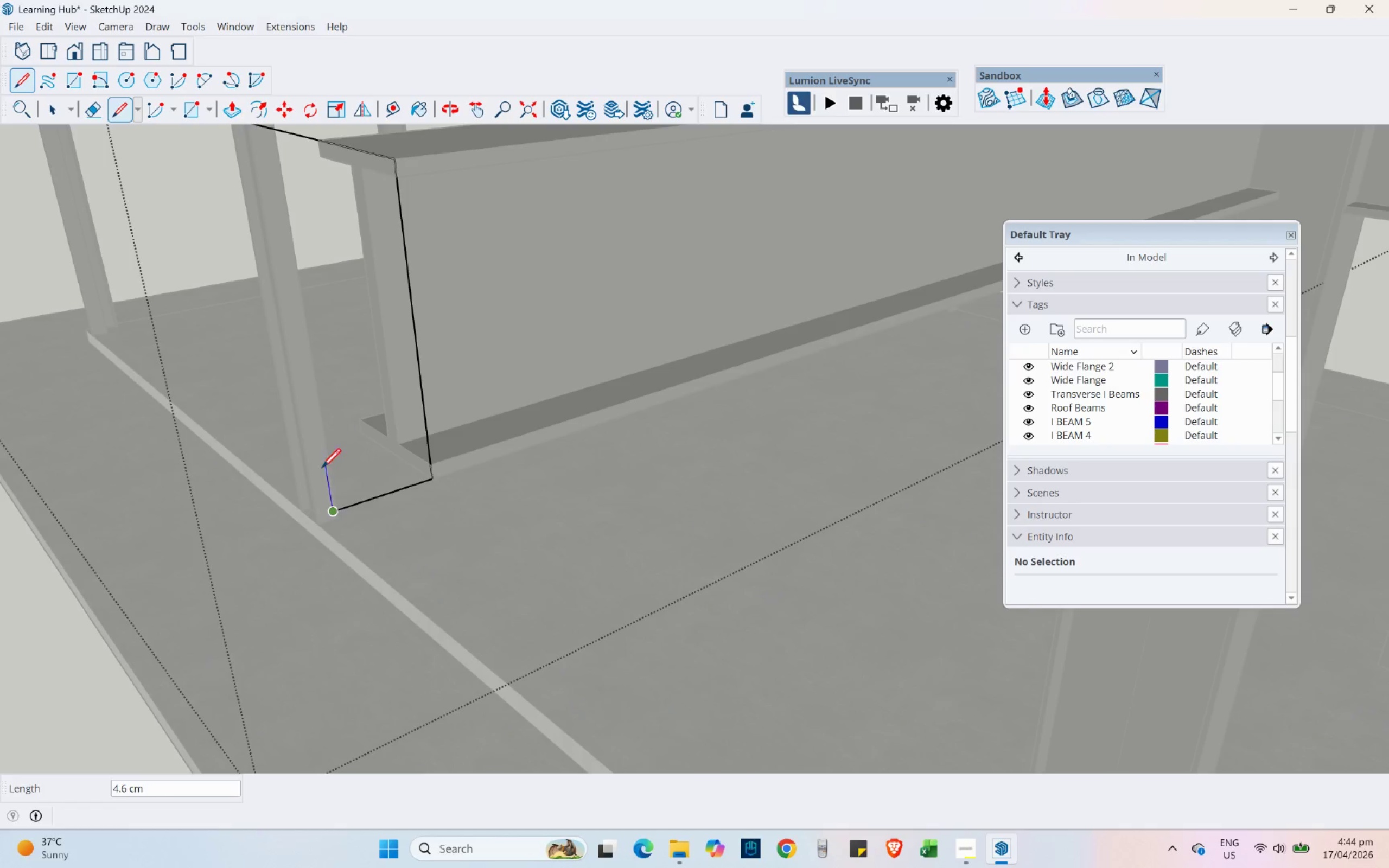 
hold_key(key=ShiftLeft, duration=1.33)
left_click([436, 461])
 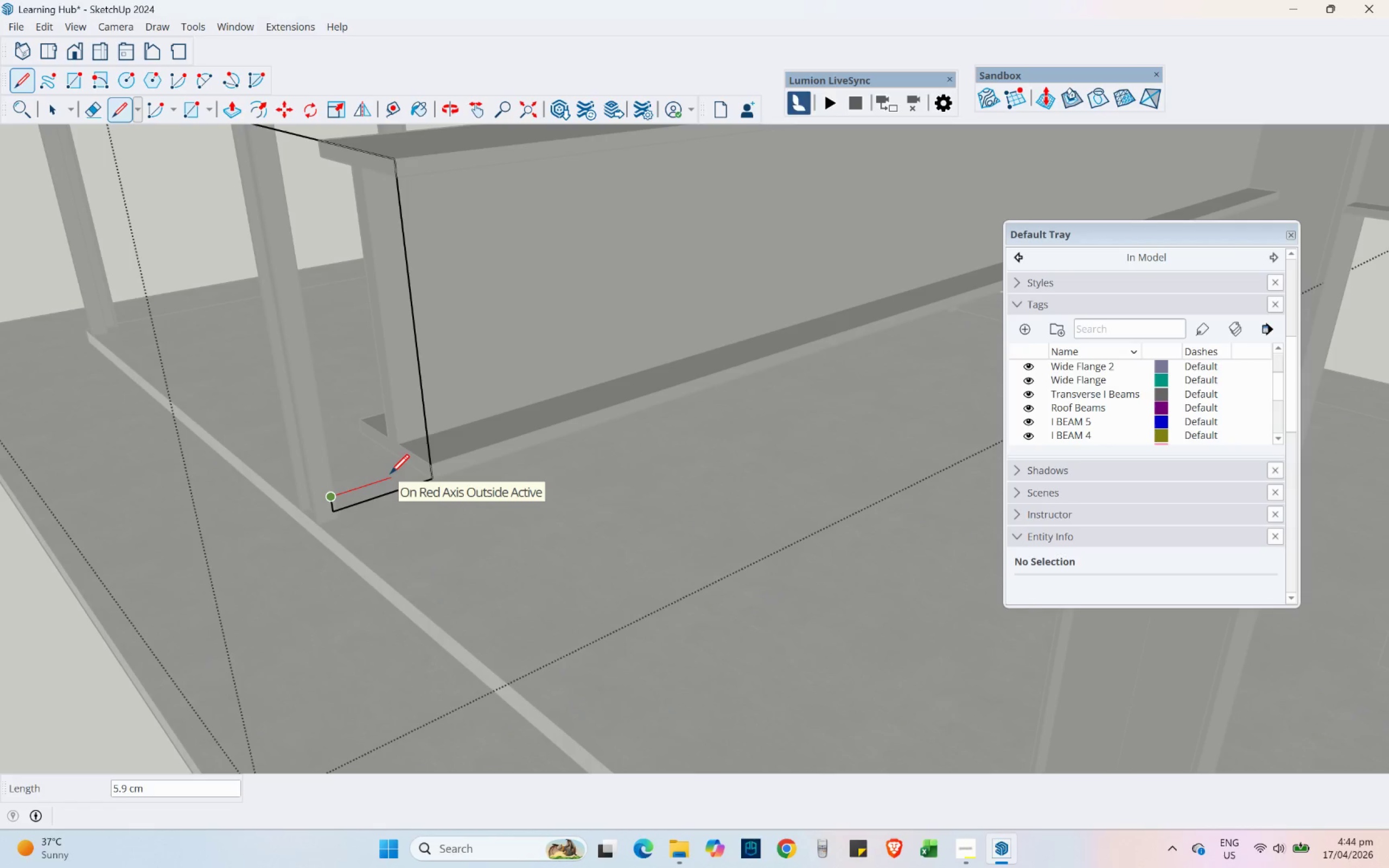 
key(Numpad8)
 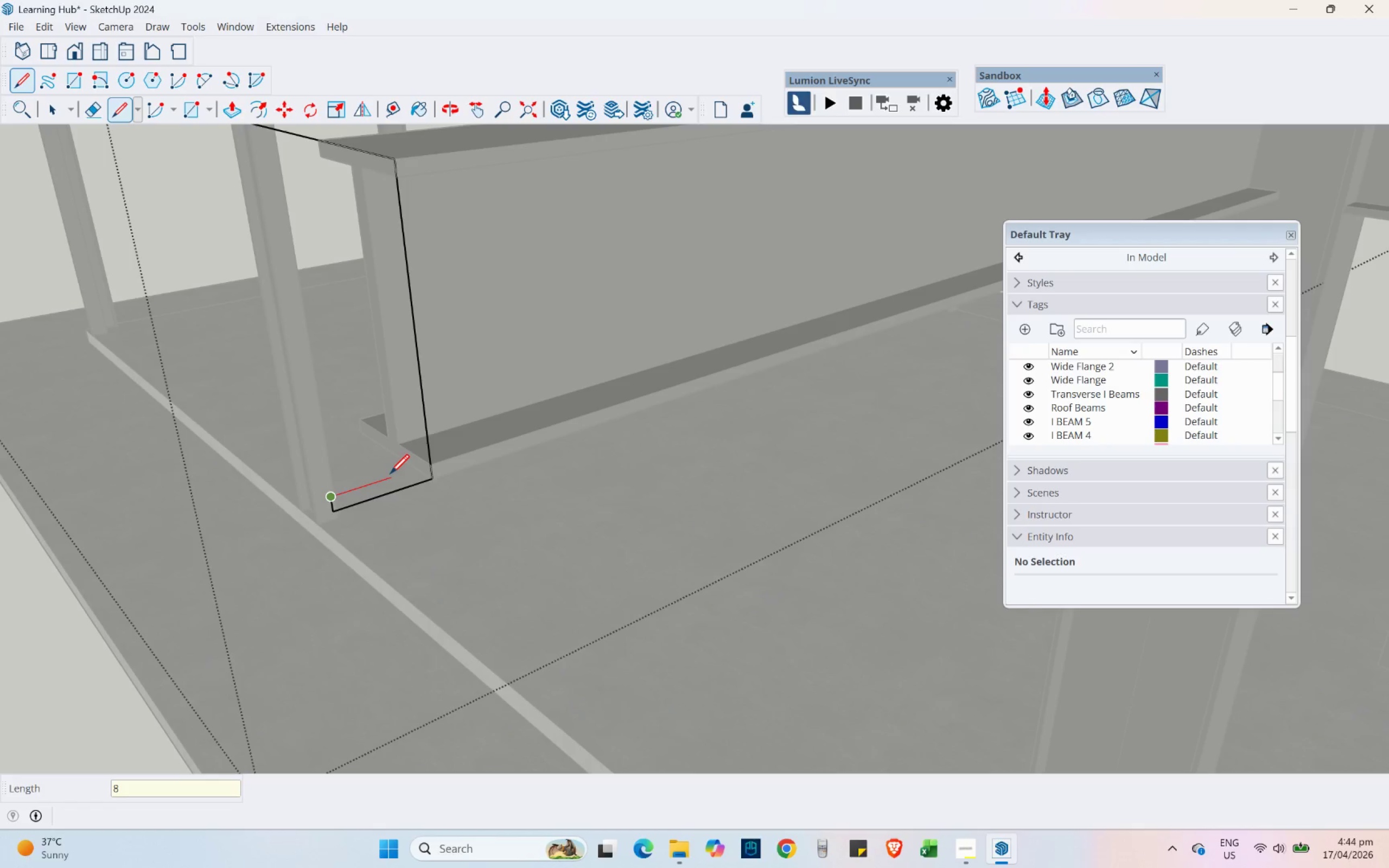 
key(NumpadEnter)
 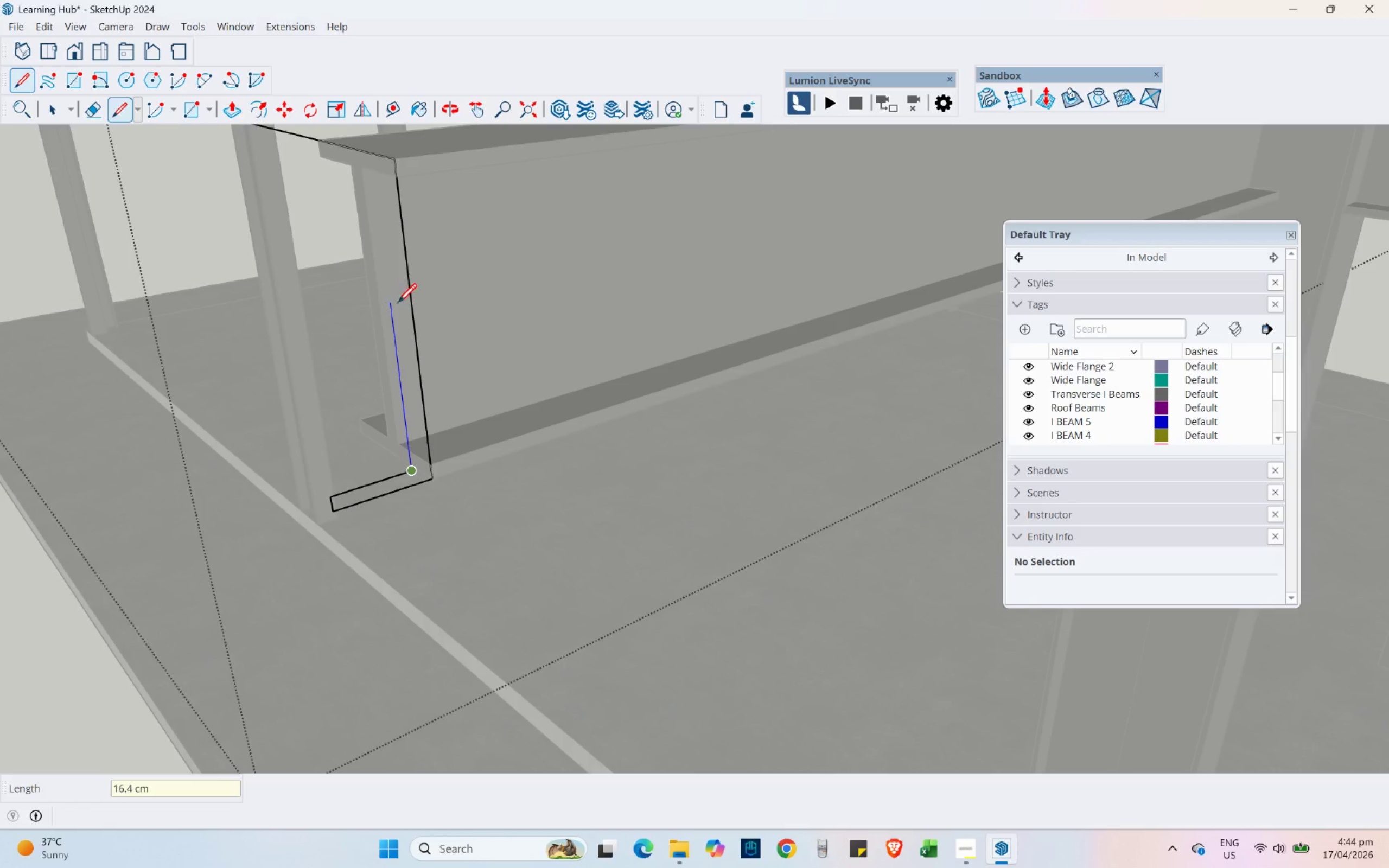 
hold_key(key=ShiftLeft, duration=1.17)
left_click([396, 174])
 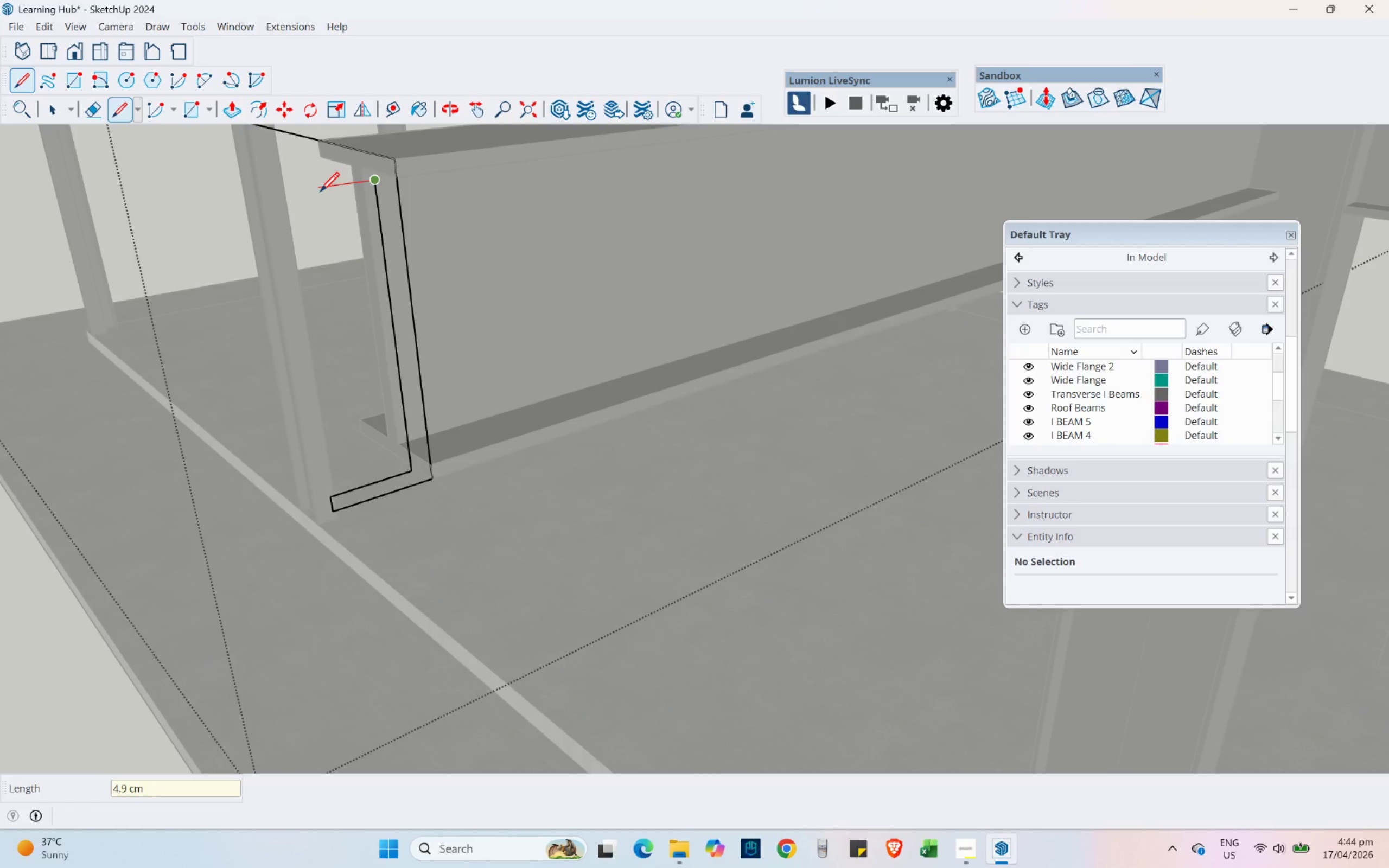 
hold_key(key=ShiftLeft, duration=1.17)
left_click([334, 498])
 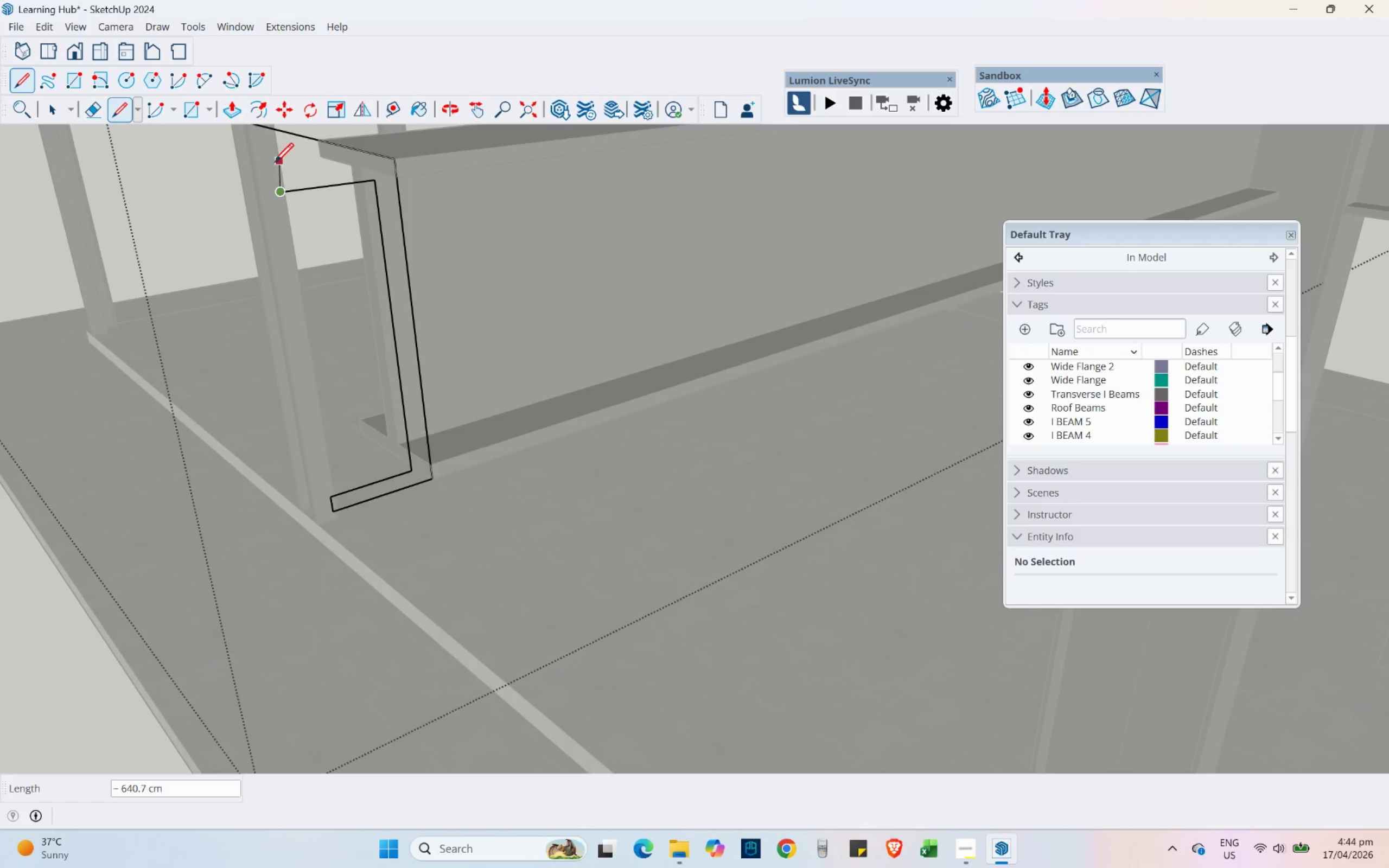 
hold_key(key=ShiftLeft, duration=1.27)
 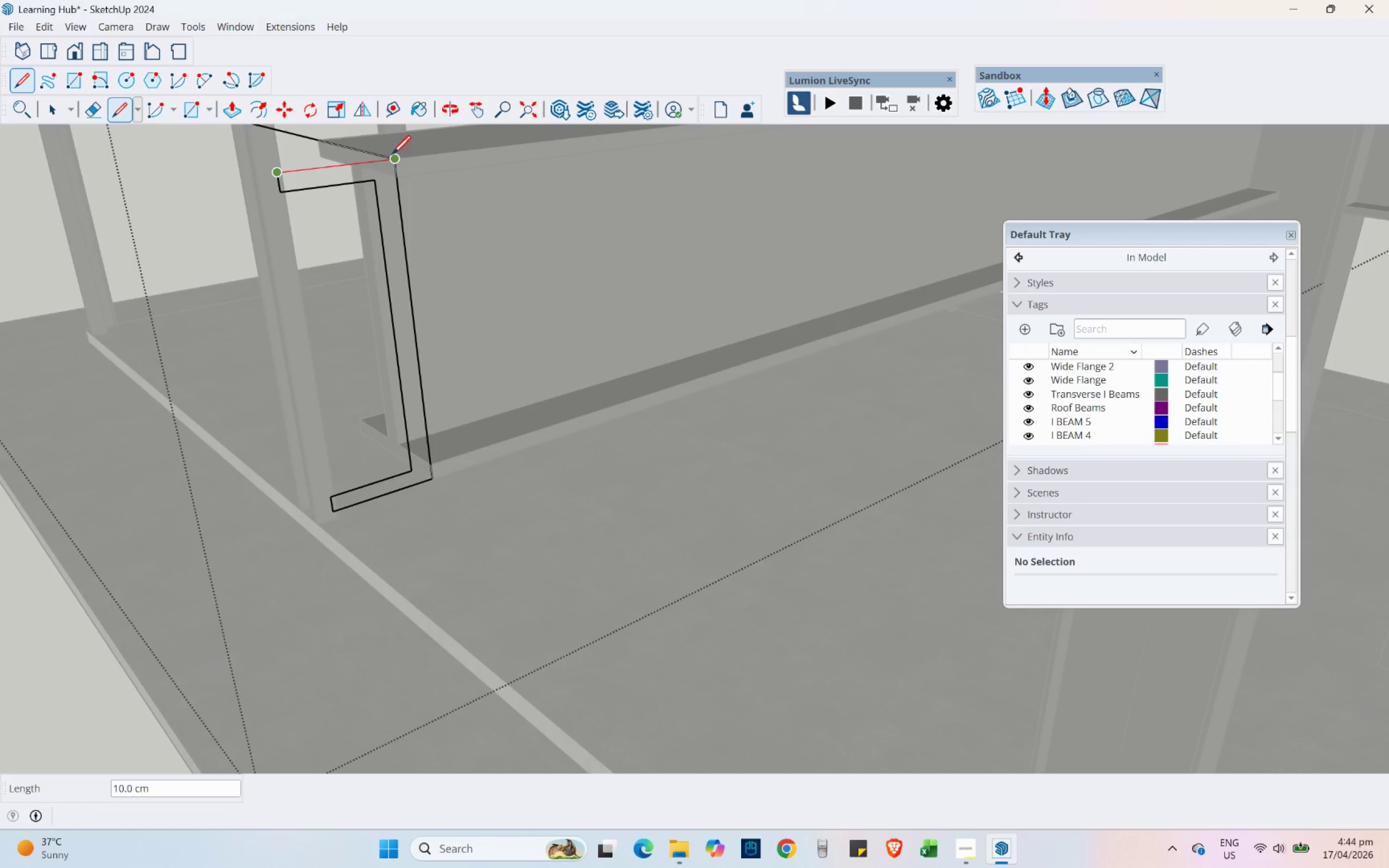 
left_click([393, 154])
 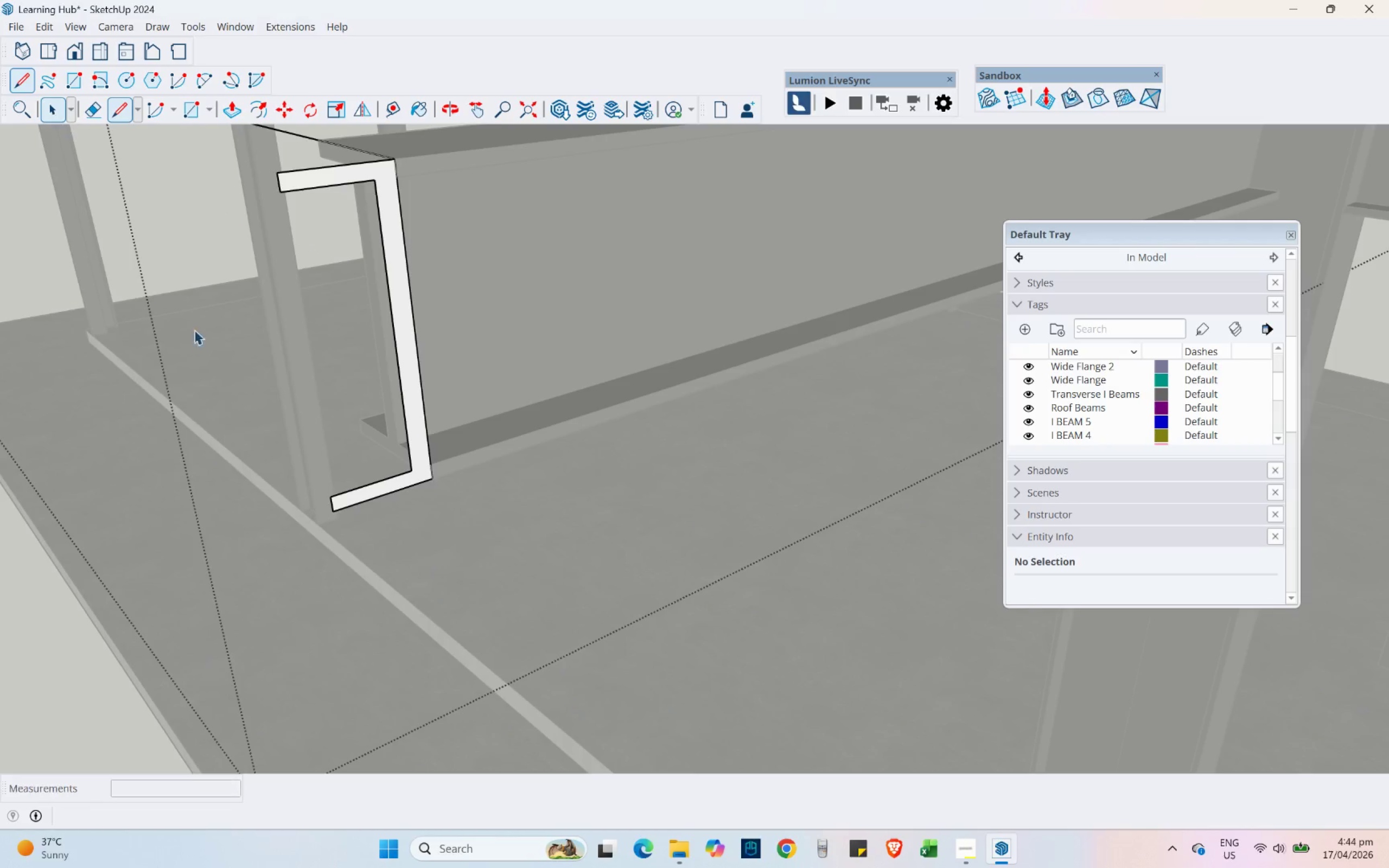 
scroll: coordinate [563, 474], scroll_direction: down, amount: 14.0
 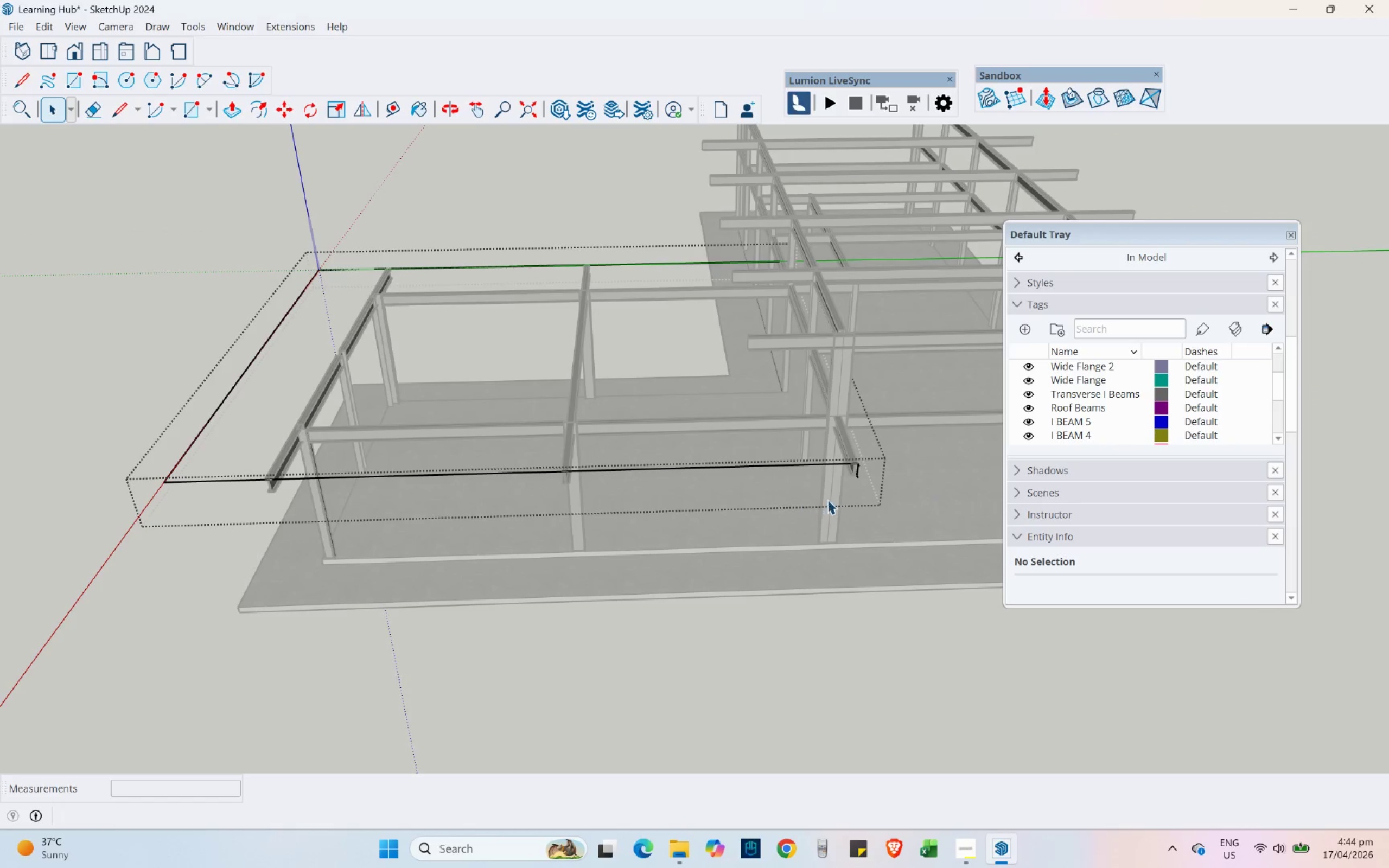 
left_click_drag(start_coordinate=[830, 499], to_coordinate=[36, 167])
 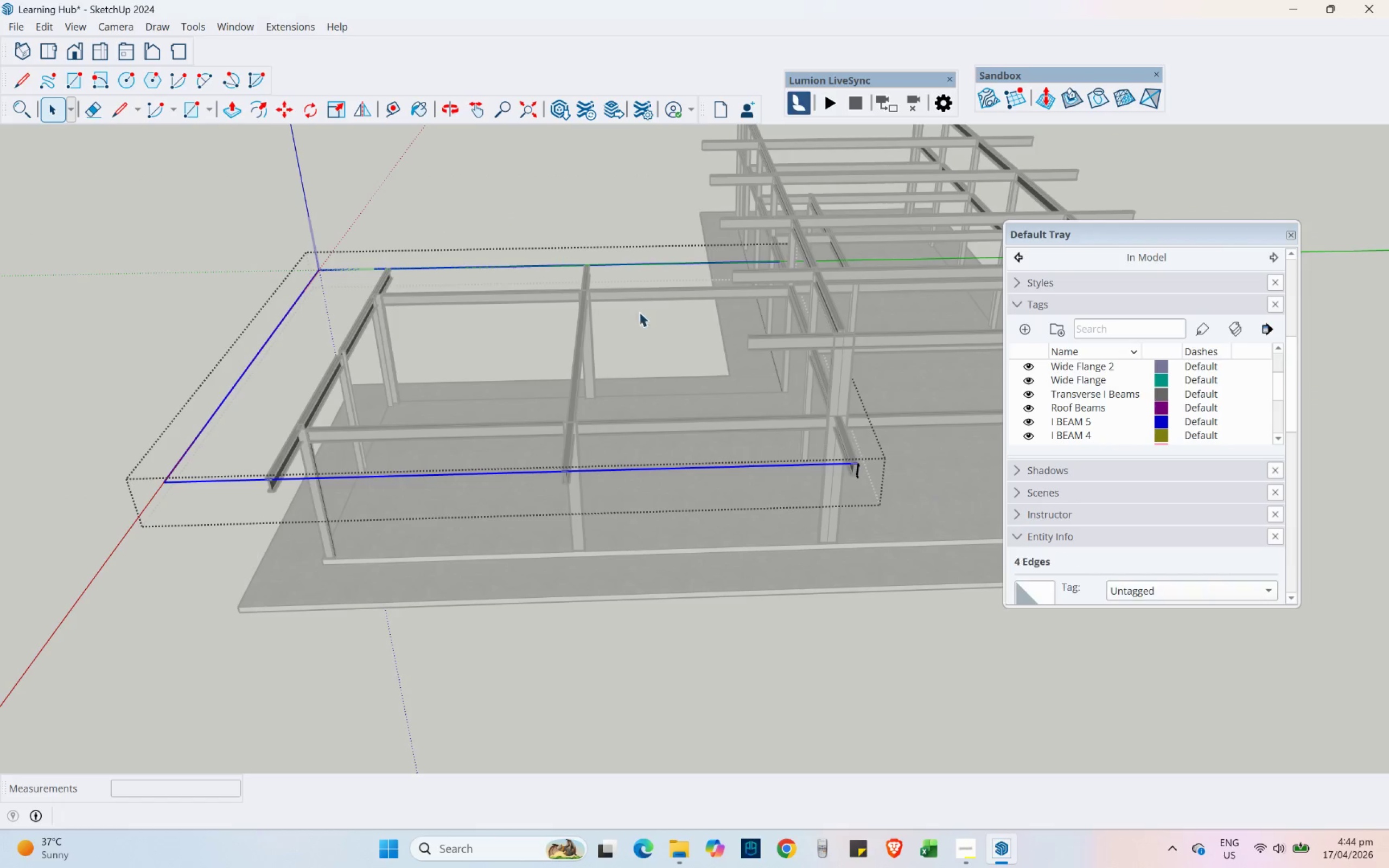 
scroll: coordinate [844, 365], scroll_direction: up, amount: 14.0
 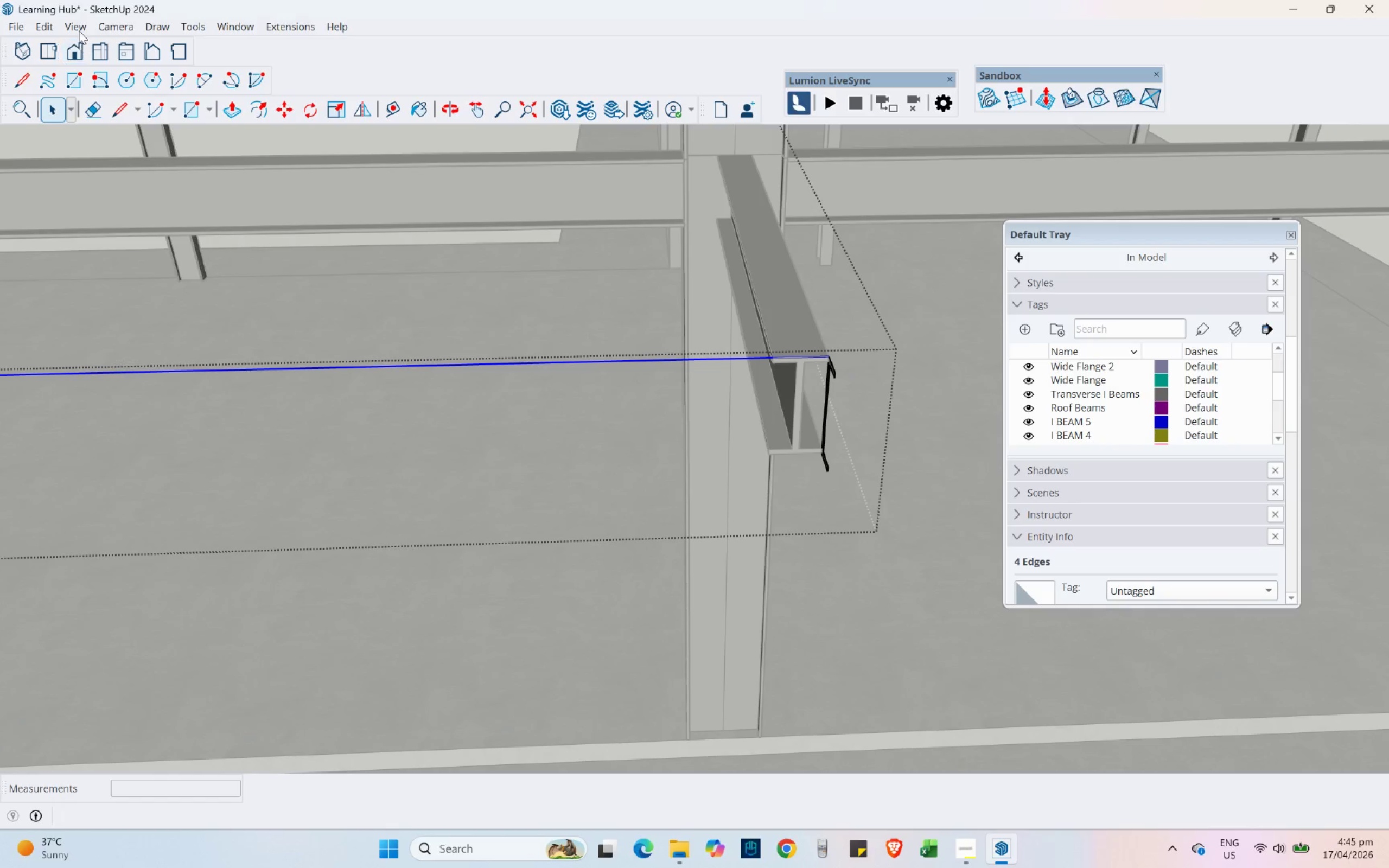 
left_click([196, 22])
 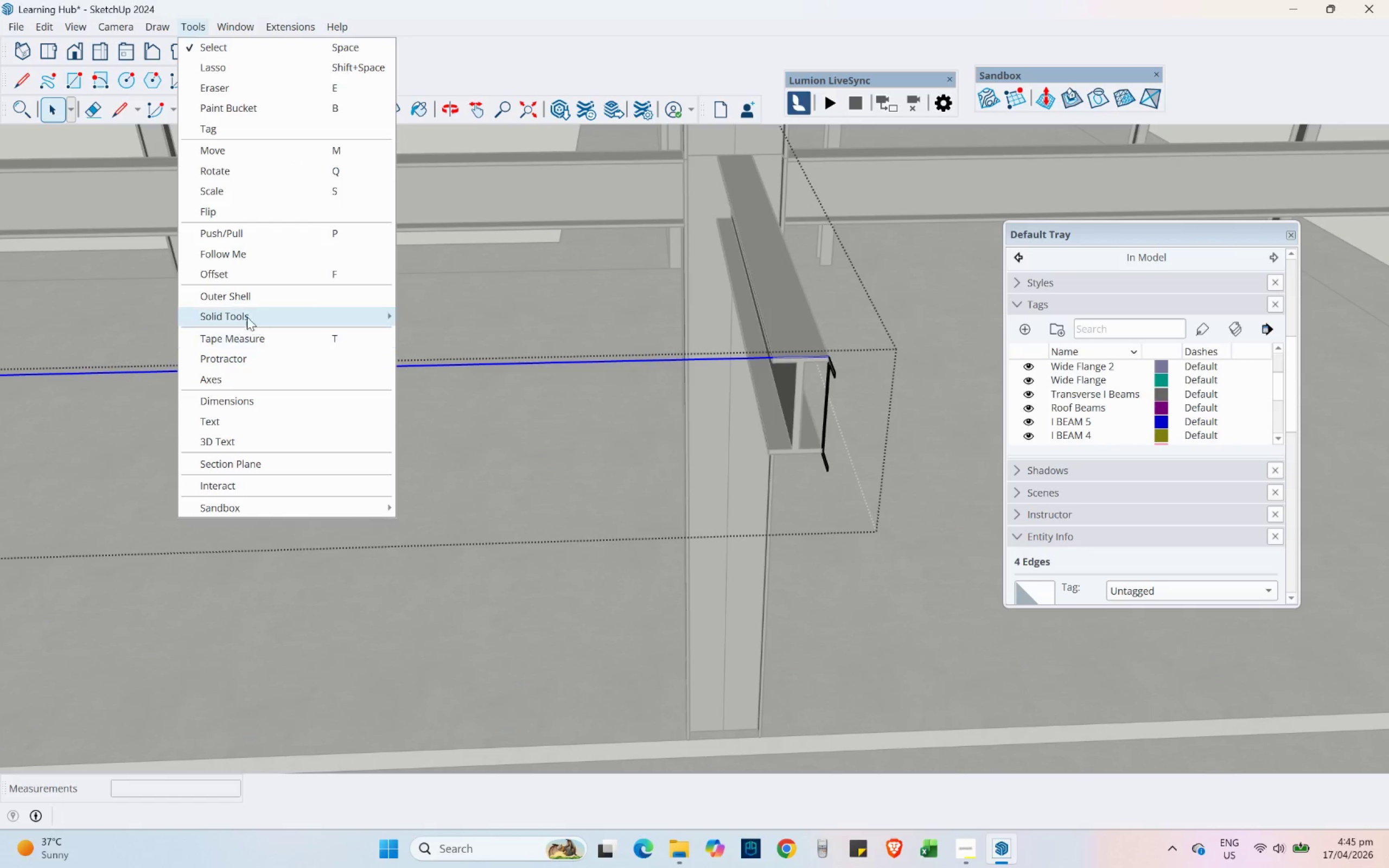 
left_click([237, 259])
 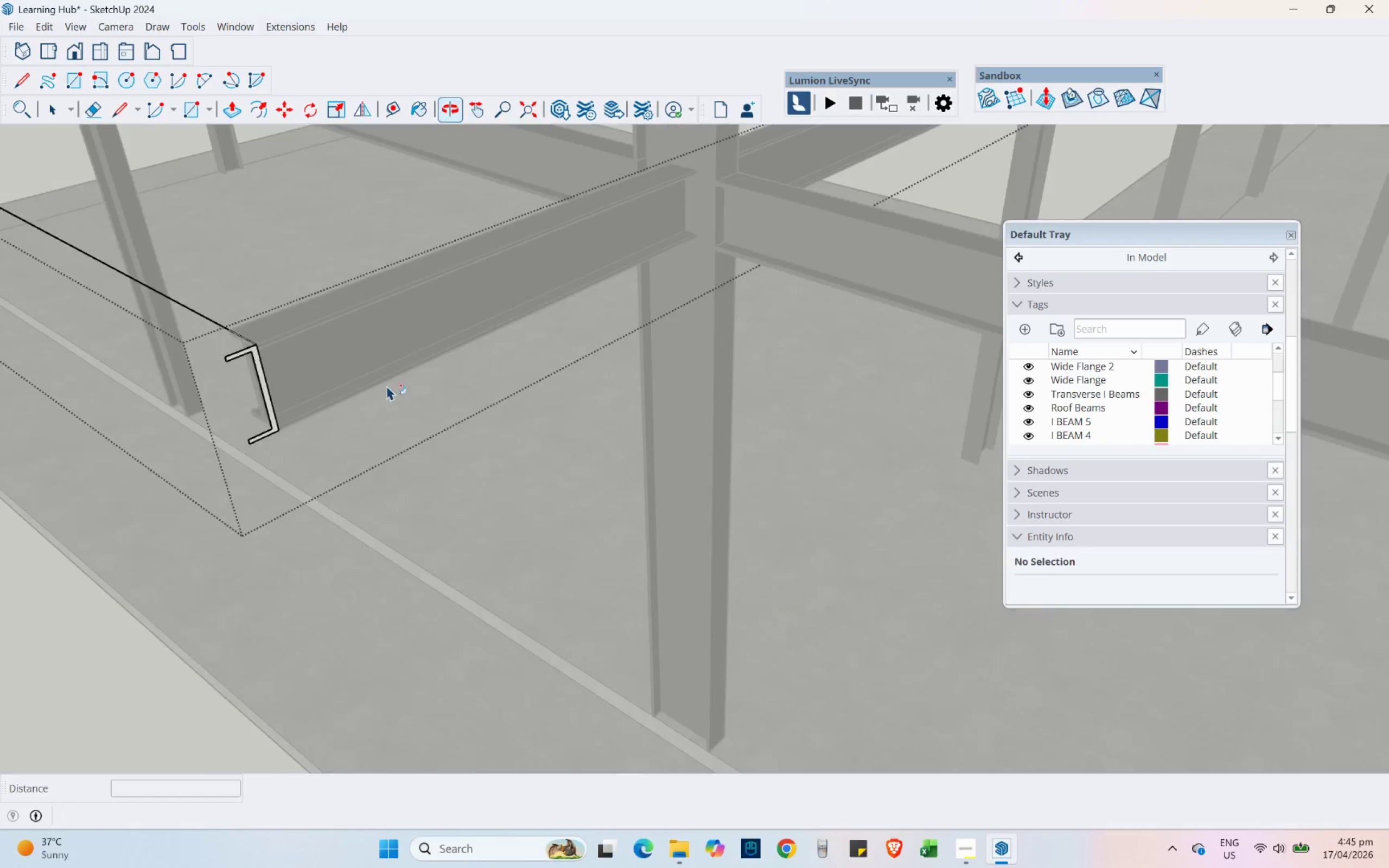 
left_click([251, 353])
 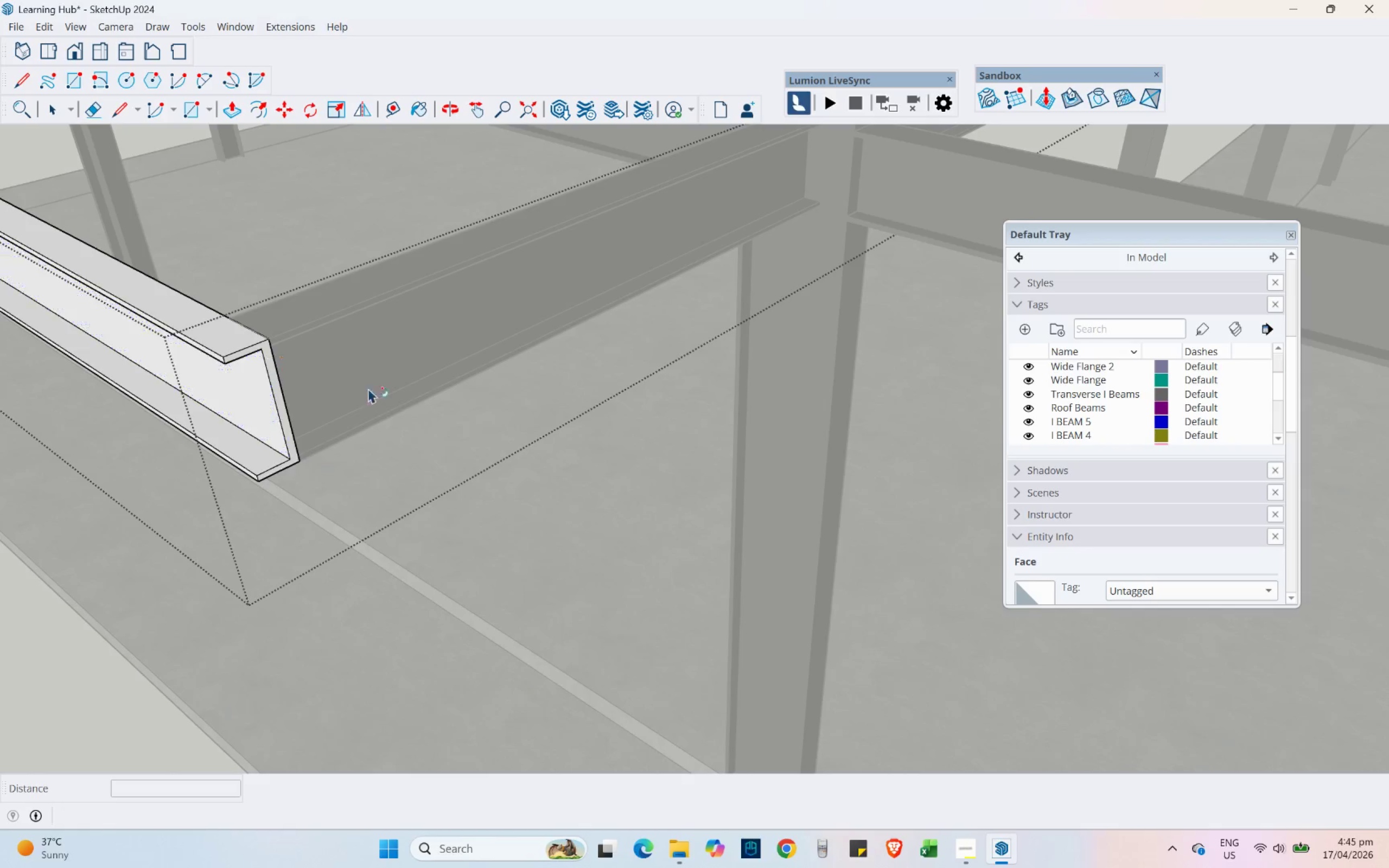 
scroll: coordinate [229, 357], scroll_direction: up, amount: 4.0
 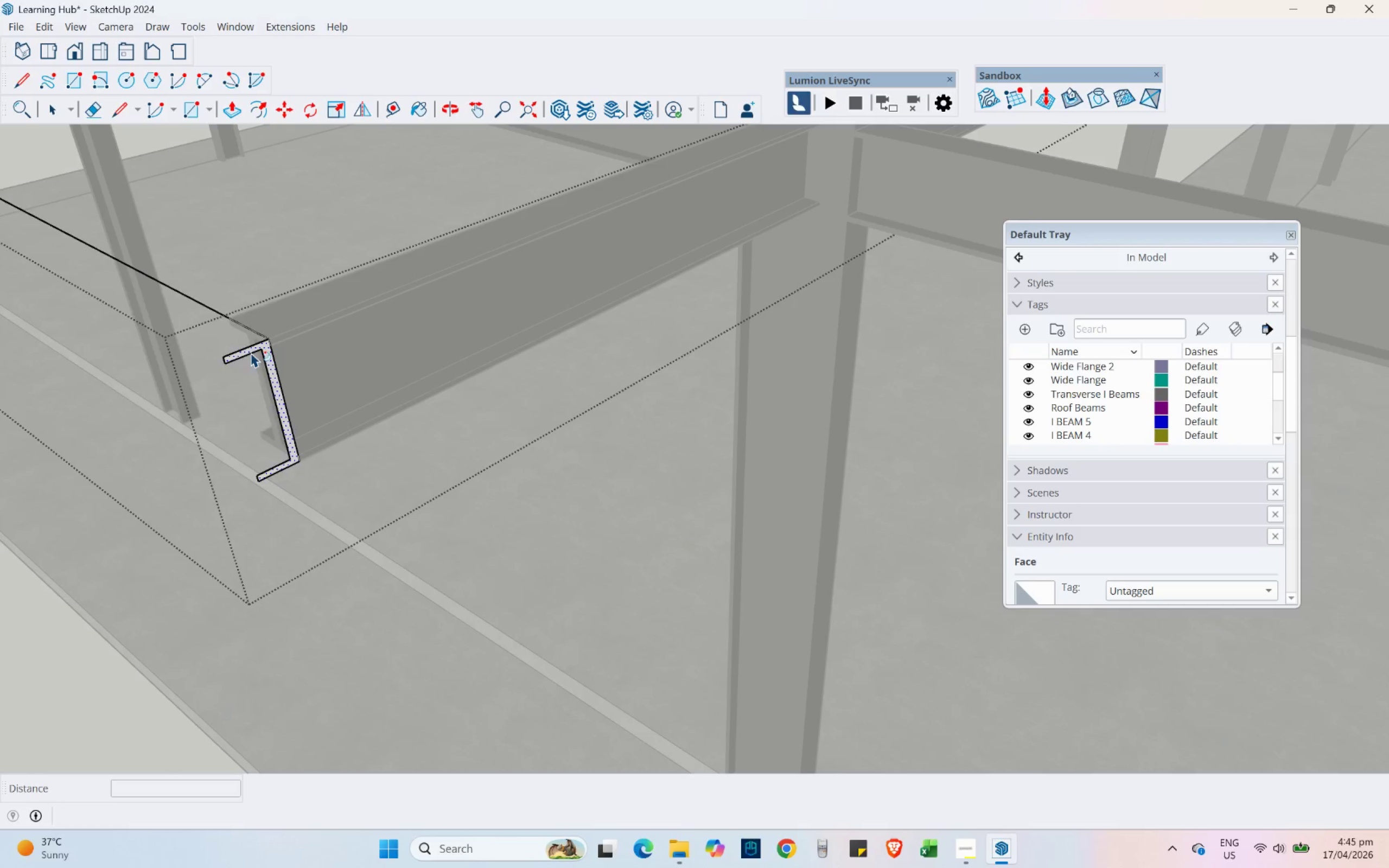 
scroll: coordinate [388, 400], scroll_direction: down, amount: 4.0
 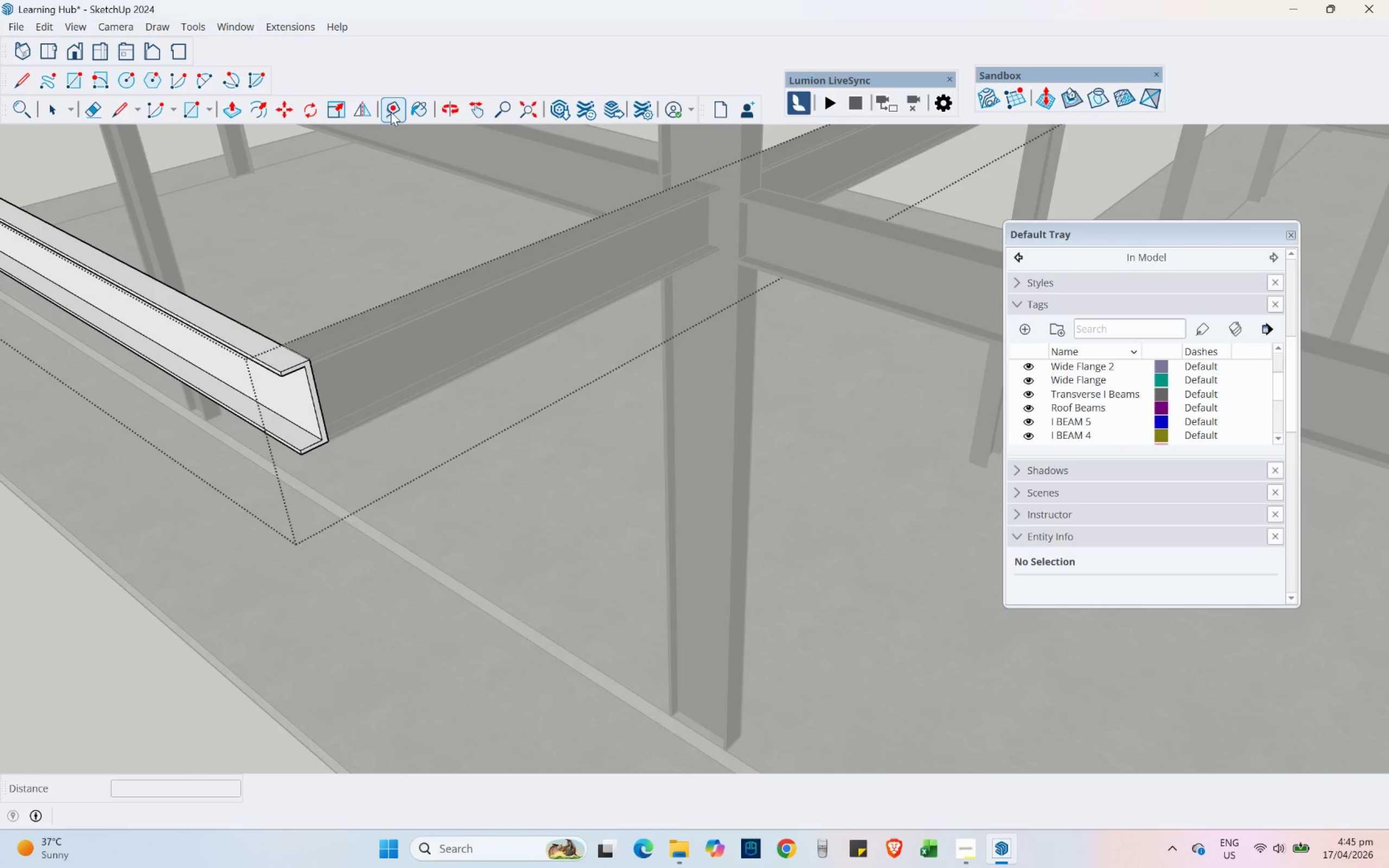 
left_click([420, 108])
 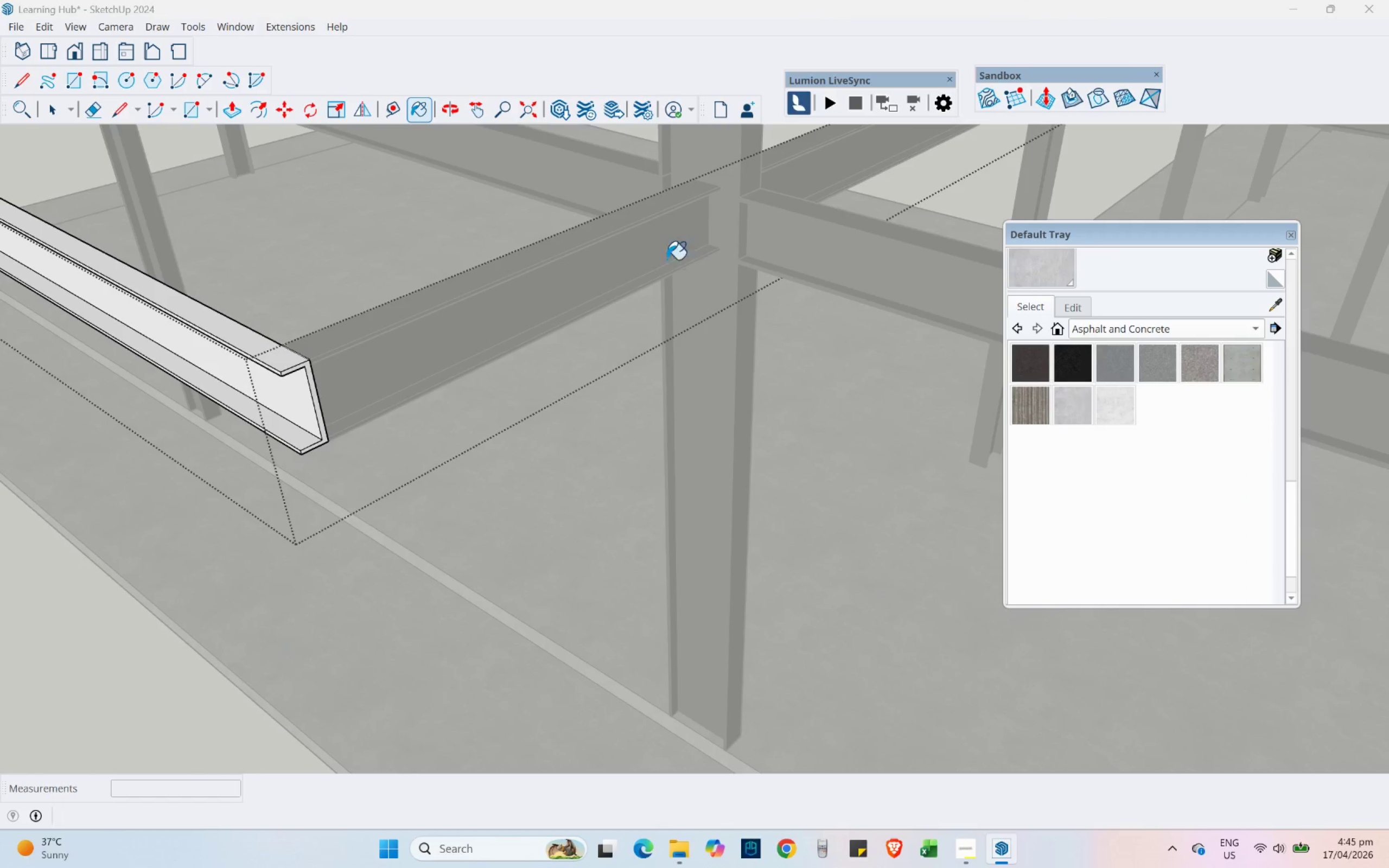 
key(Alt+AltLeft)
 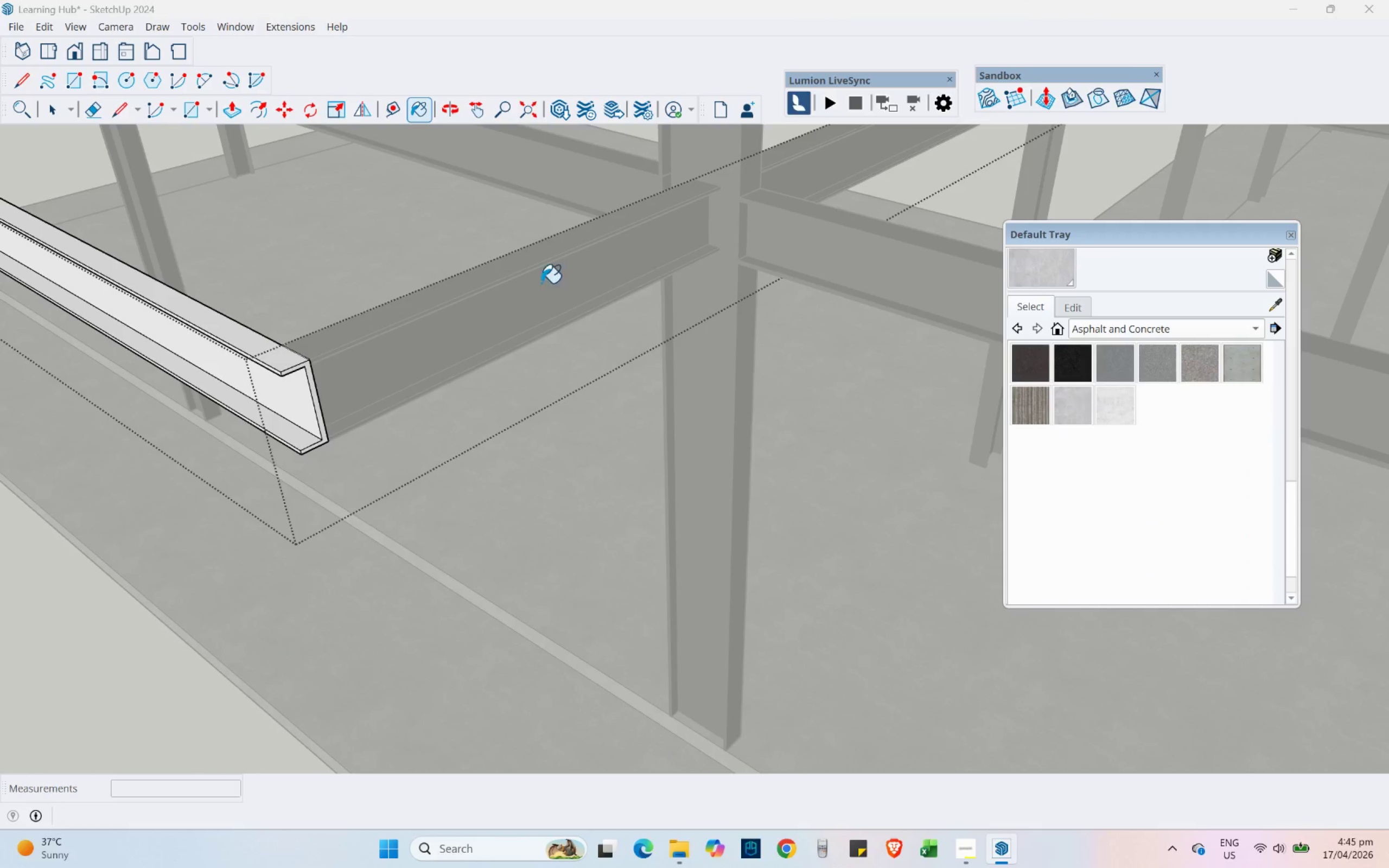 
left_click([541, 283])
 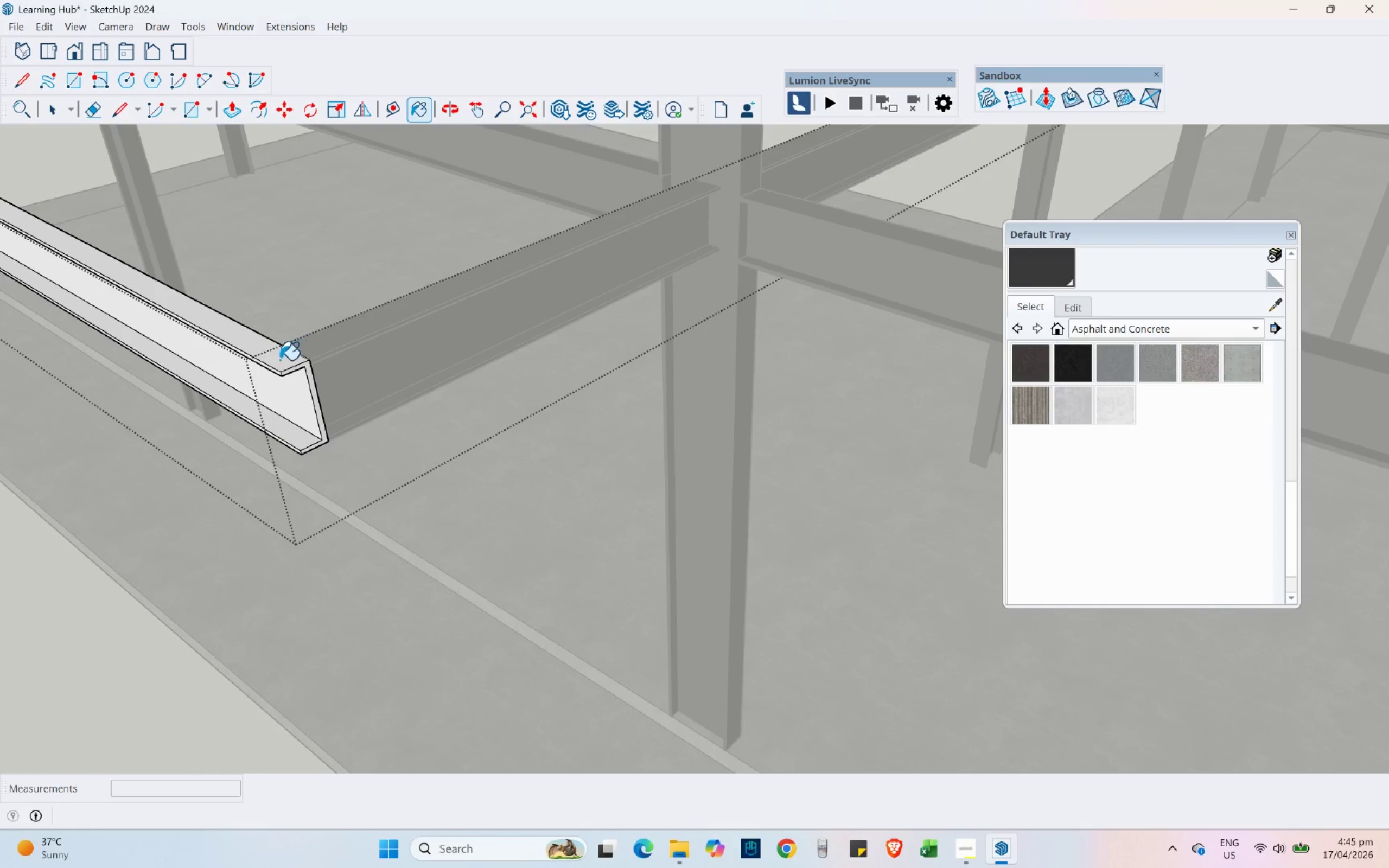 
hold_key(key=ShiftLeft, duration=0.33)
left_click([276, 359])
 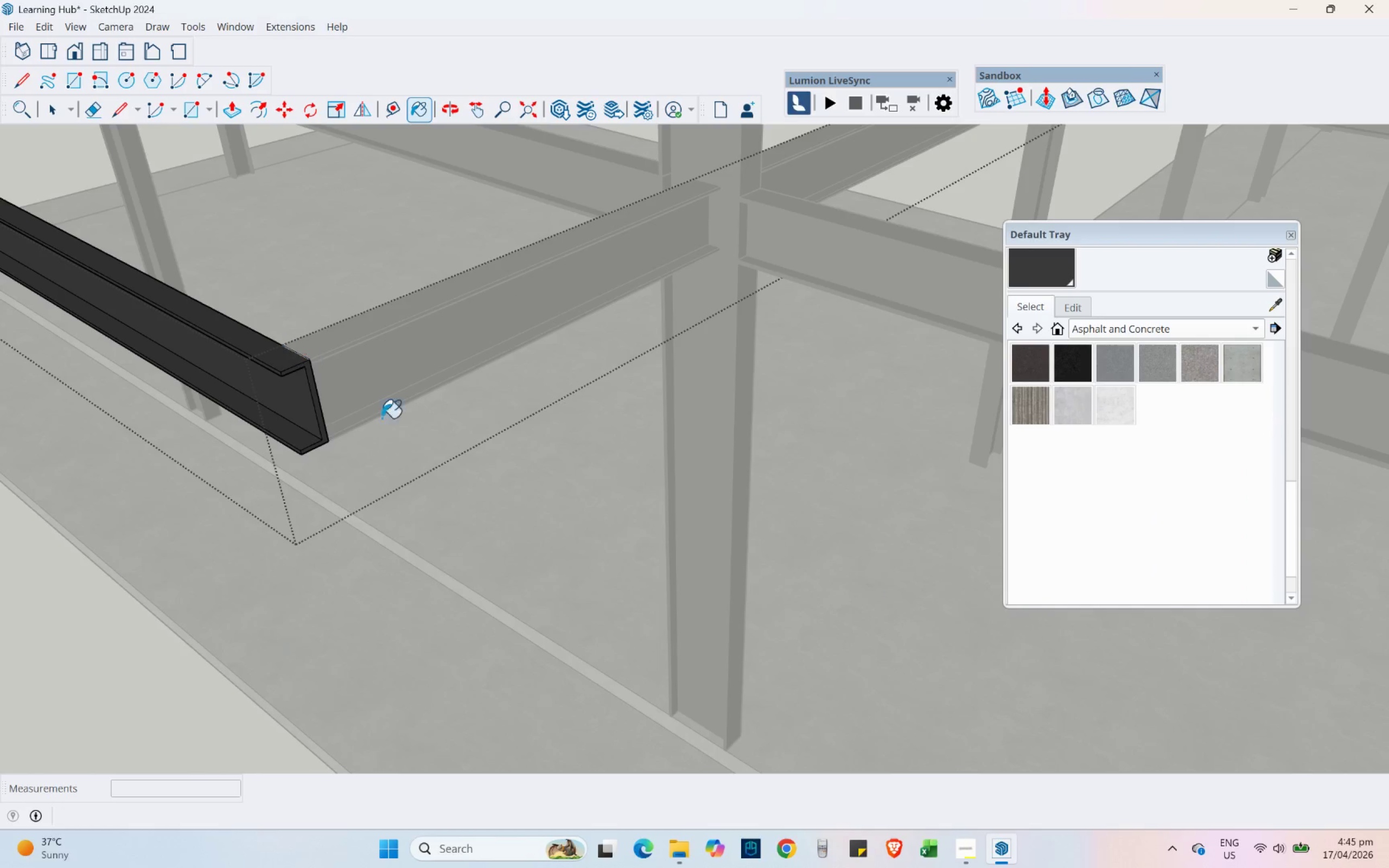 
scroll: coordinate [436, 492], scroll_direction: down, amount: 4.0
 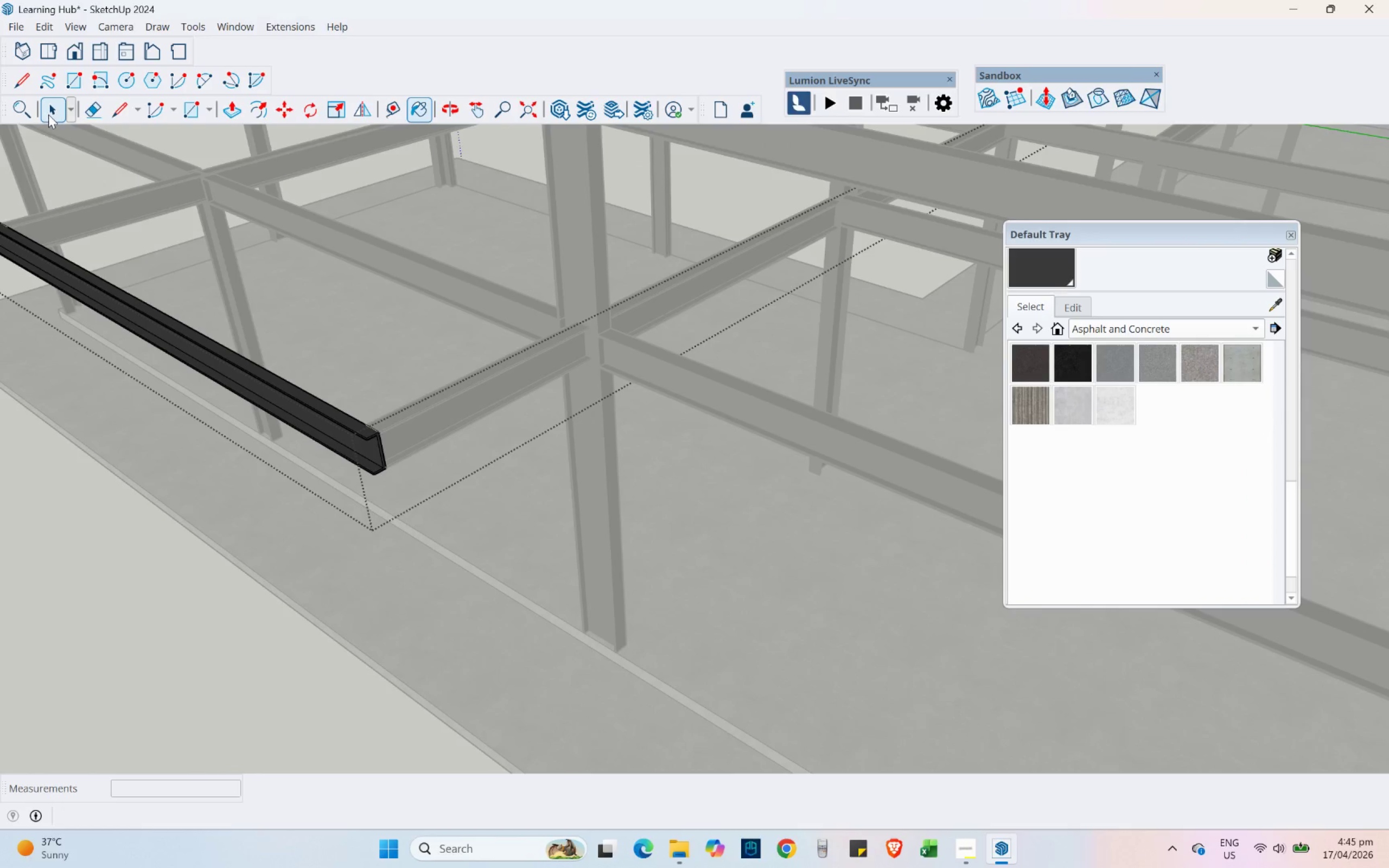 
left_click_drag(start_coordinate=[97, 547], to_coordinate=[98, 551])
 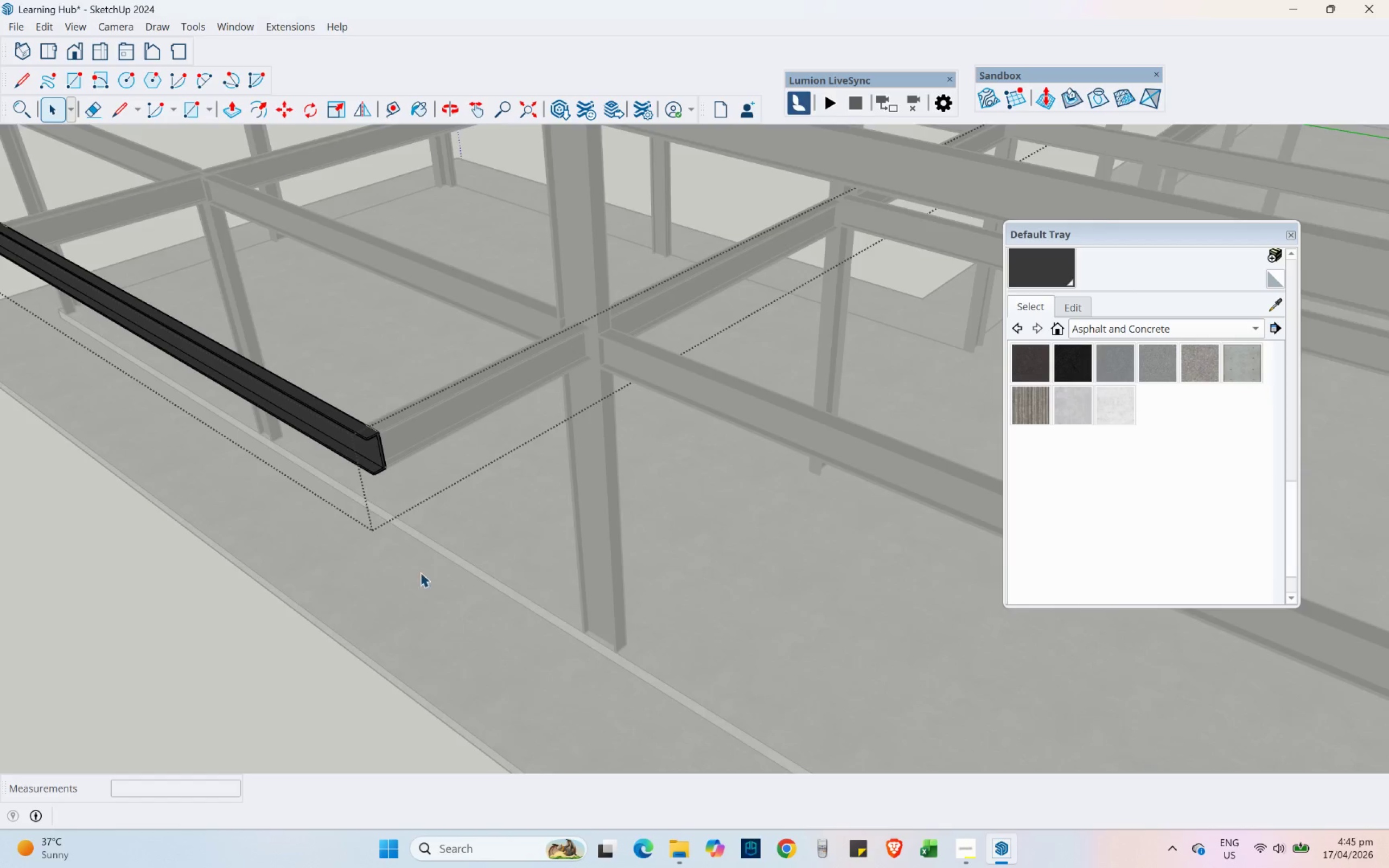 
scroll: coordinate [448, 570], scroll_direction: down, amount: 16.0
 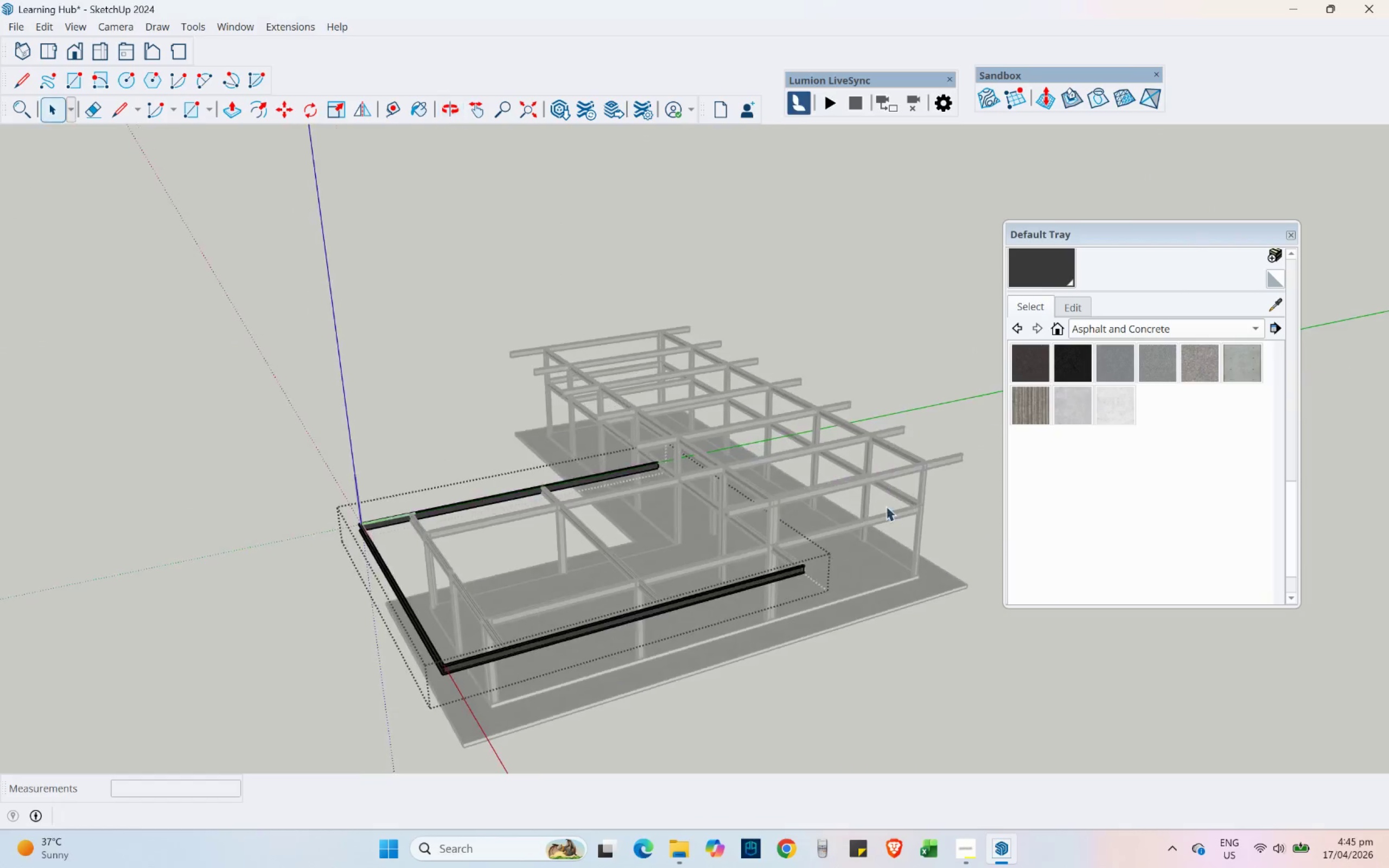 
key(Escape)
 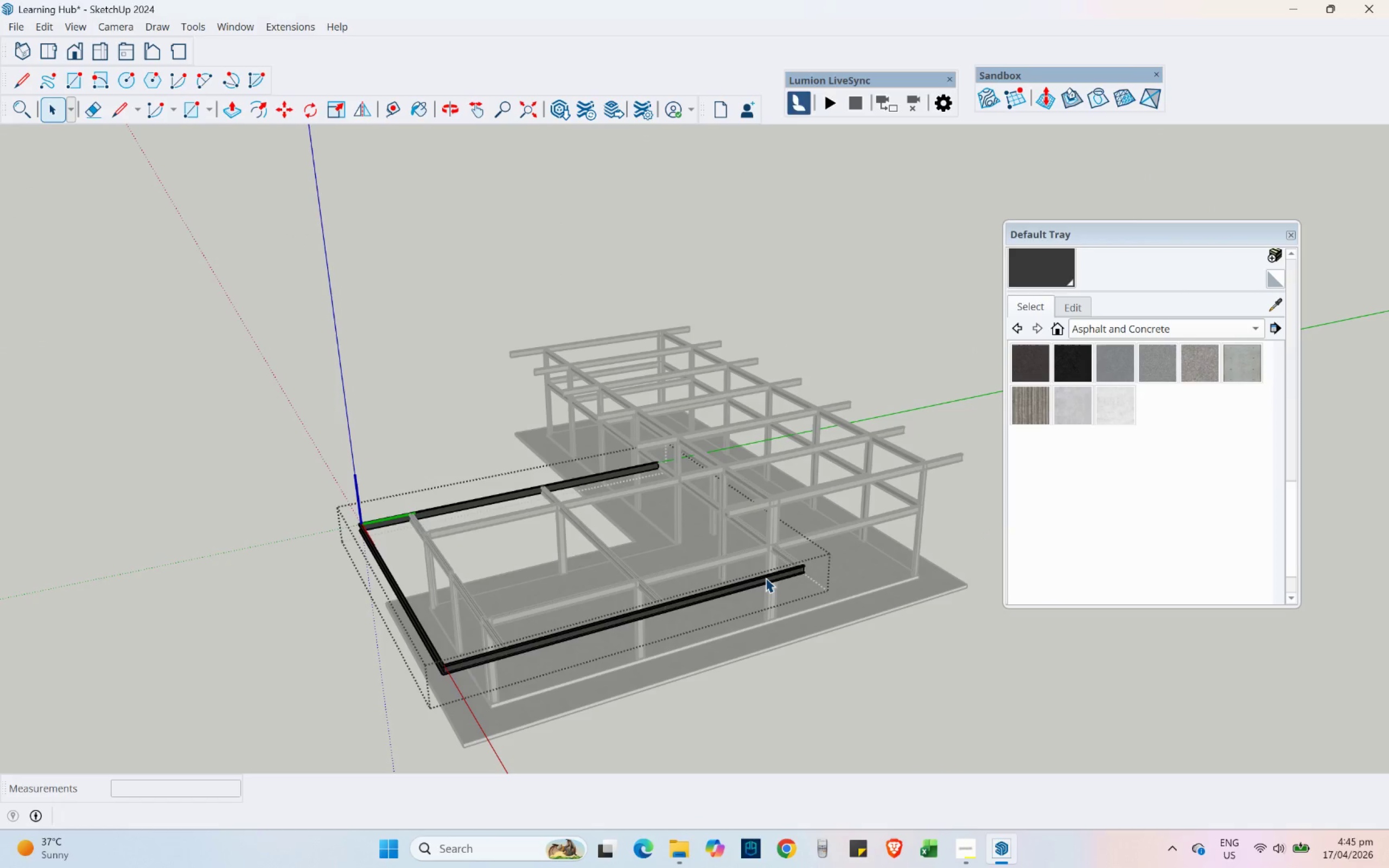 
left_click([766, 578])
 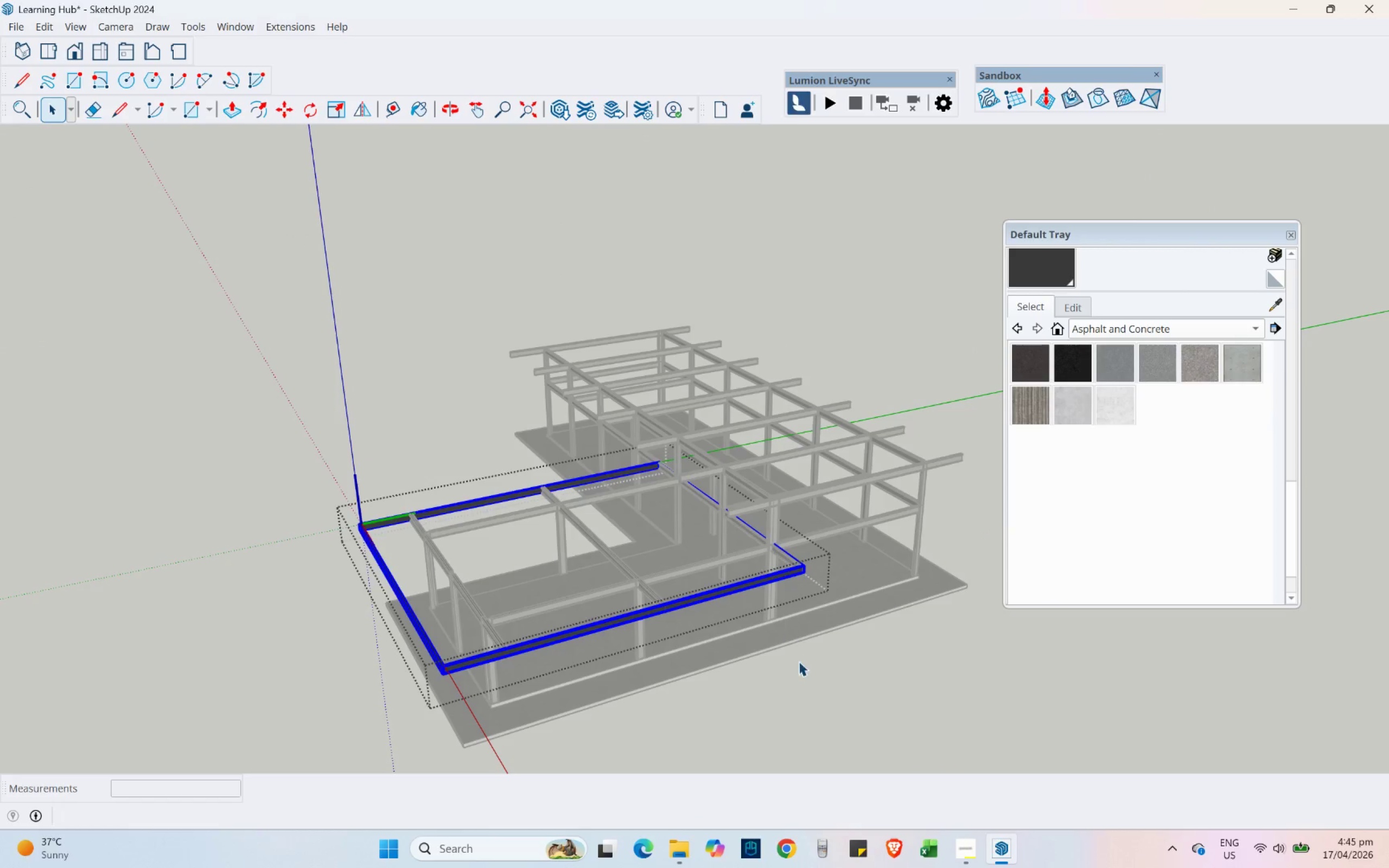 
left_click([810, 673])
 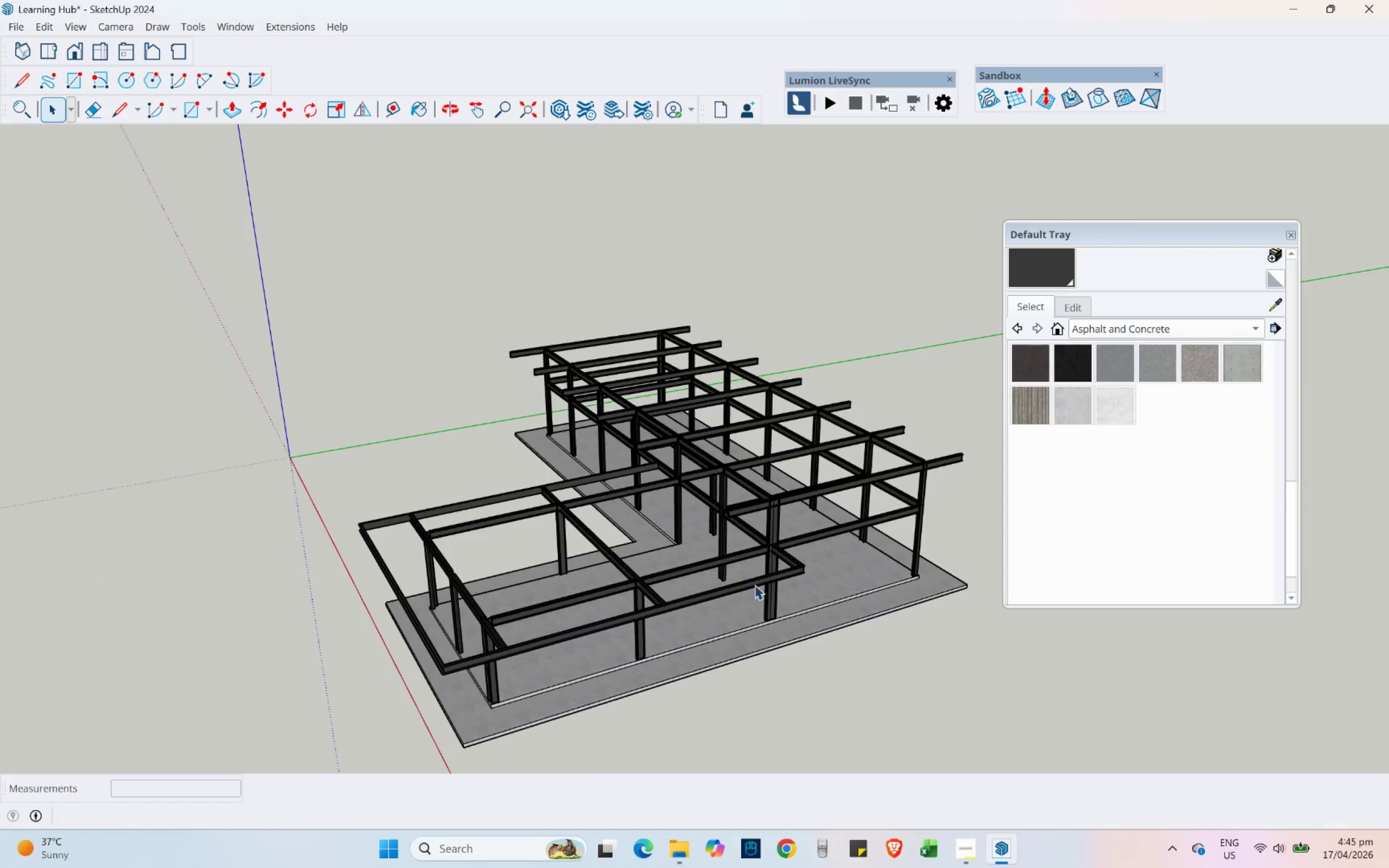 
left_click([753, 582])
 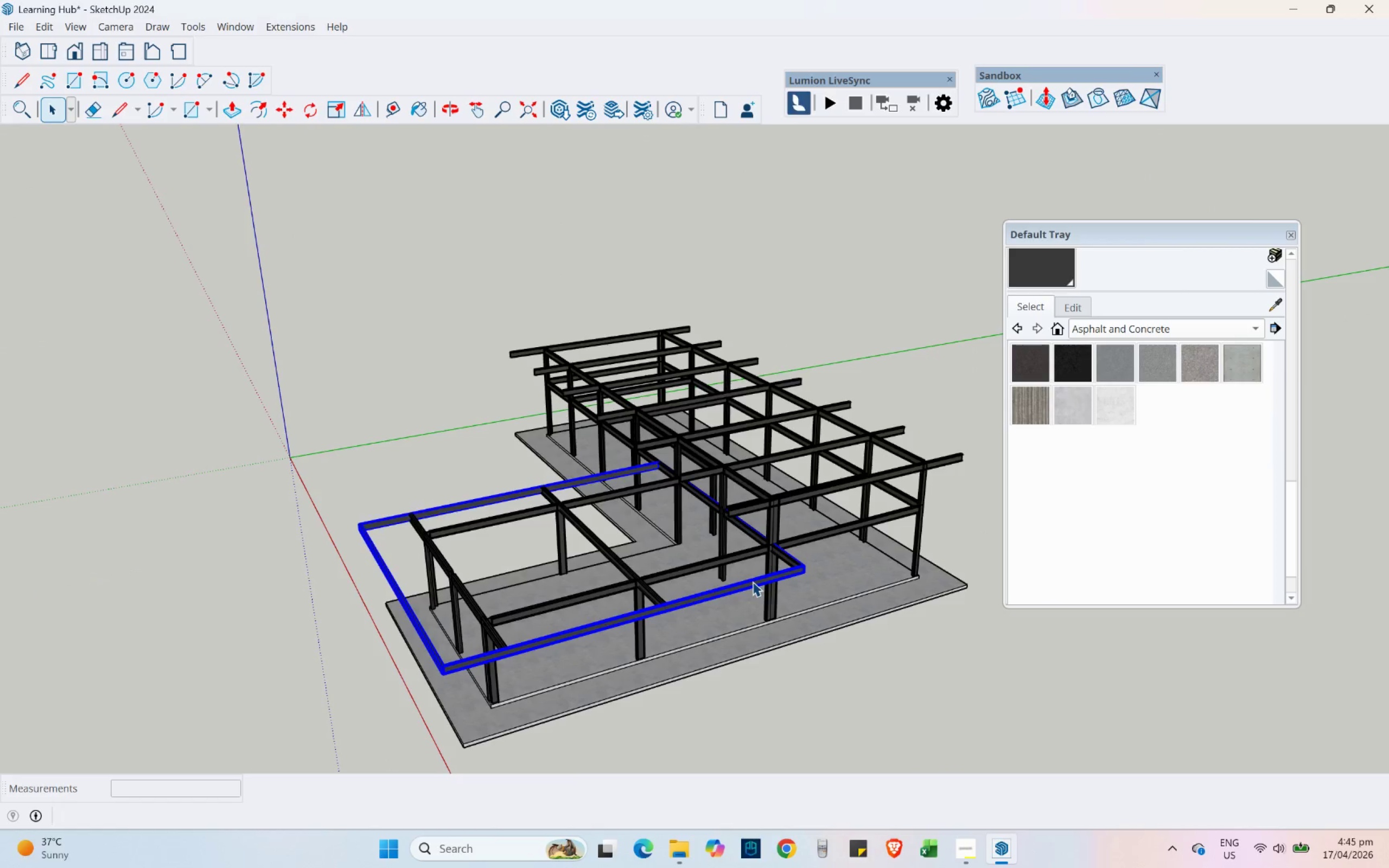 
double_click([753, 582])
 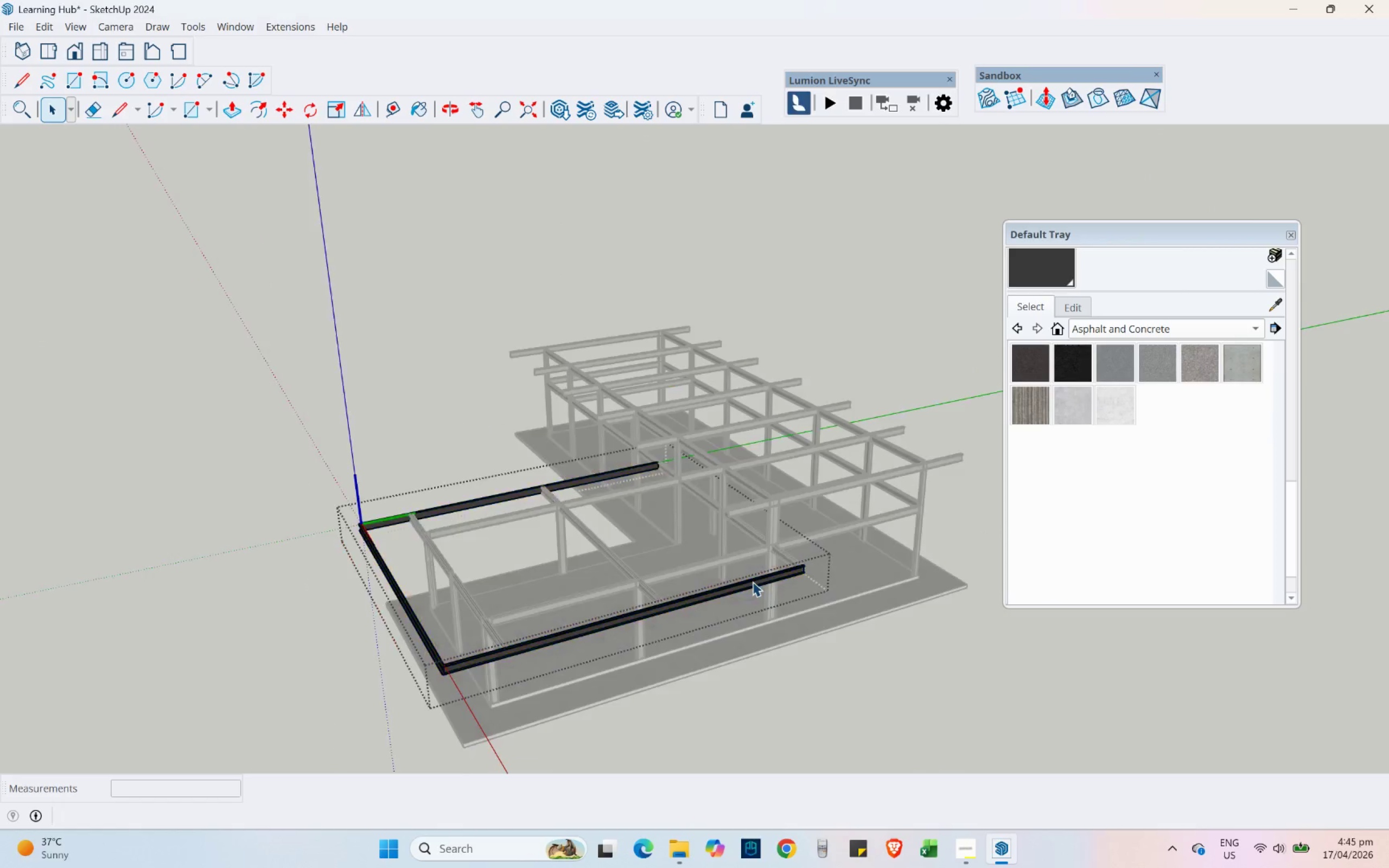 
triple_click([753, 582])
 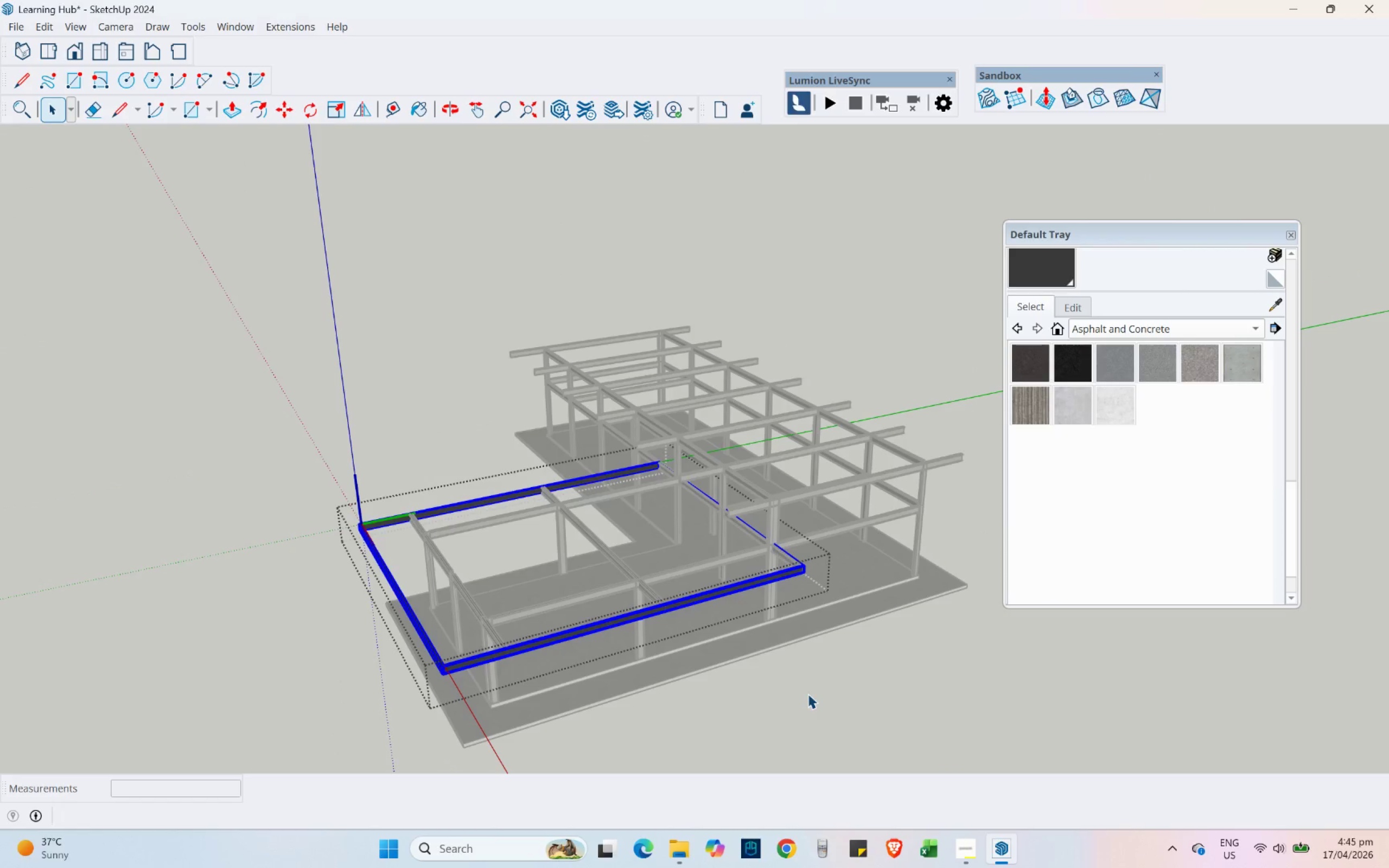 
left_click([808, 694])
 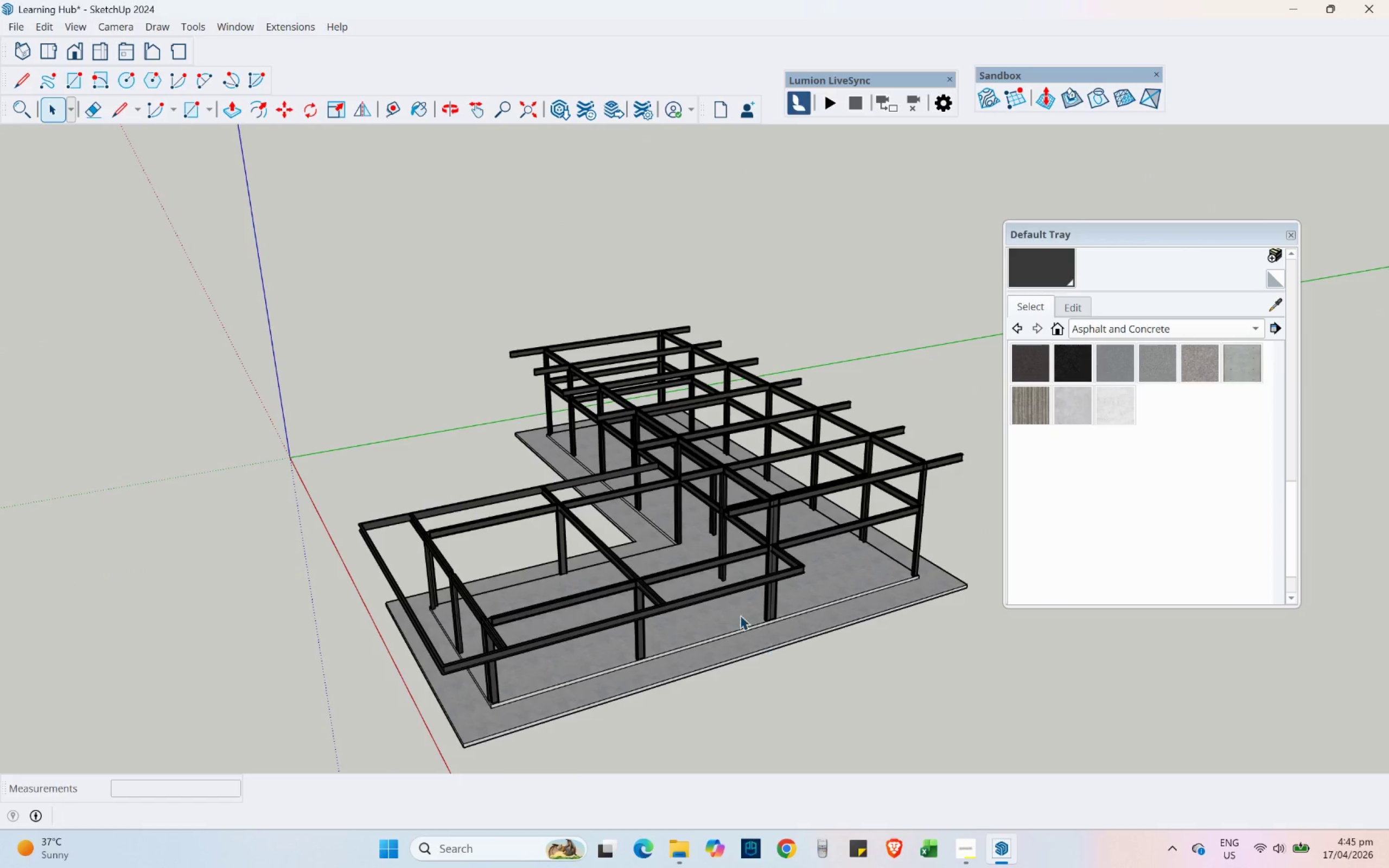 
scroll: coordinate [400, 542], scroll_direction: up, amount: 1.0
 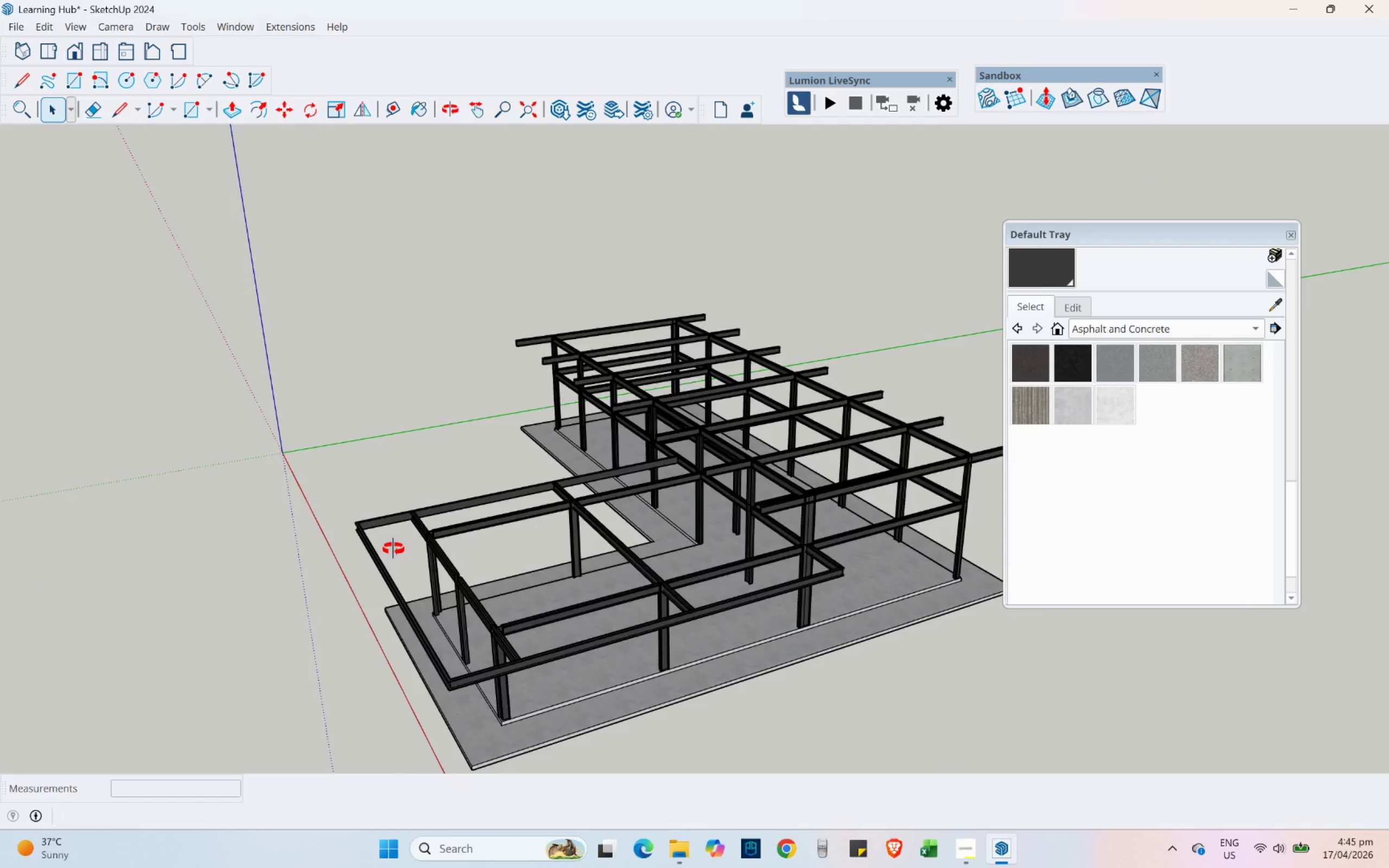 
hold_key(key=ShiftLeft, duration=0.33)
scroll: coordinate [758, 489], scroll_direction: up, amount: 4.0
 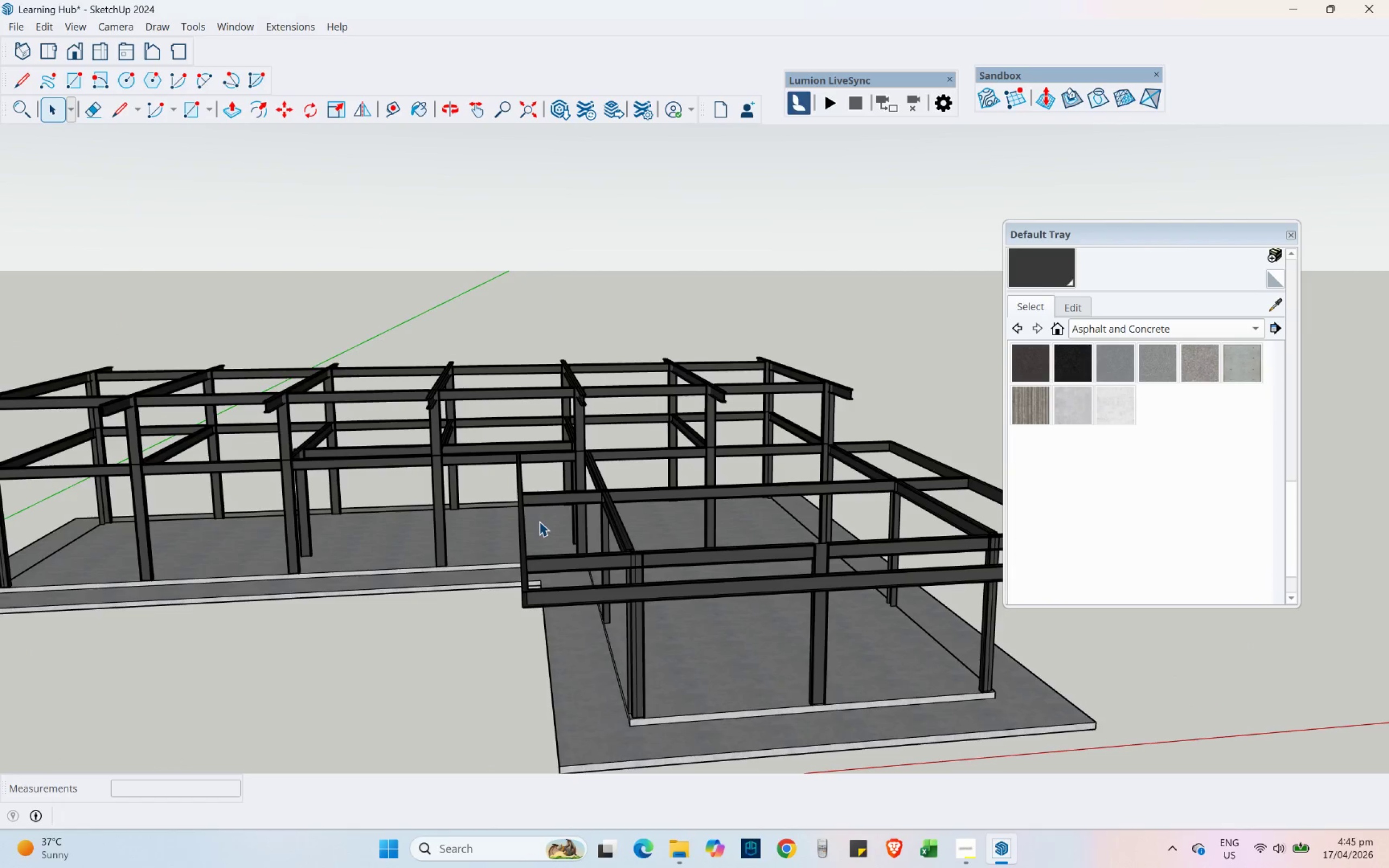 
hold_key(key=ShiftLeft, duration=0.38)
 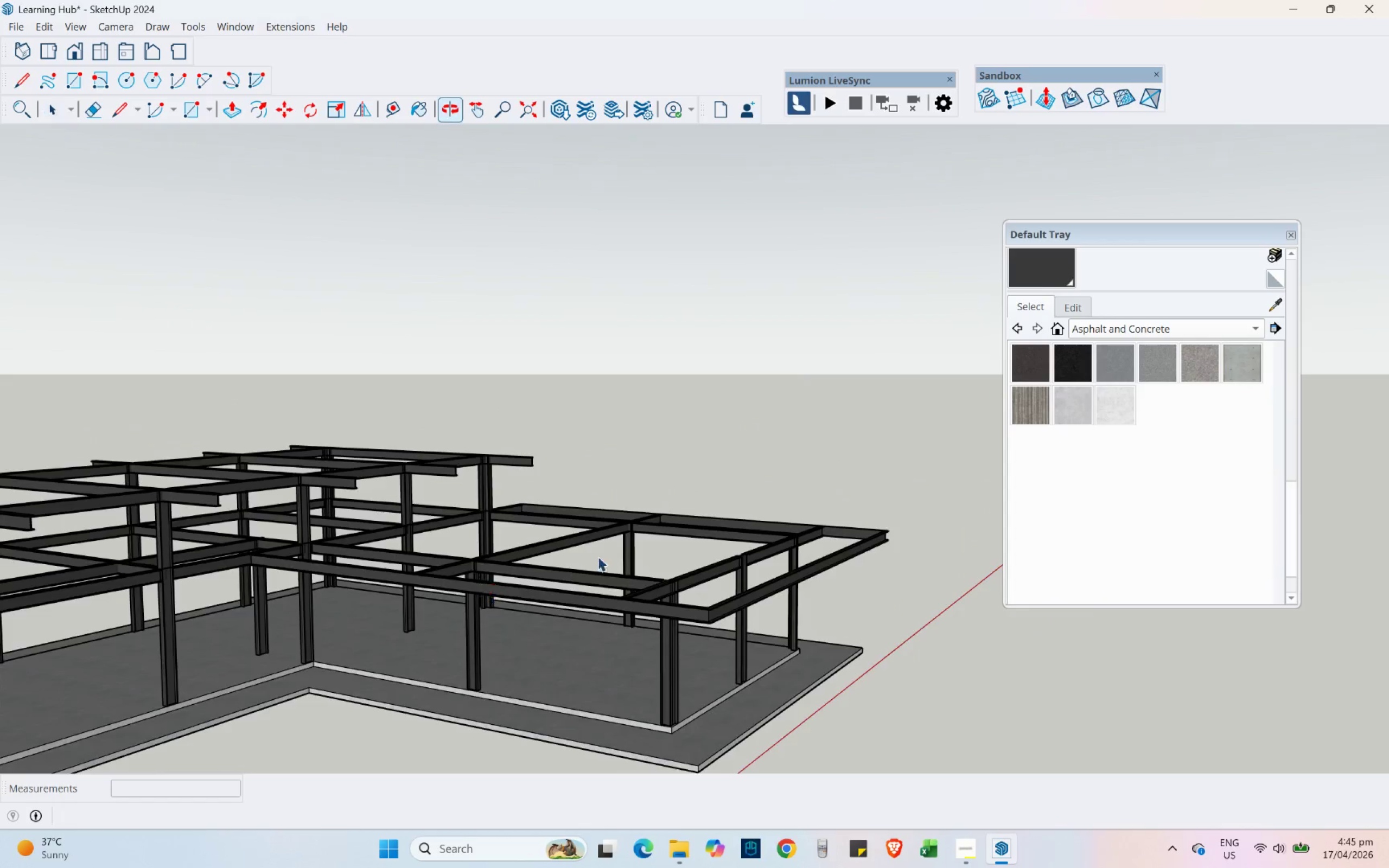 
scroll: coordinate [708, 647], scroll_direction: up, amount: 7.0
 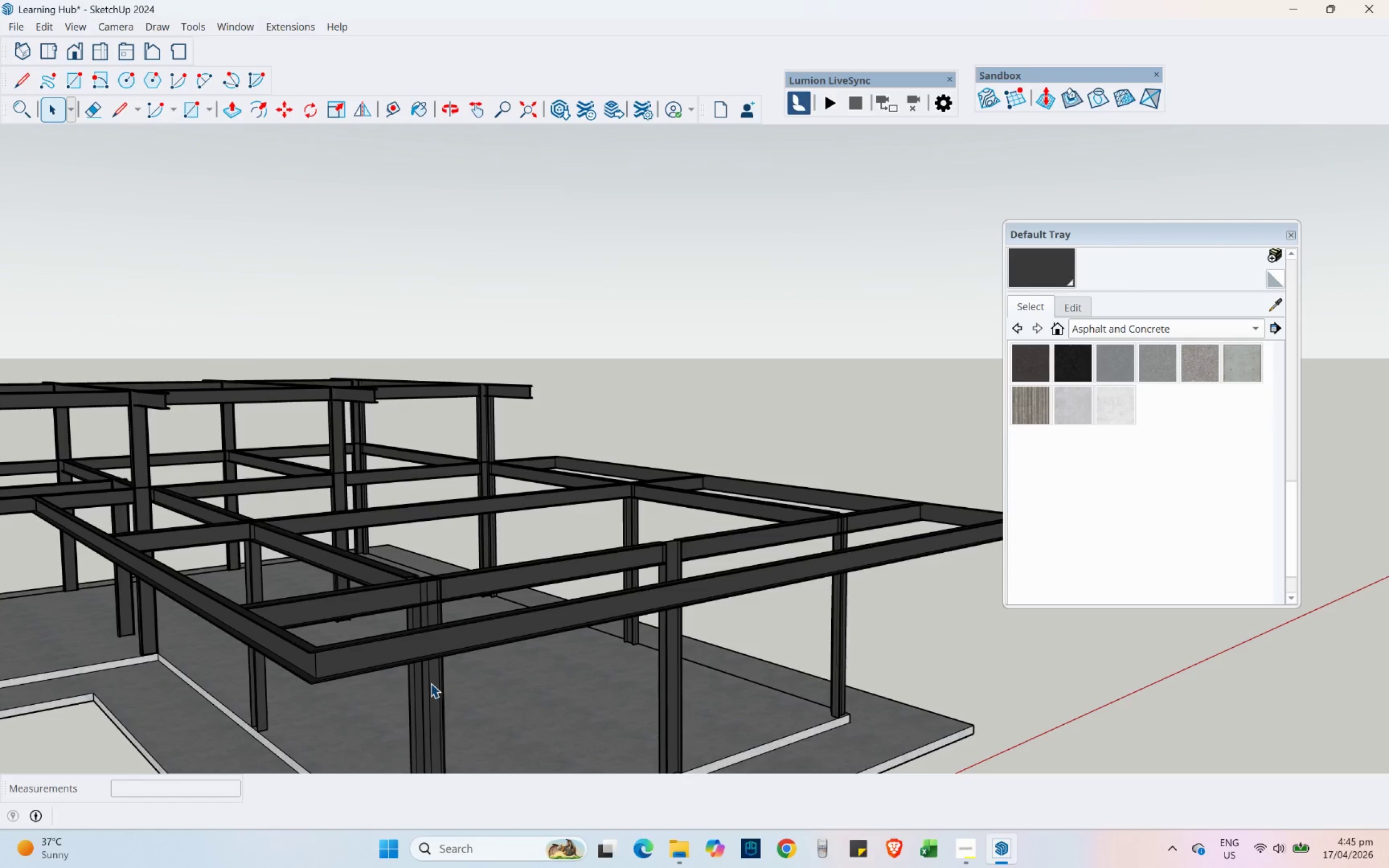 
wait(31.89)
 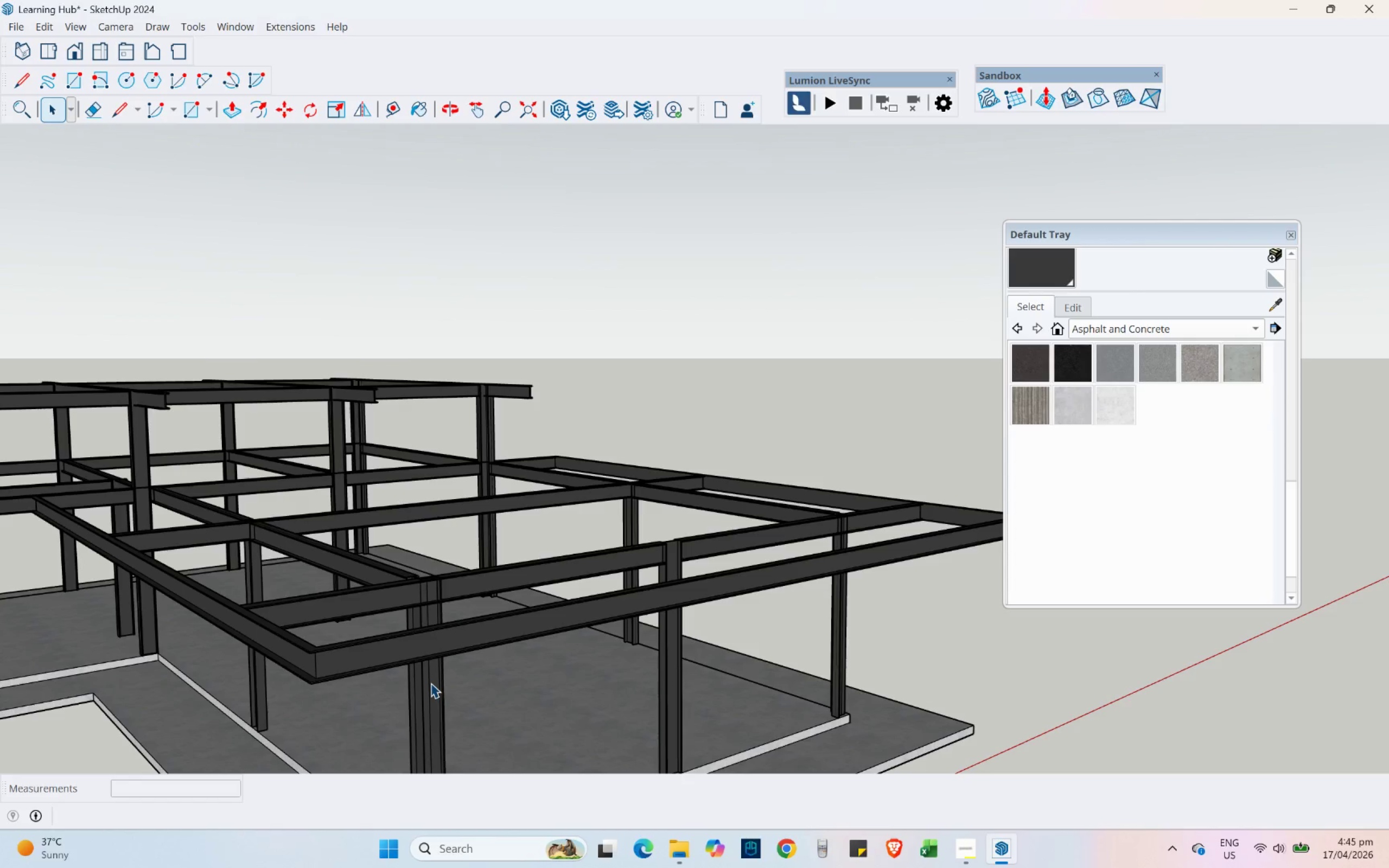 
scroll: coordinate [368, 533], scroll_direction: up, amount: 4.0
 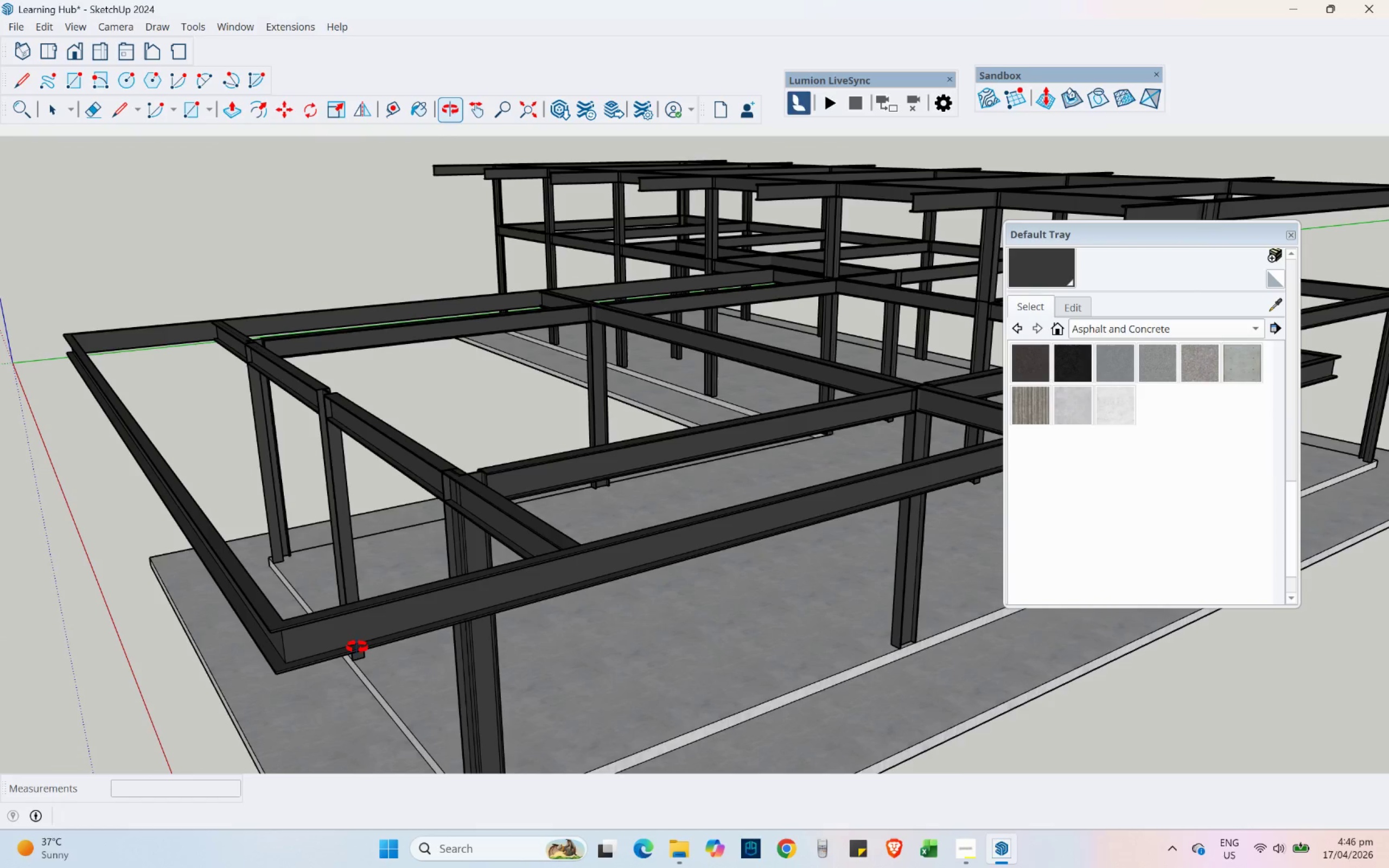 
left_click([348, 634])
 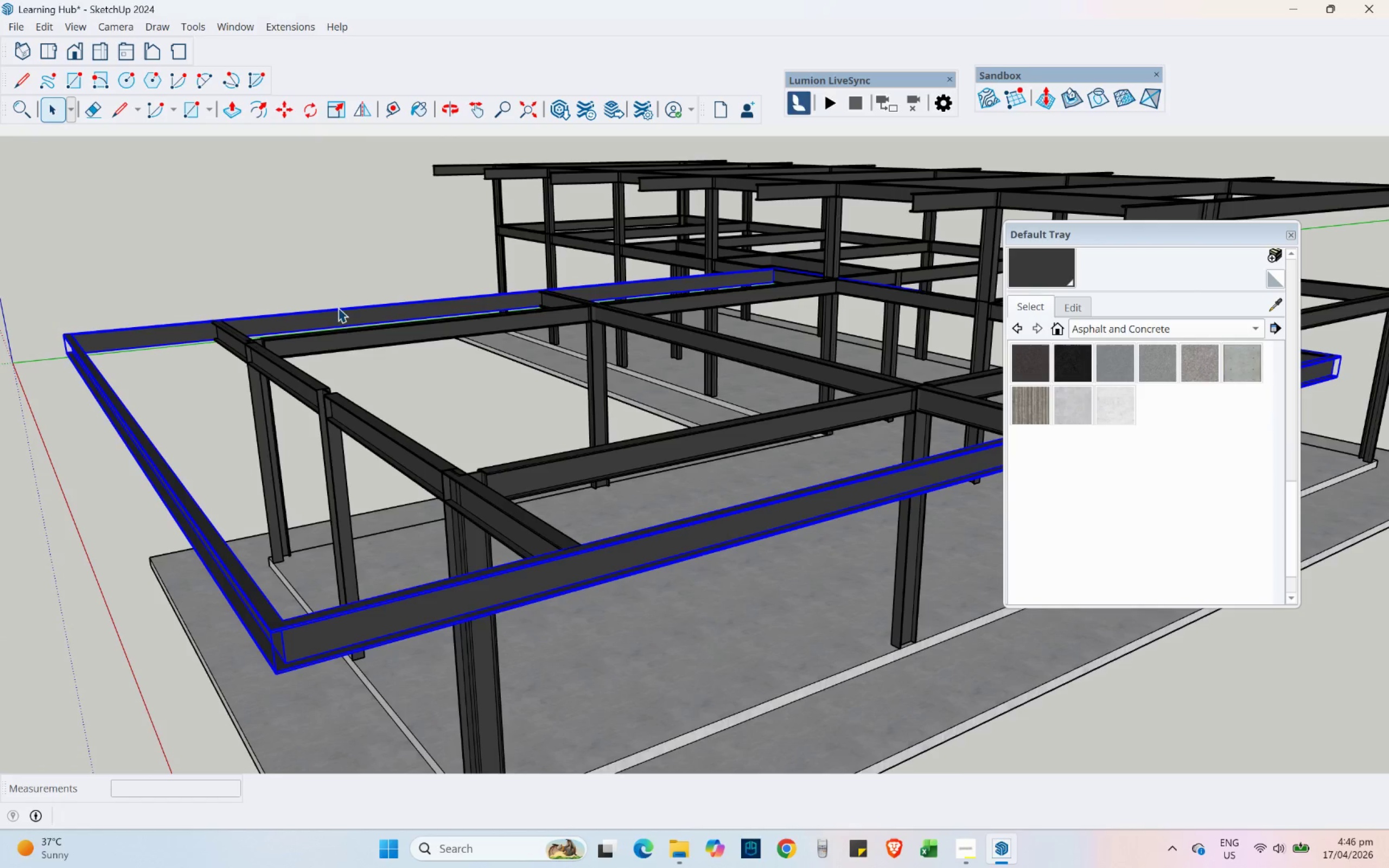 
scroll: coordinate [373, 603], scroll_direction: down, amount: 2.0
 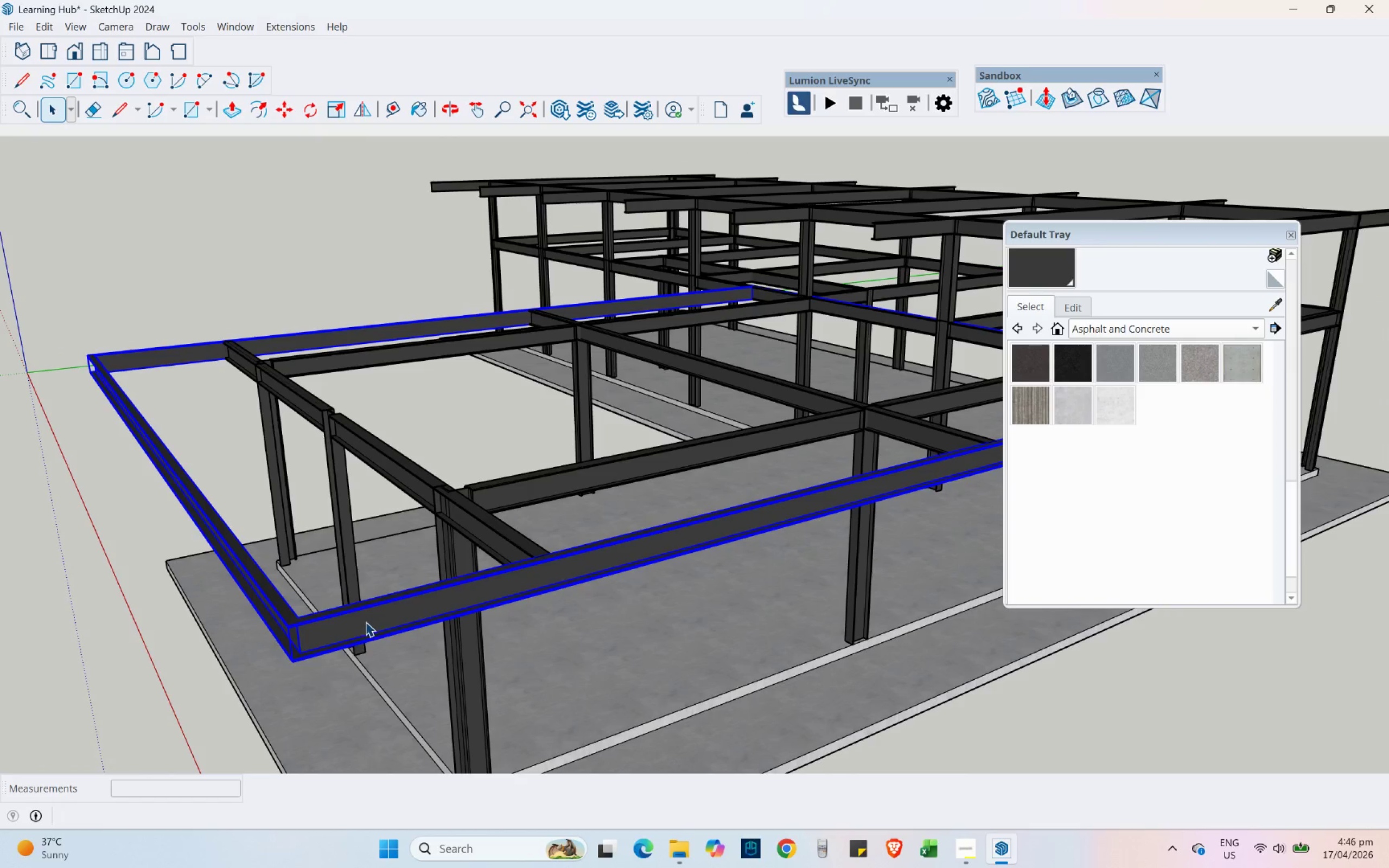 
double_click([366, 622])
 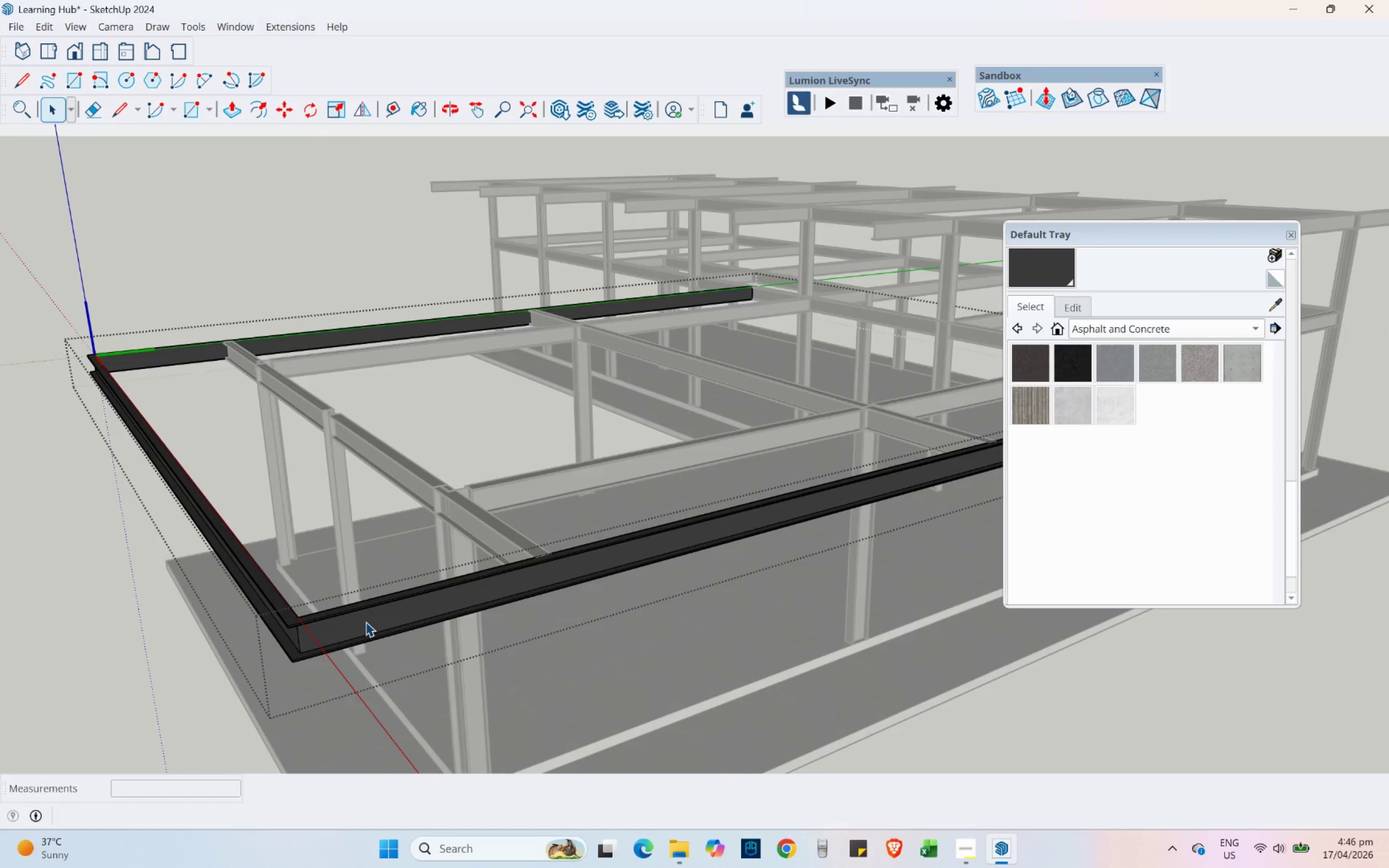 
triple_click([366, 622])
 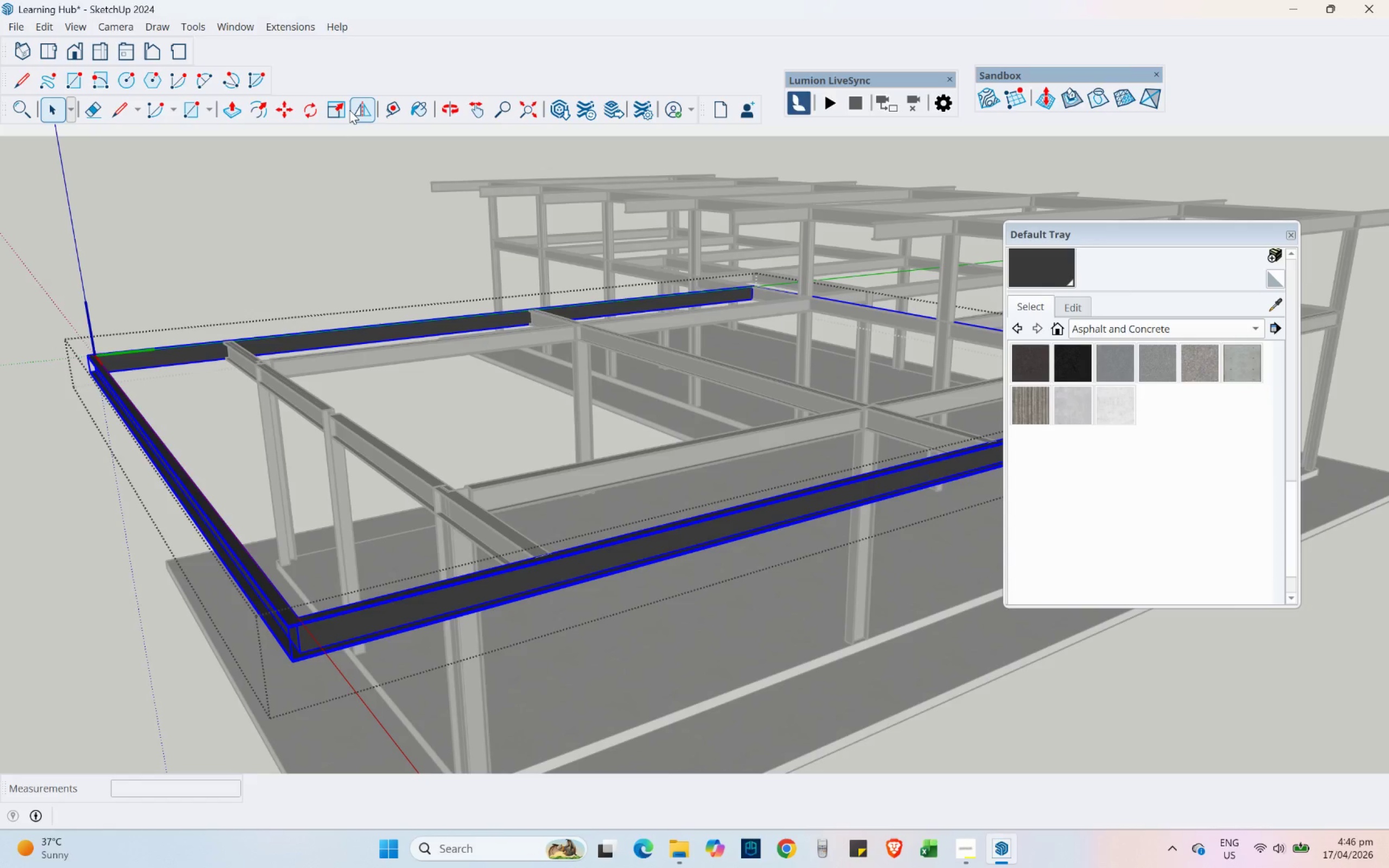 
left_click([332, 110])
 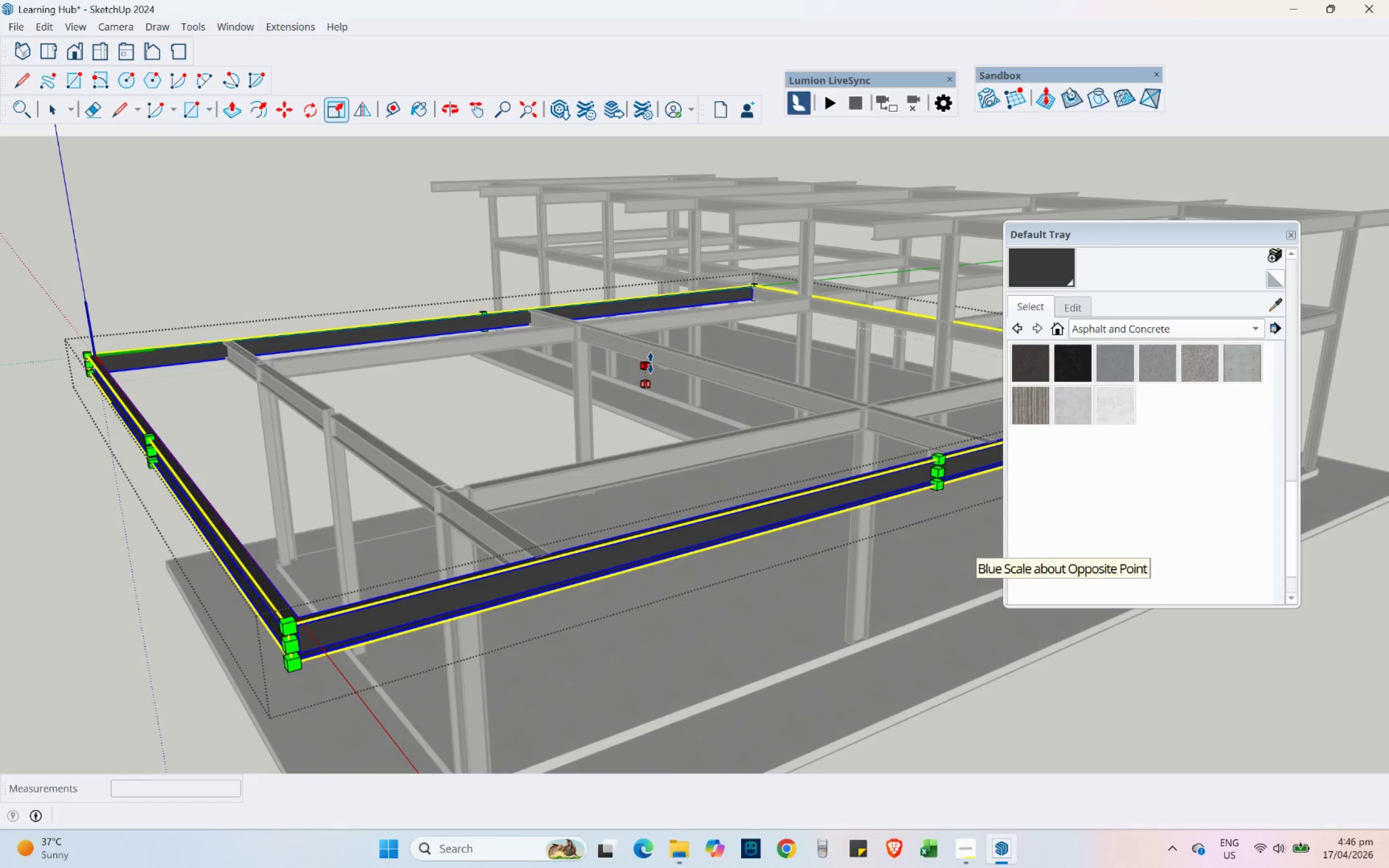 
left_click_drag(start_coordinate=[650, 363], to_coordinate=[643, 302])
 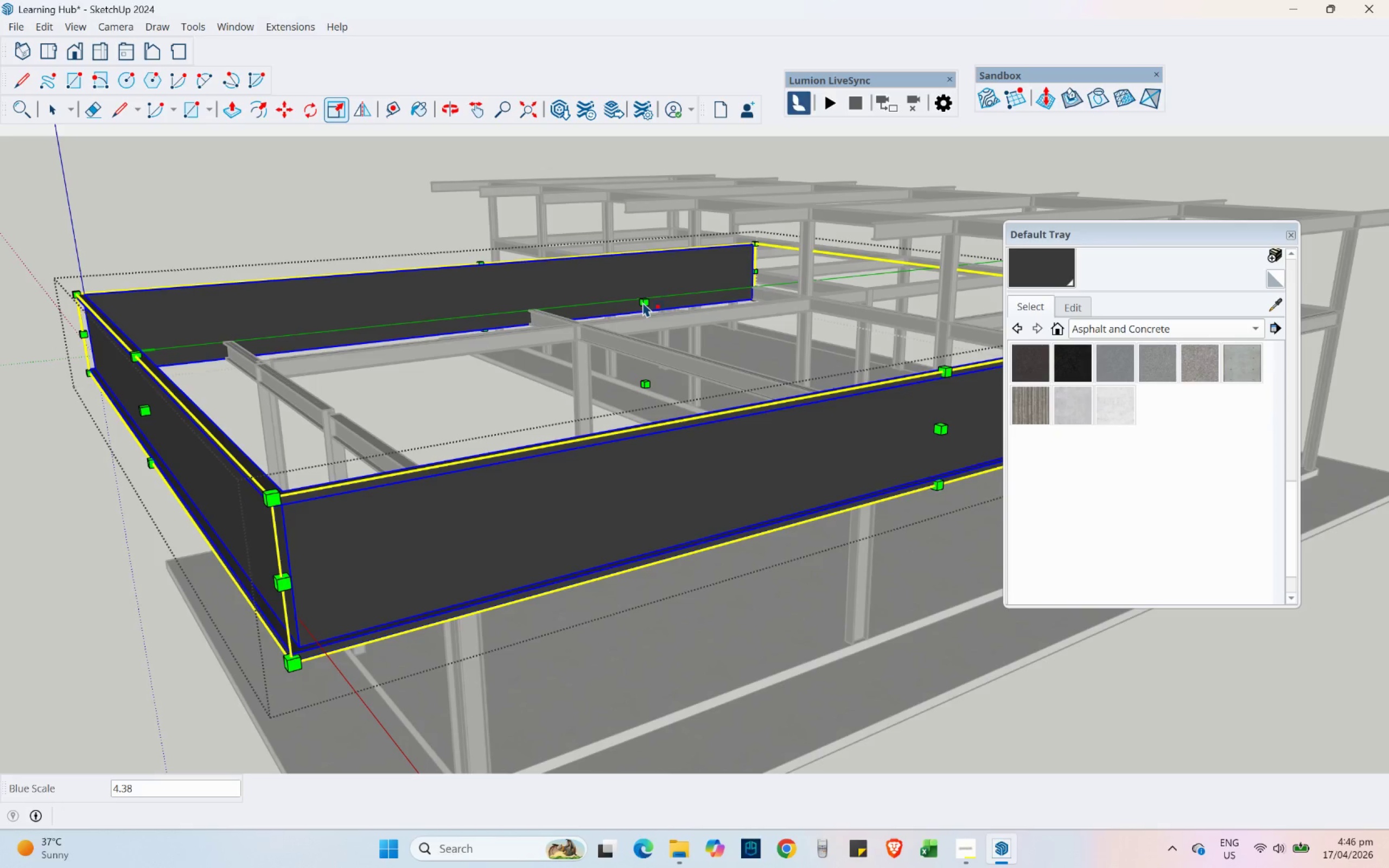 
hold_key(key=Numpad1, duration=19.88)
 